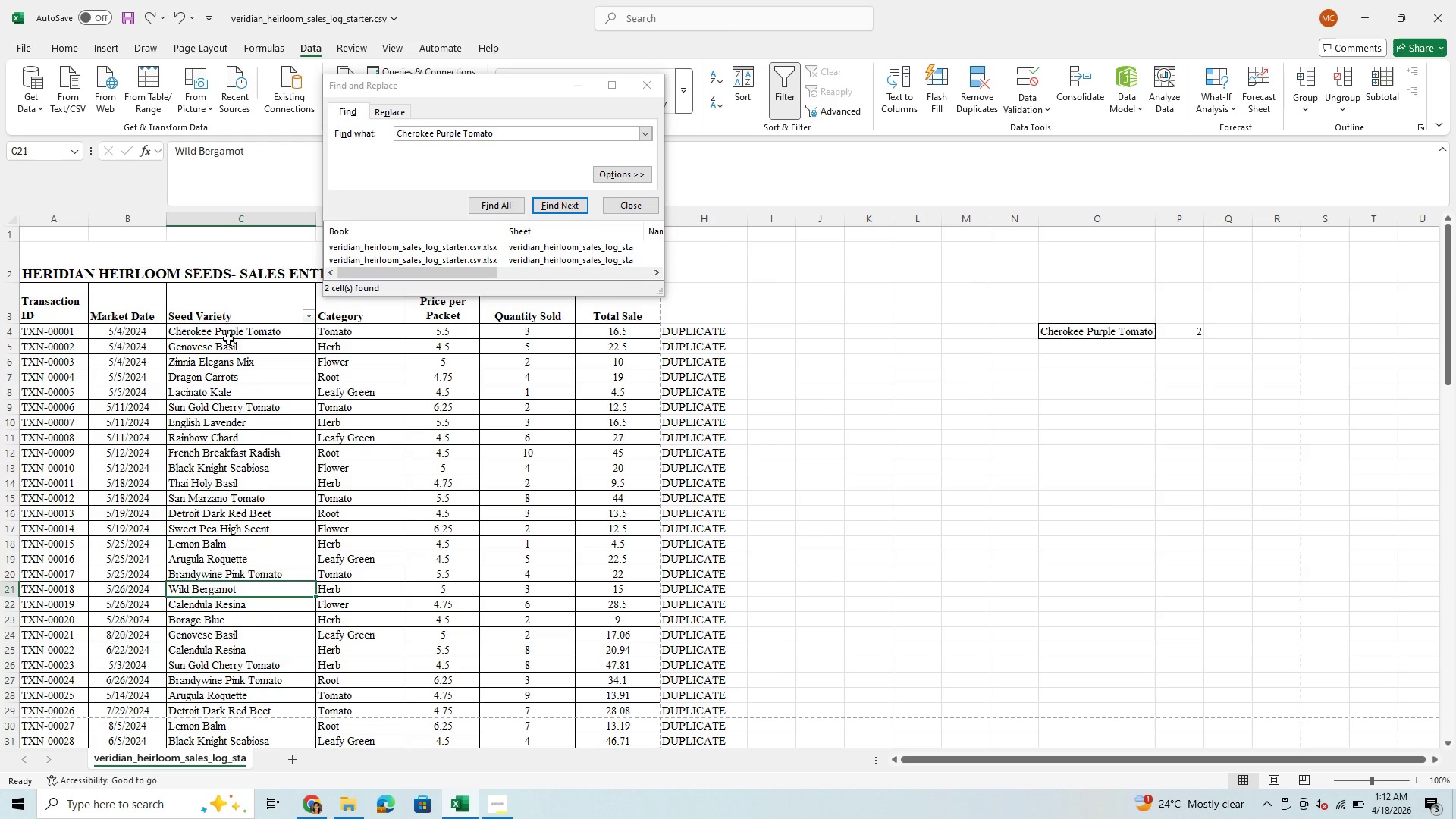 
left_click_drag(start_coordinate=[230, 338], to_coordinate=[228, 710])
 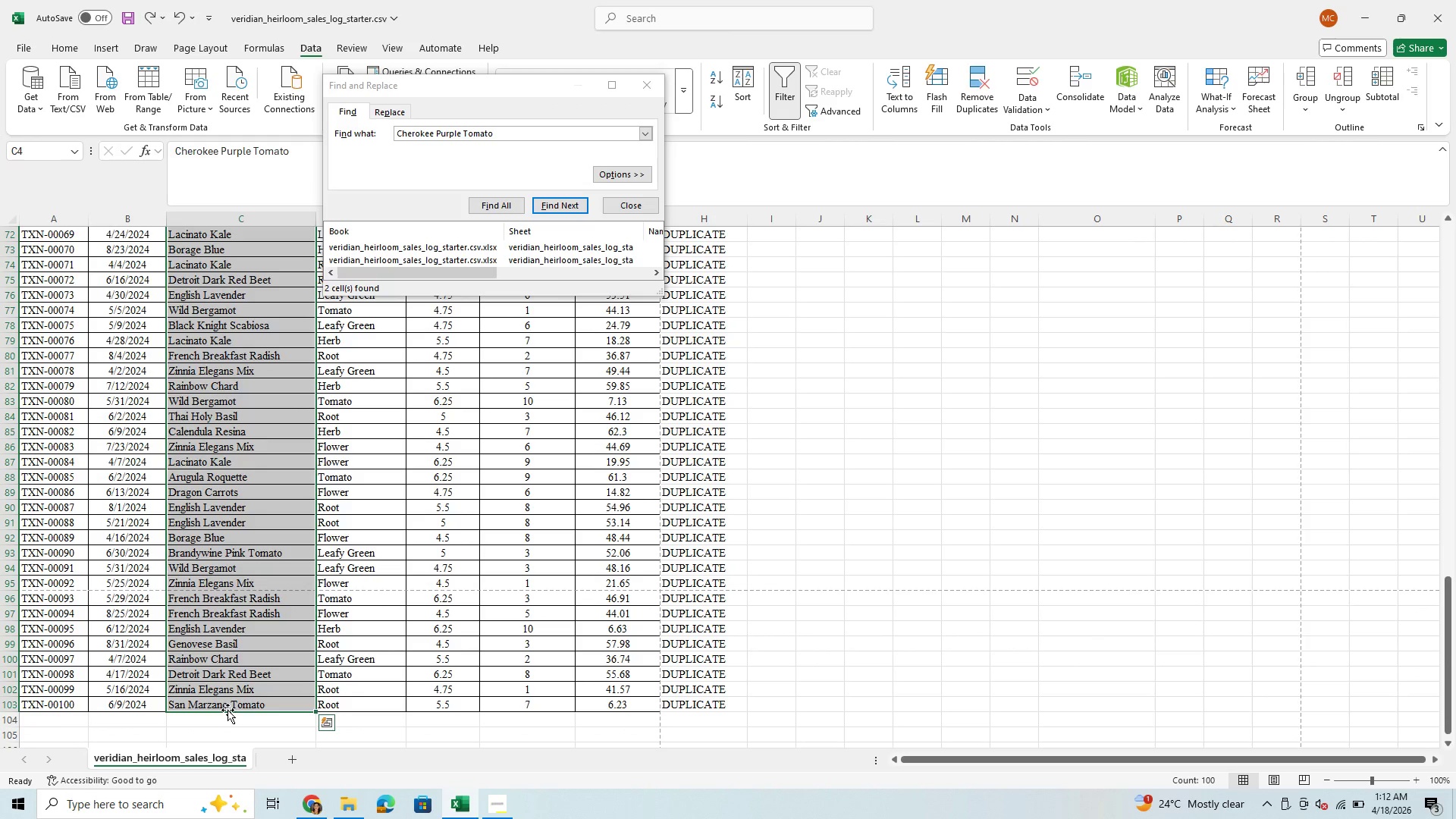 
key(Control+C)
 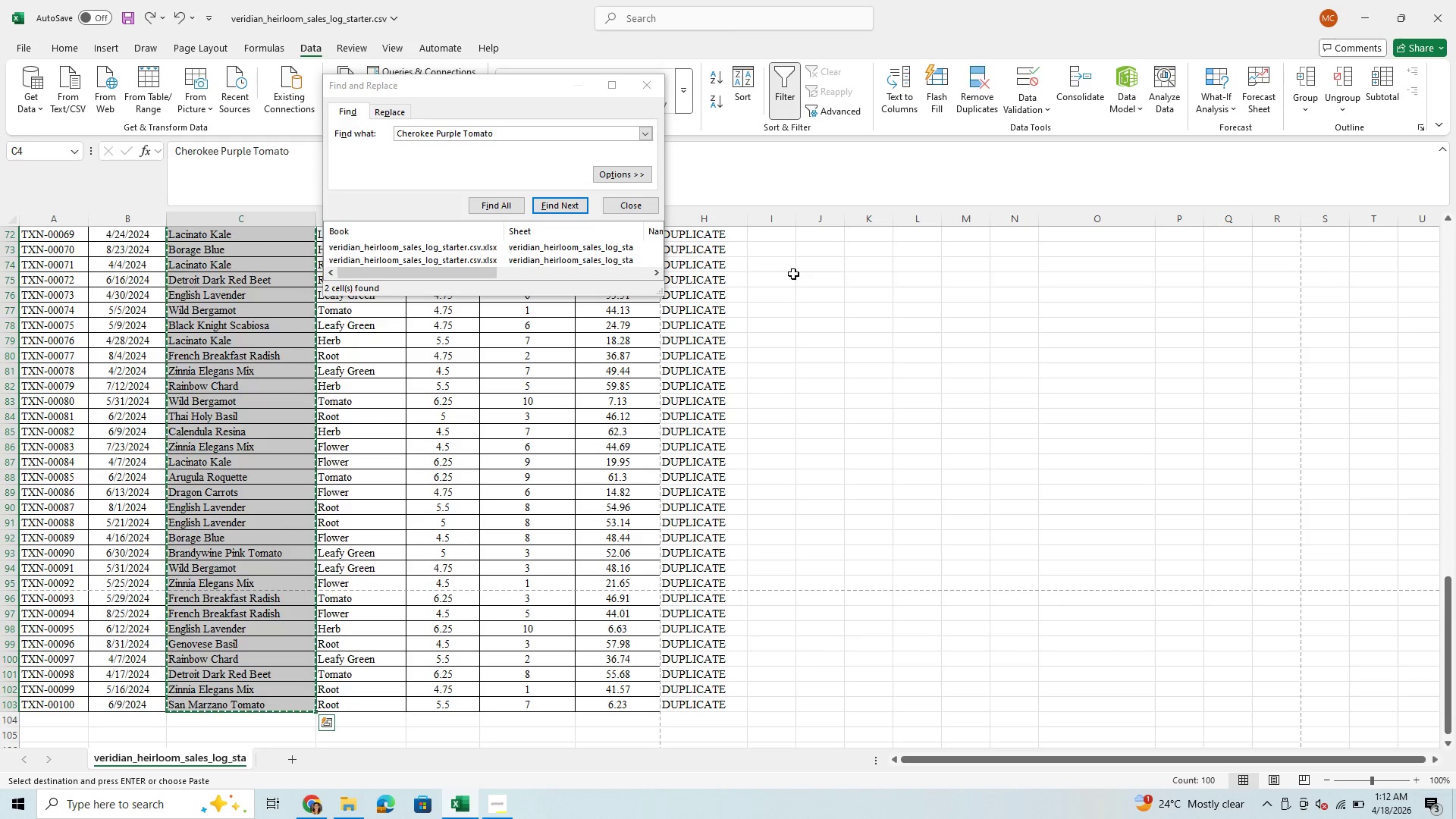 
scroll: coordinate [652, 228], scroll_direction: up, amount: 28.0
 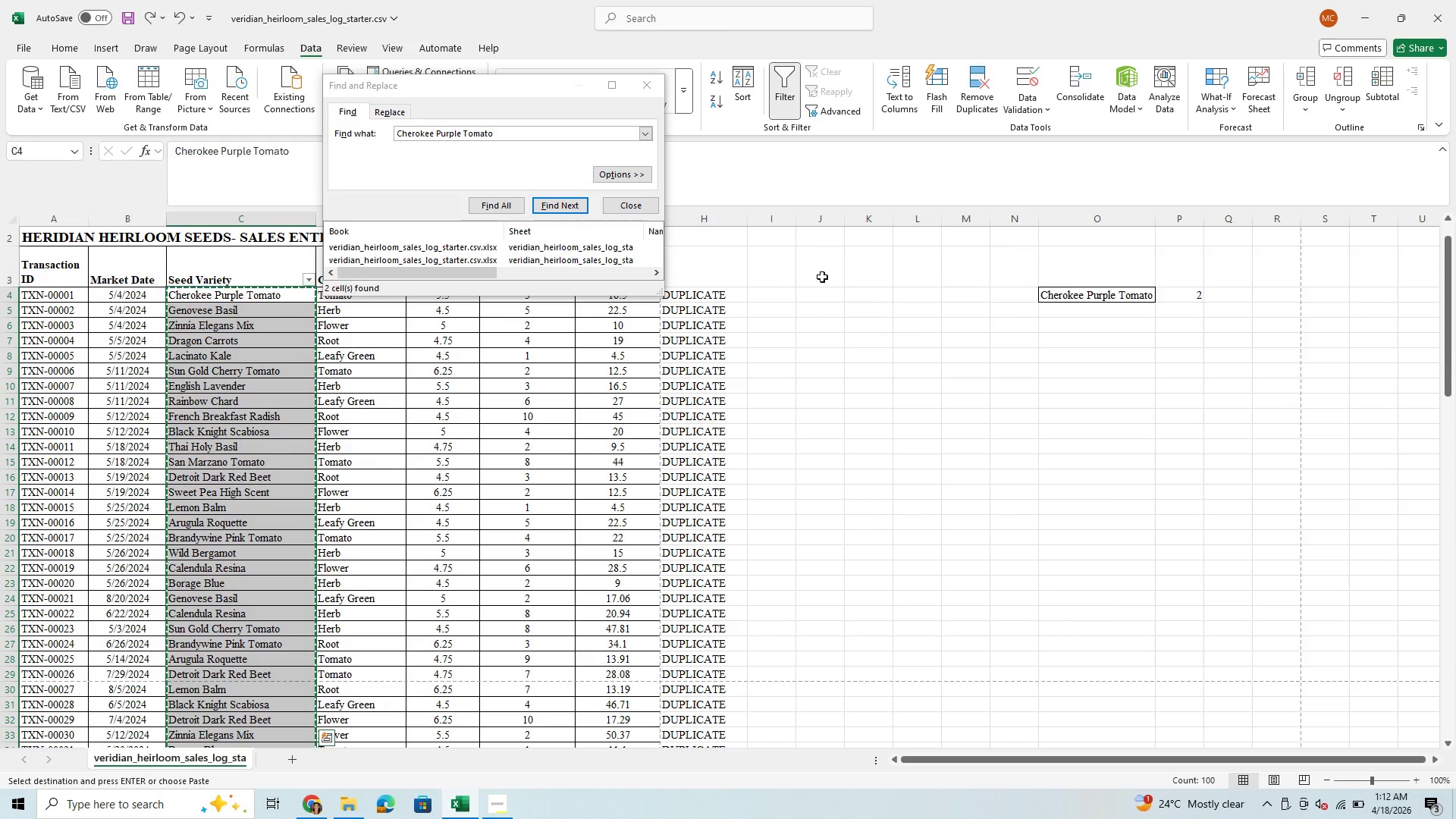 
left_click([830, 297])
 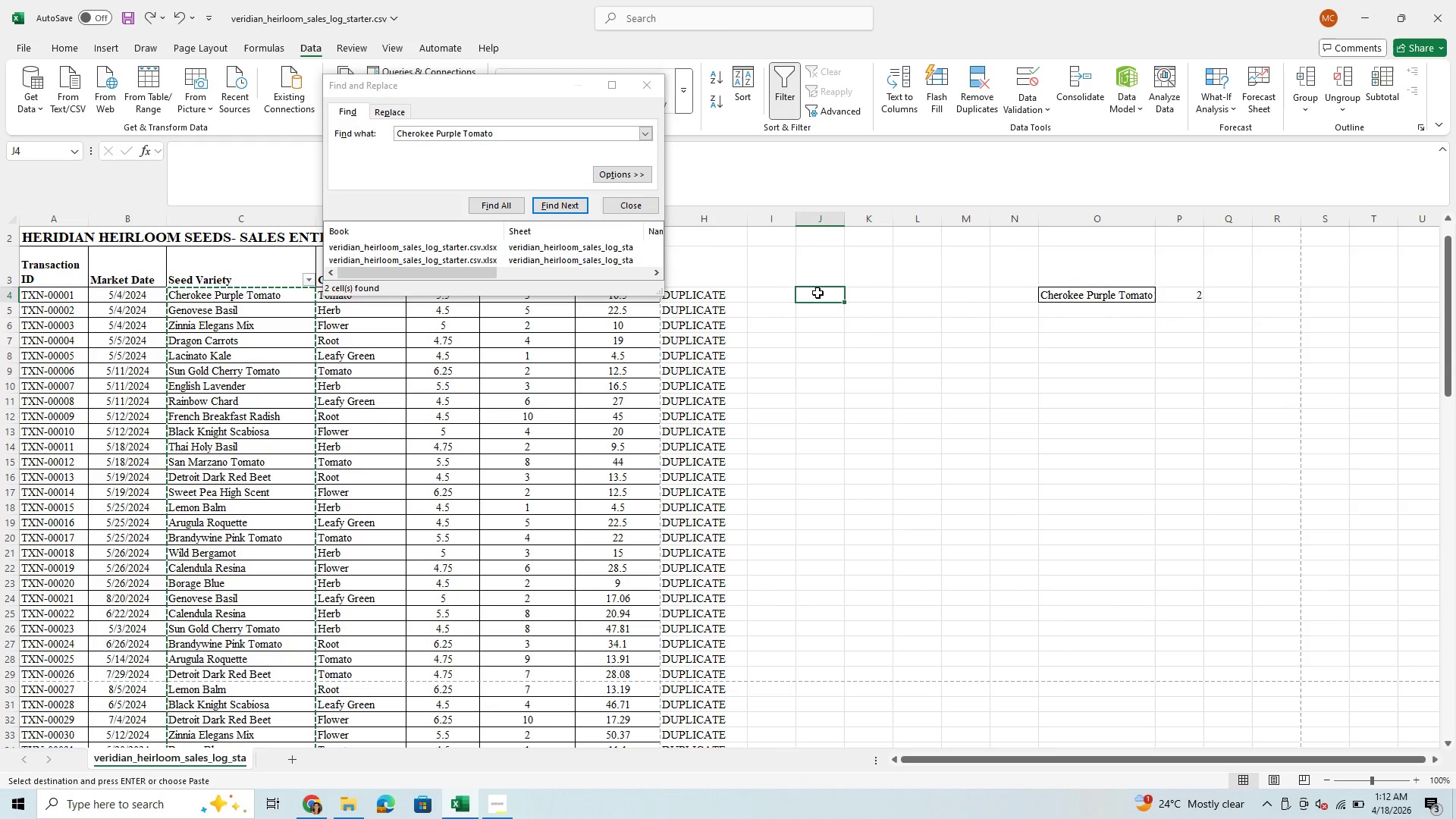 
hold_key(key=ControlLeft, duration=0.8)
 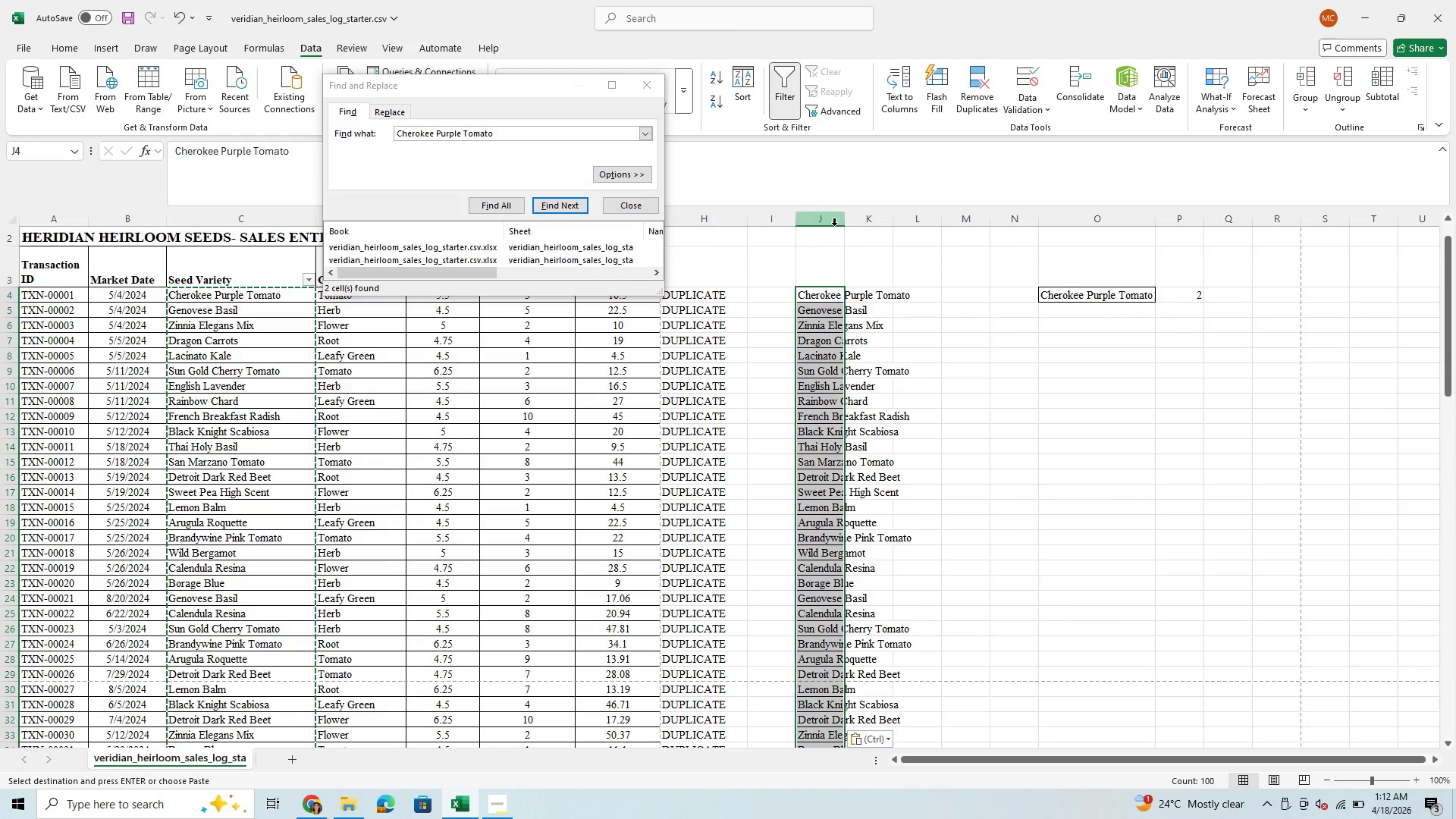 
hold_key(key=V, duration=0.38)
 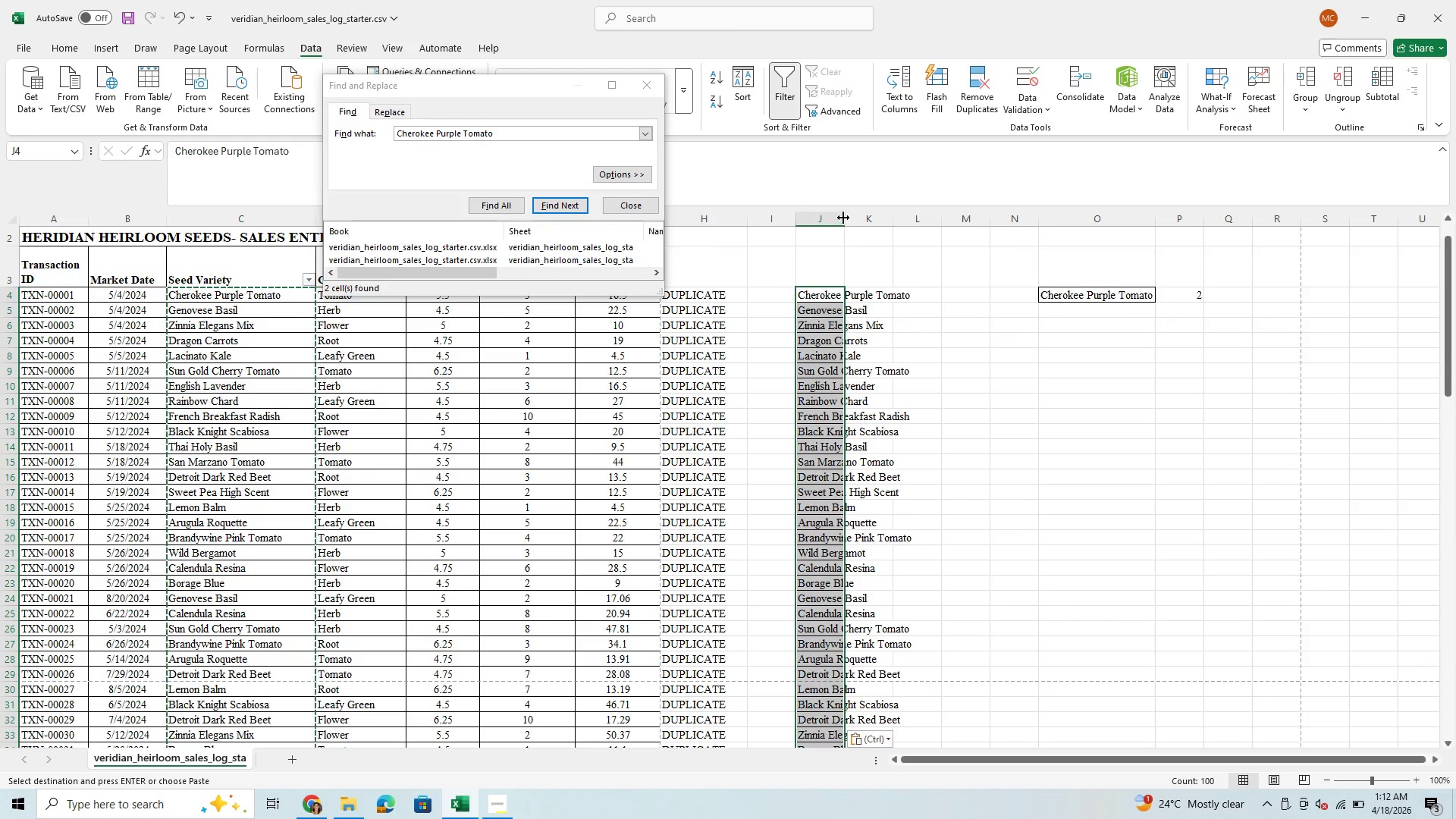 
left_click_drag(start_coordinate=[843, 218], to_coordinate=[926, 219])
 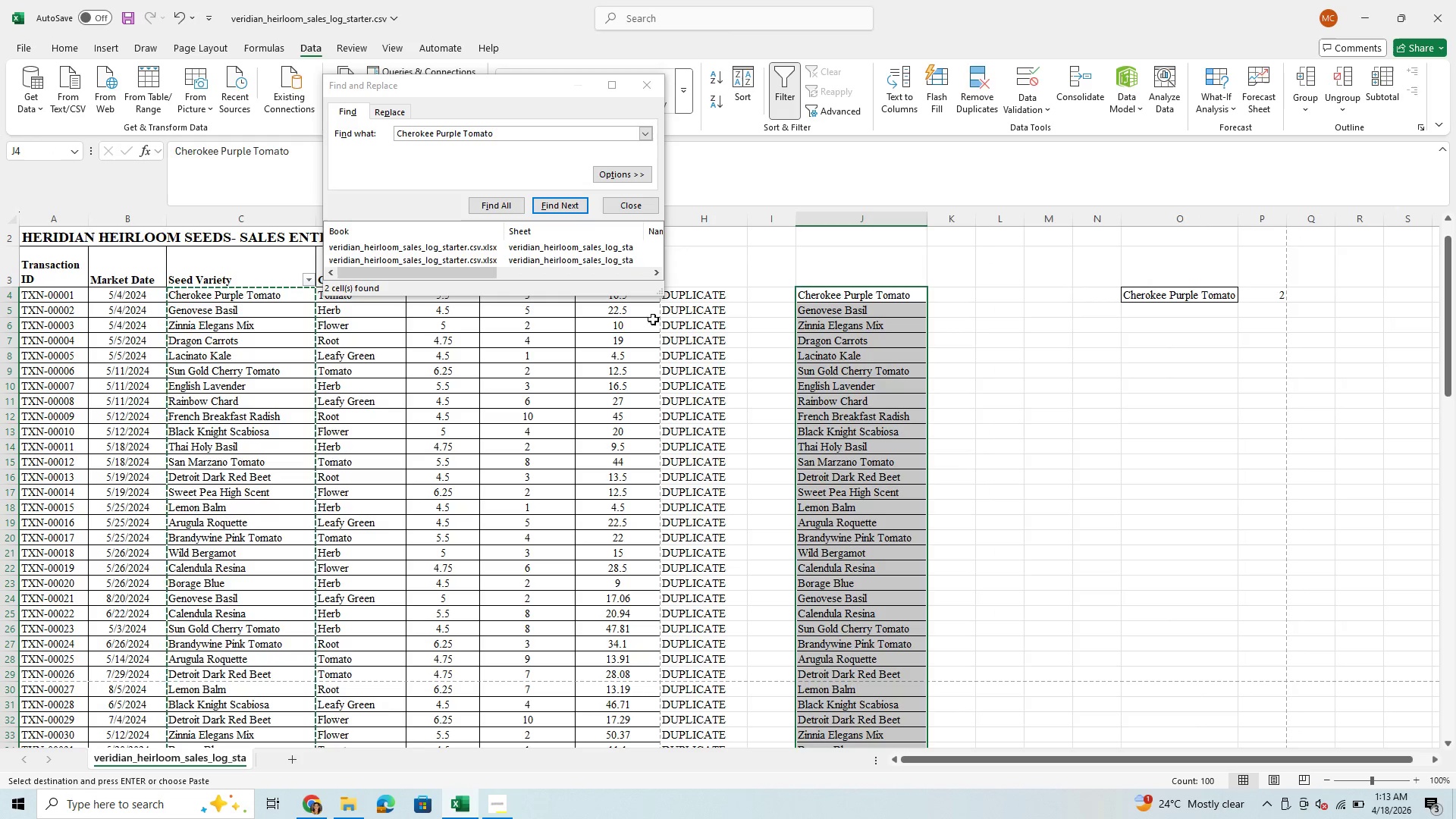 
left_click([845, 295])
 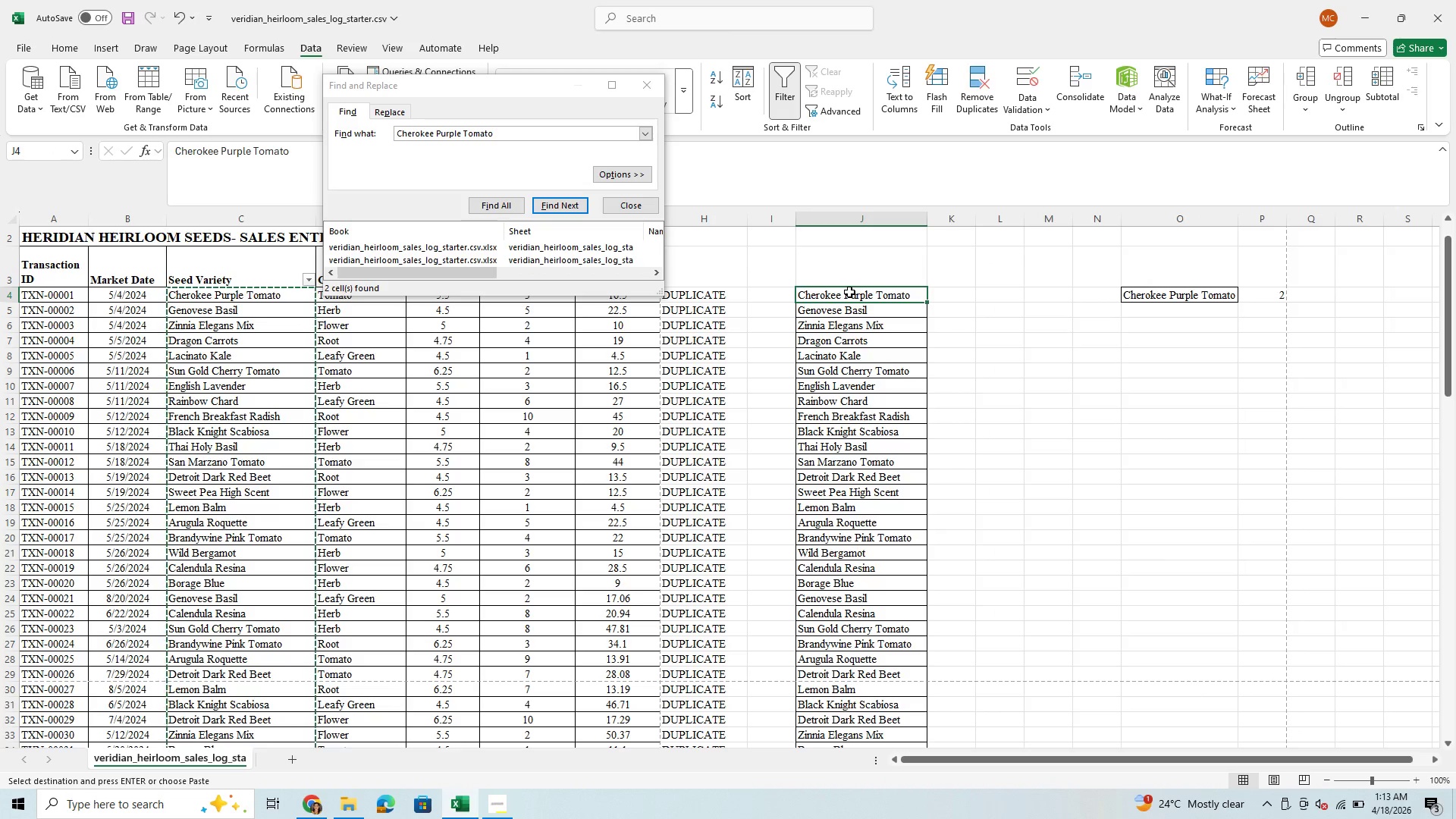 
key(Backspace)
 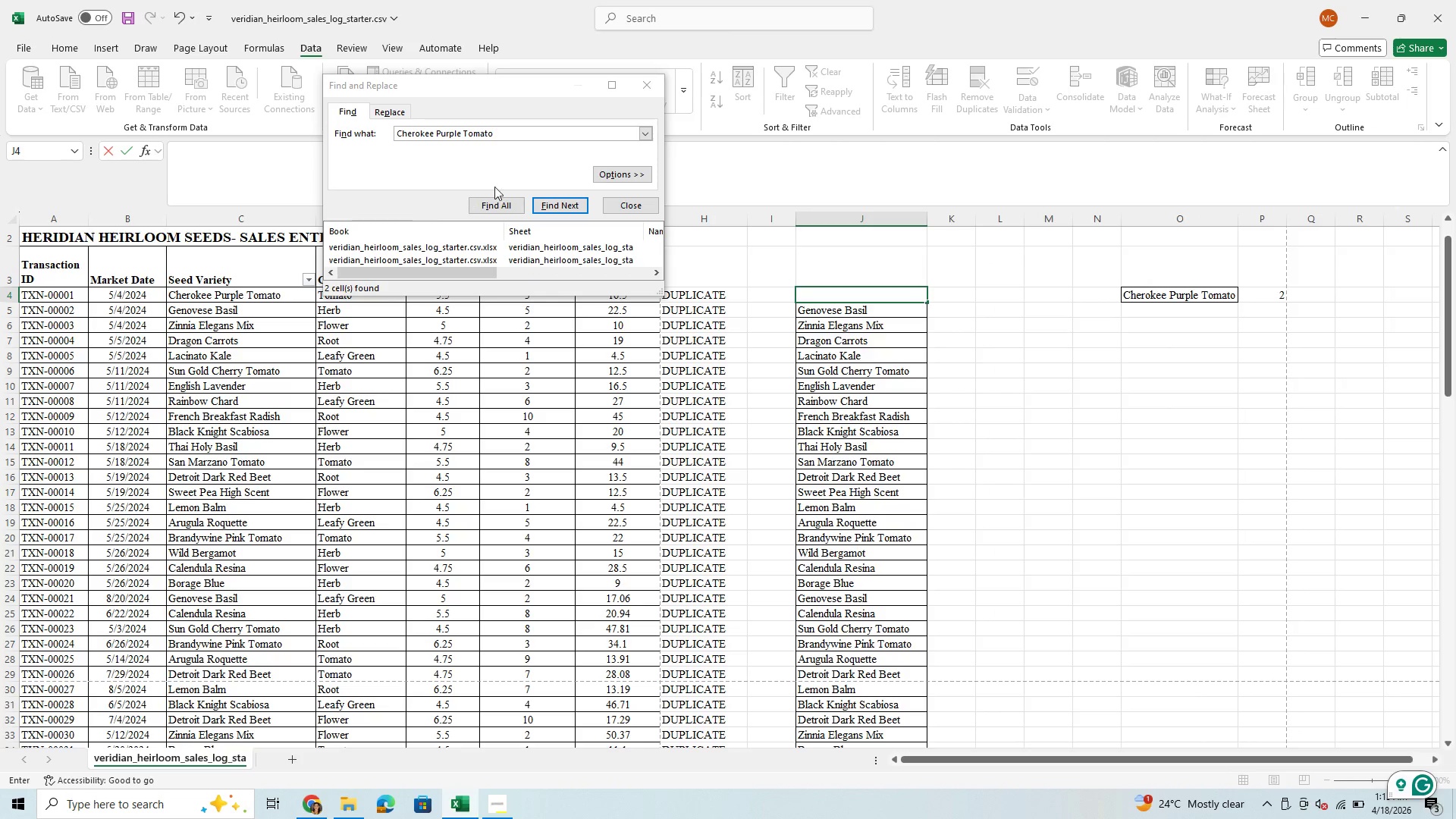 
left_click([498, 133])
 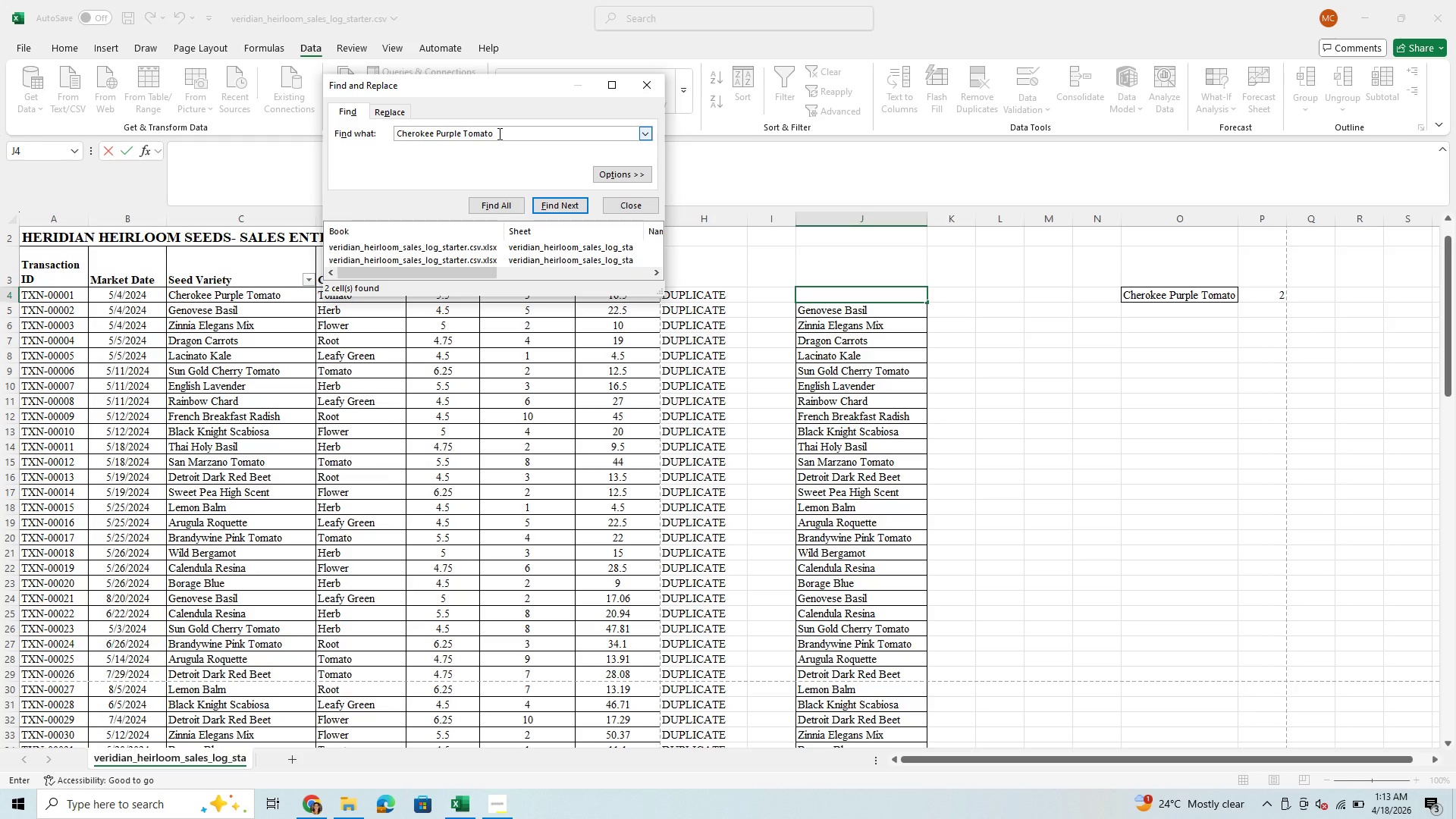 
key(Enter)
 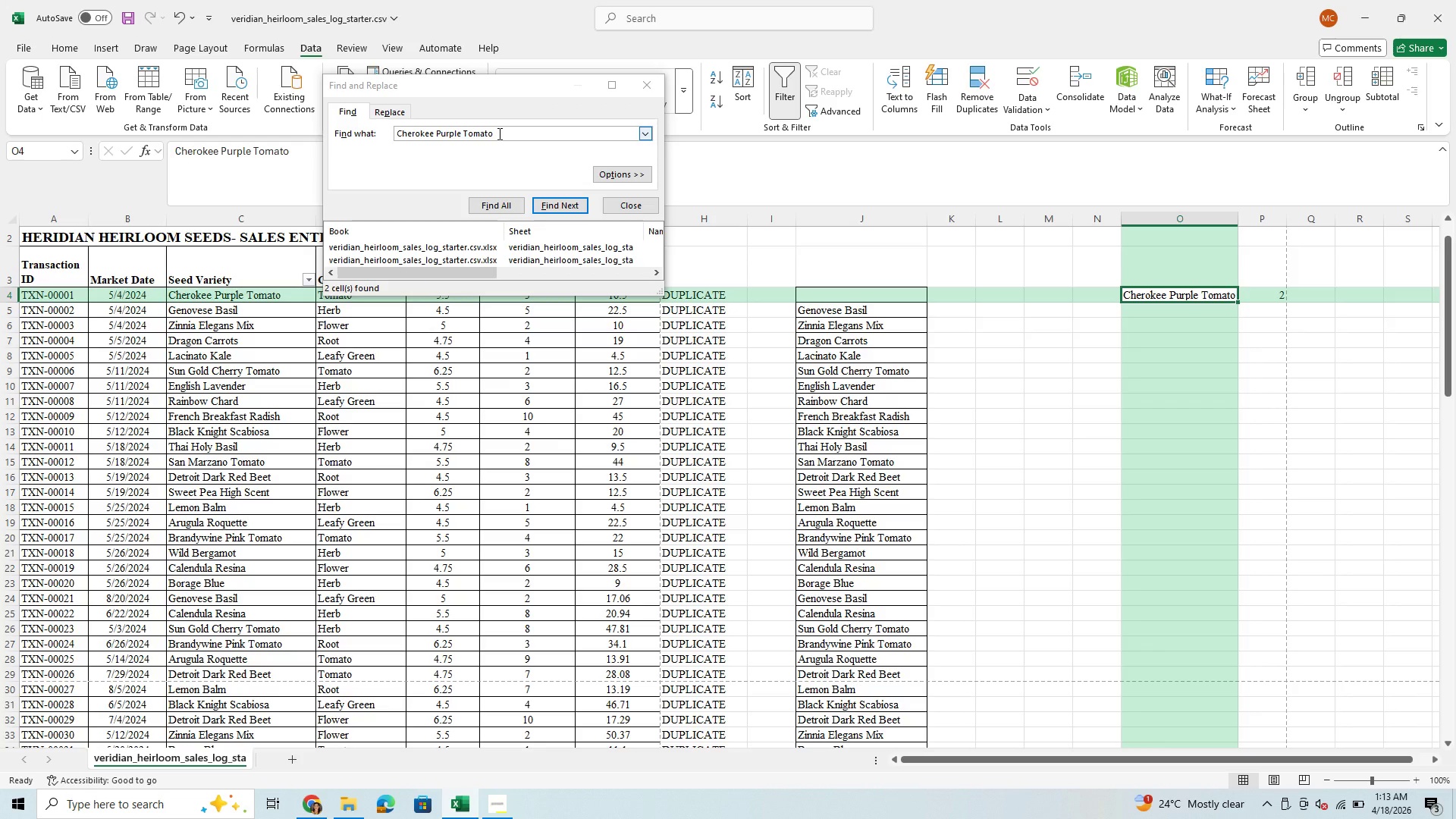 
key(Enter)
 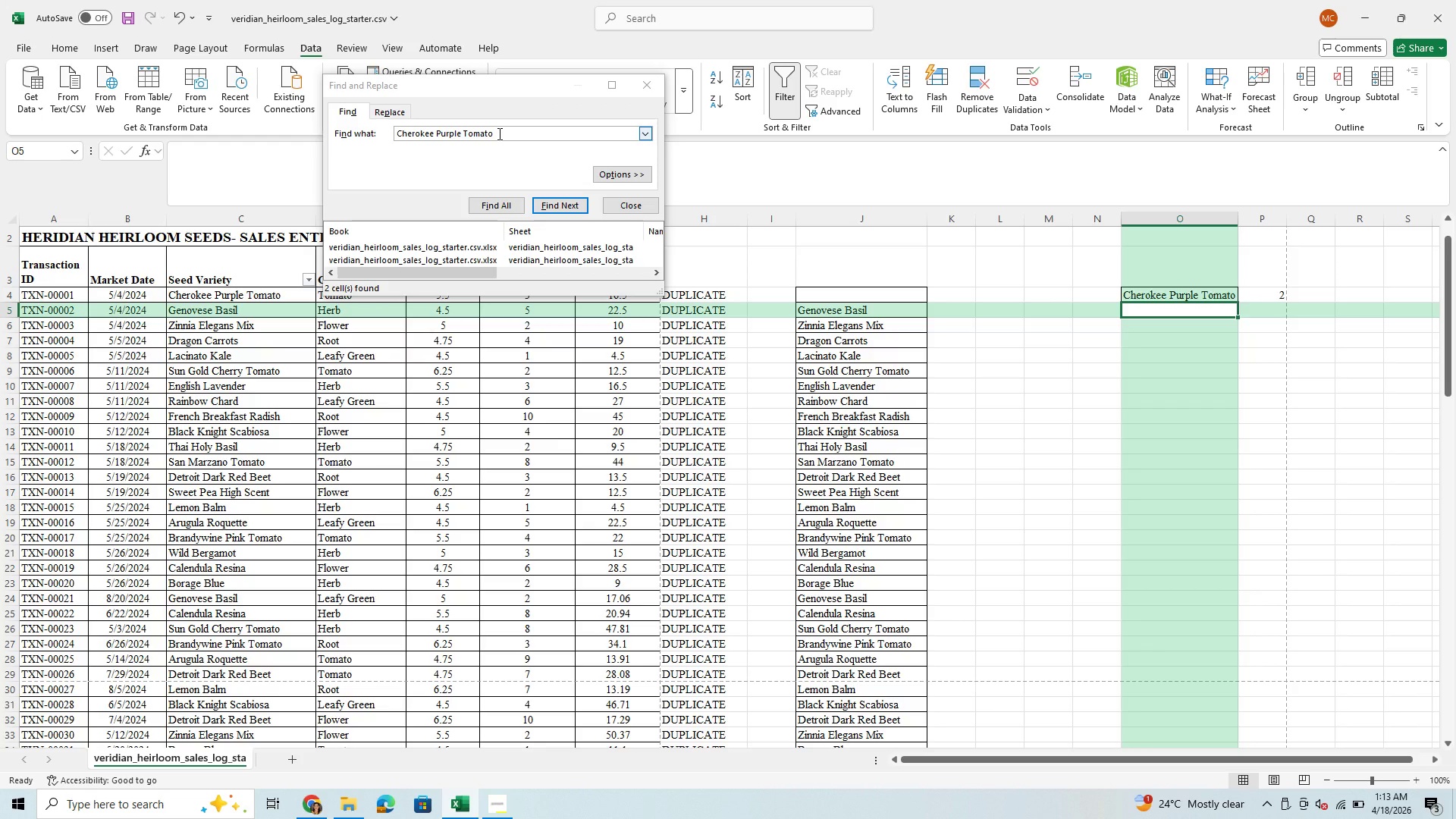 
key(Enter)
 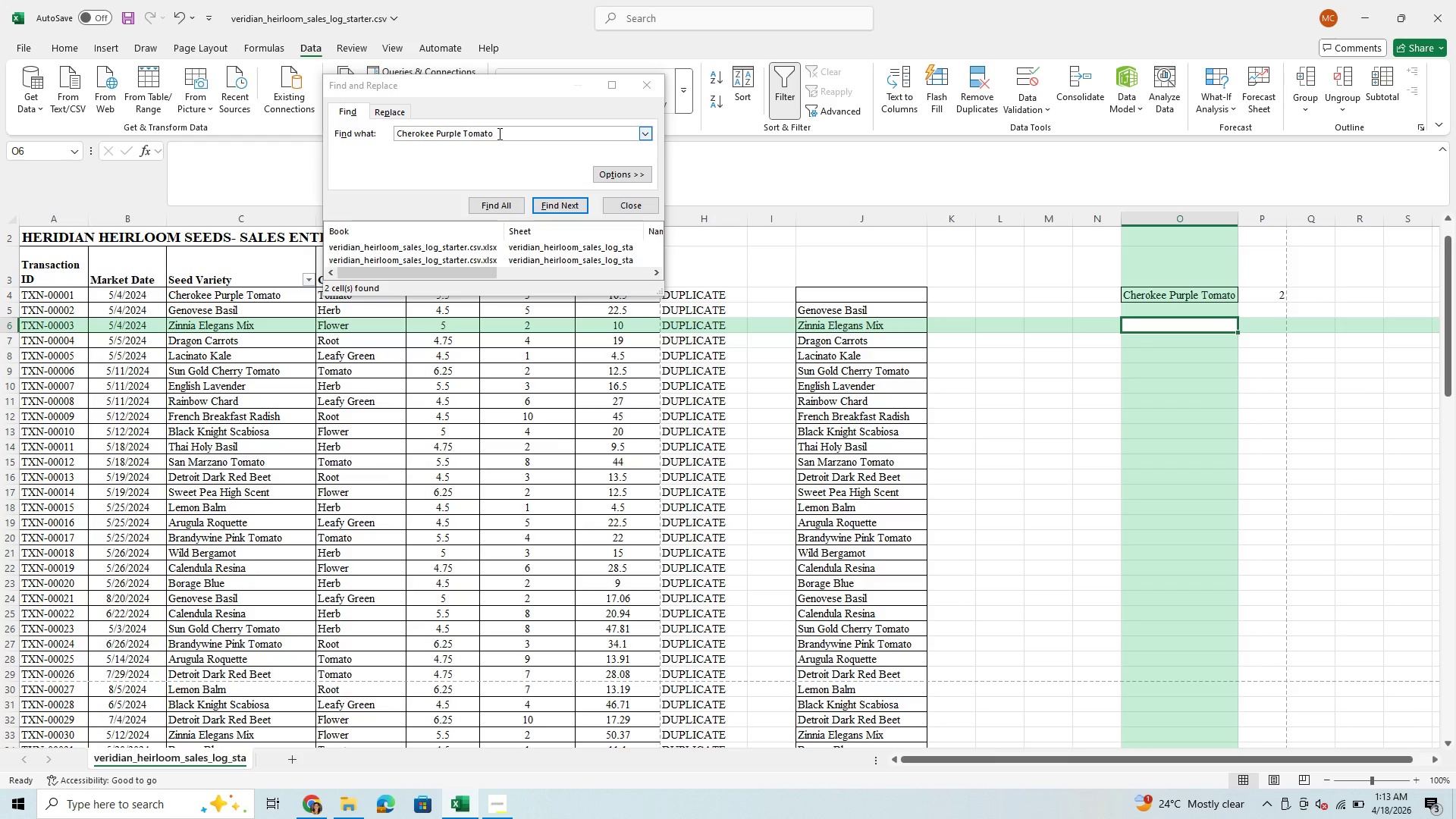 
left_click([498, 133])
 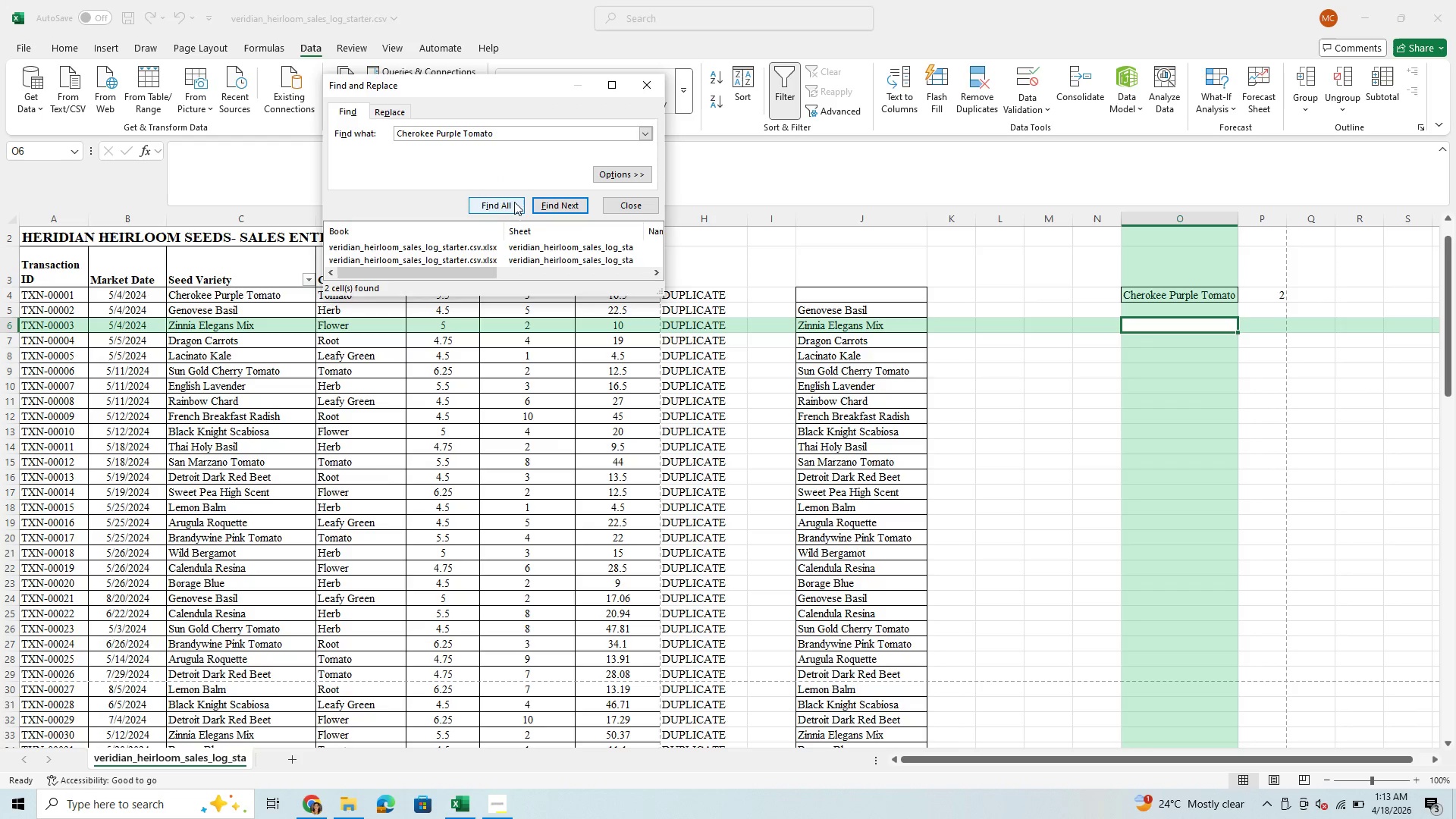 
left_click([515, 208])
 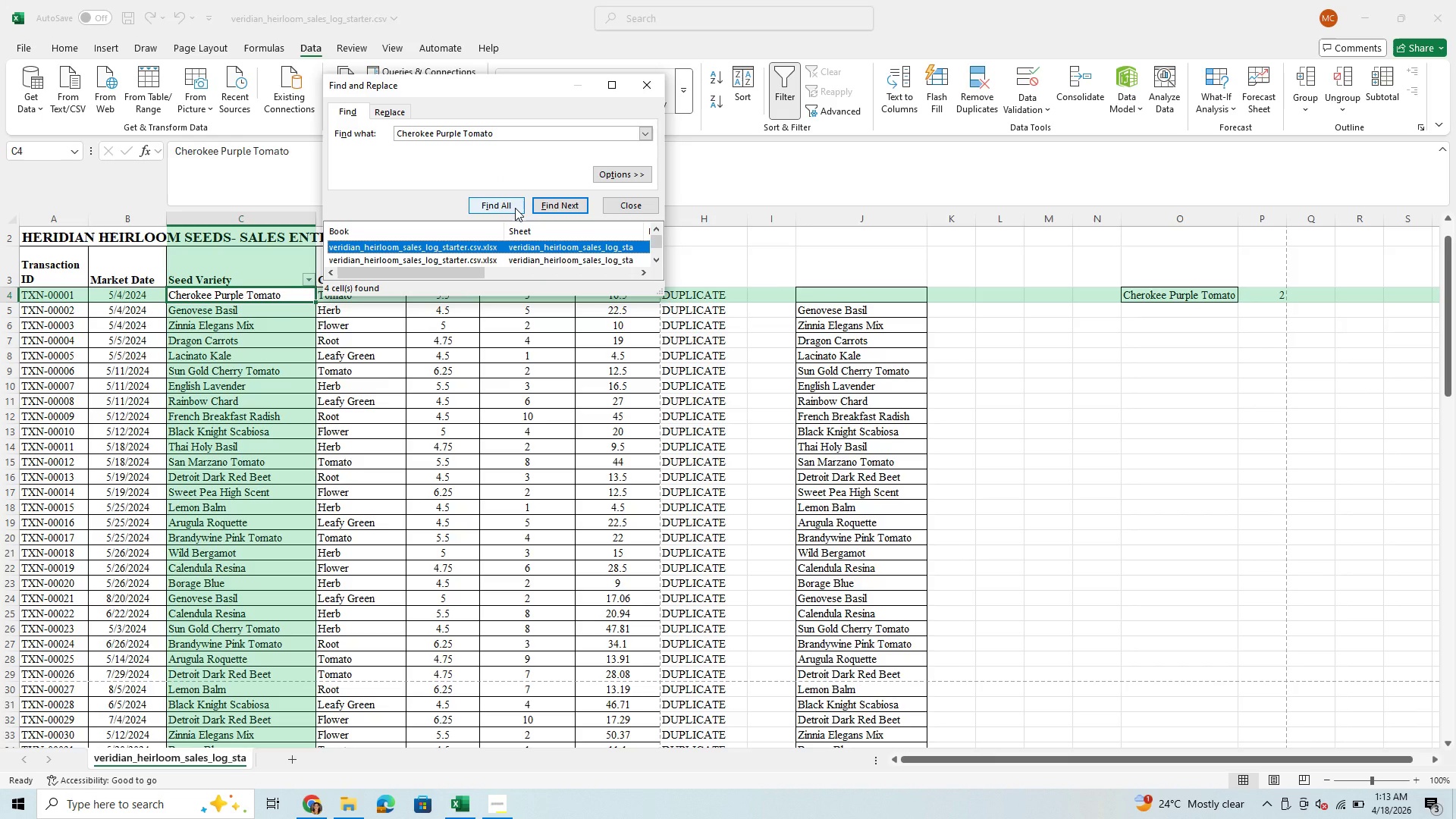 
key(Enter)
 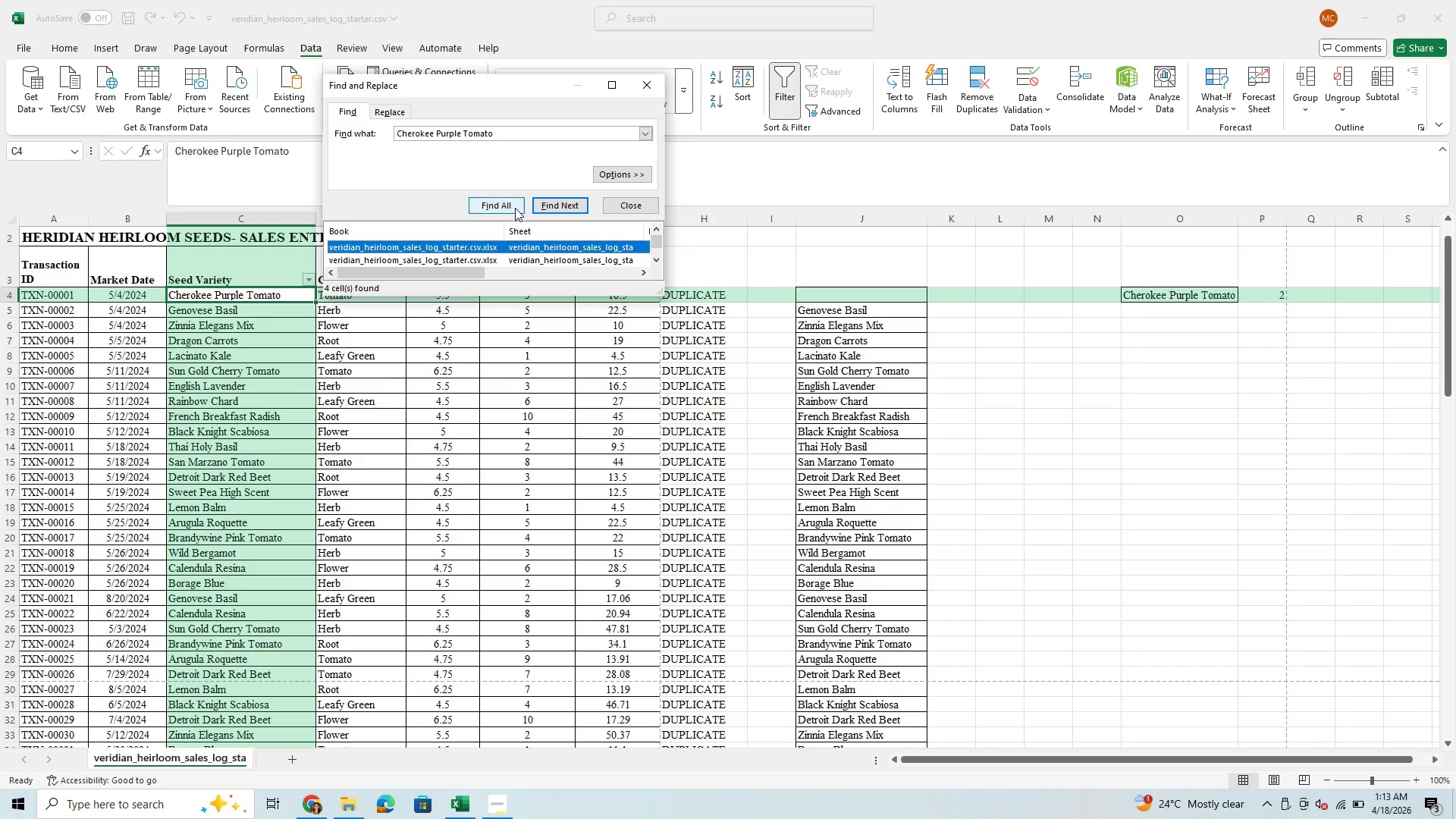 
key(Enter)
 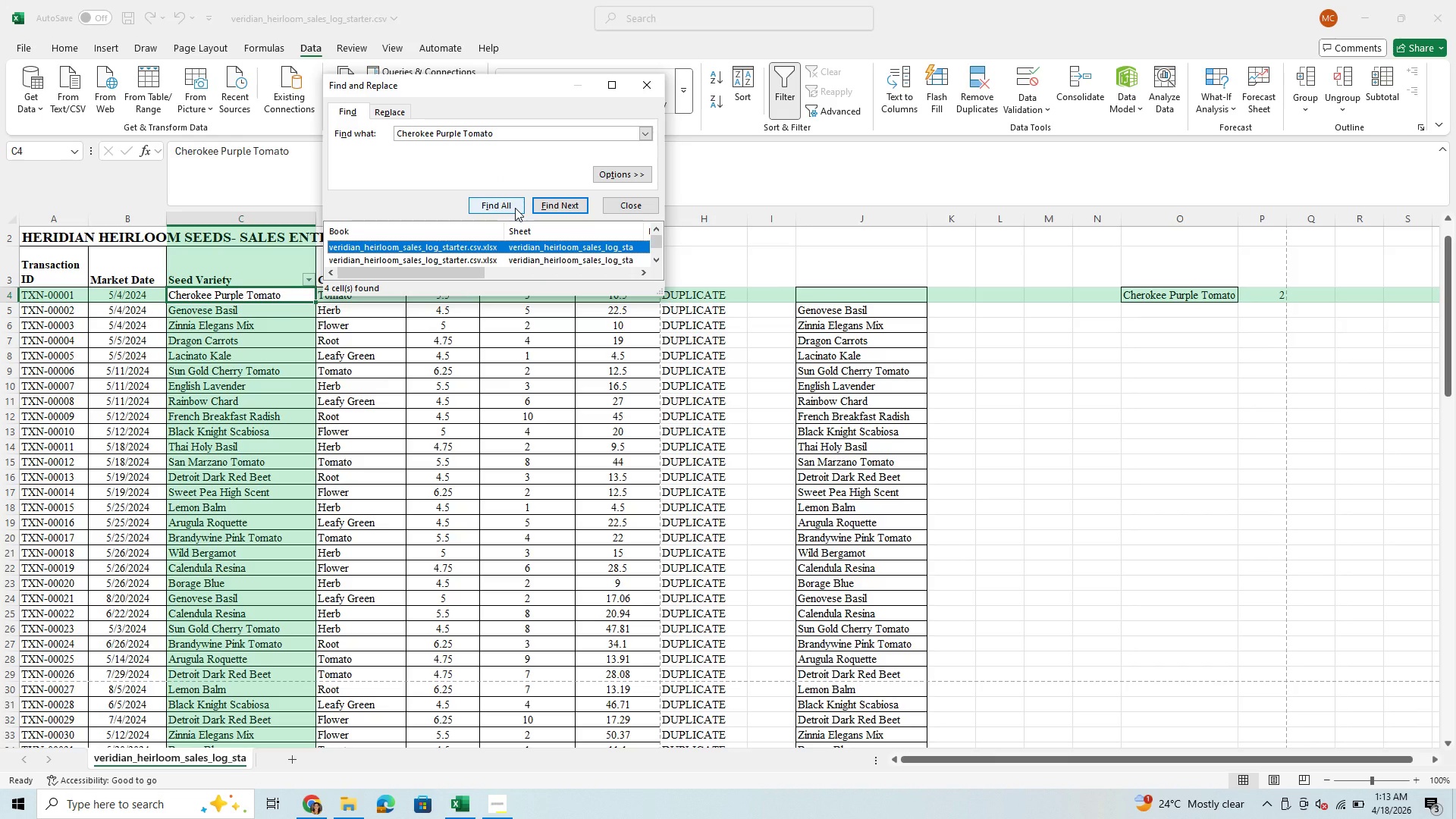 
key(Enter)
 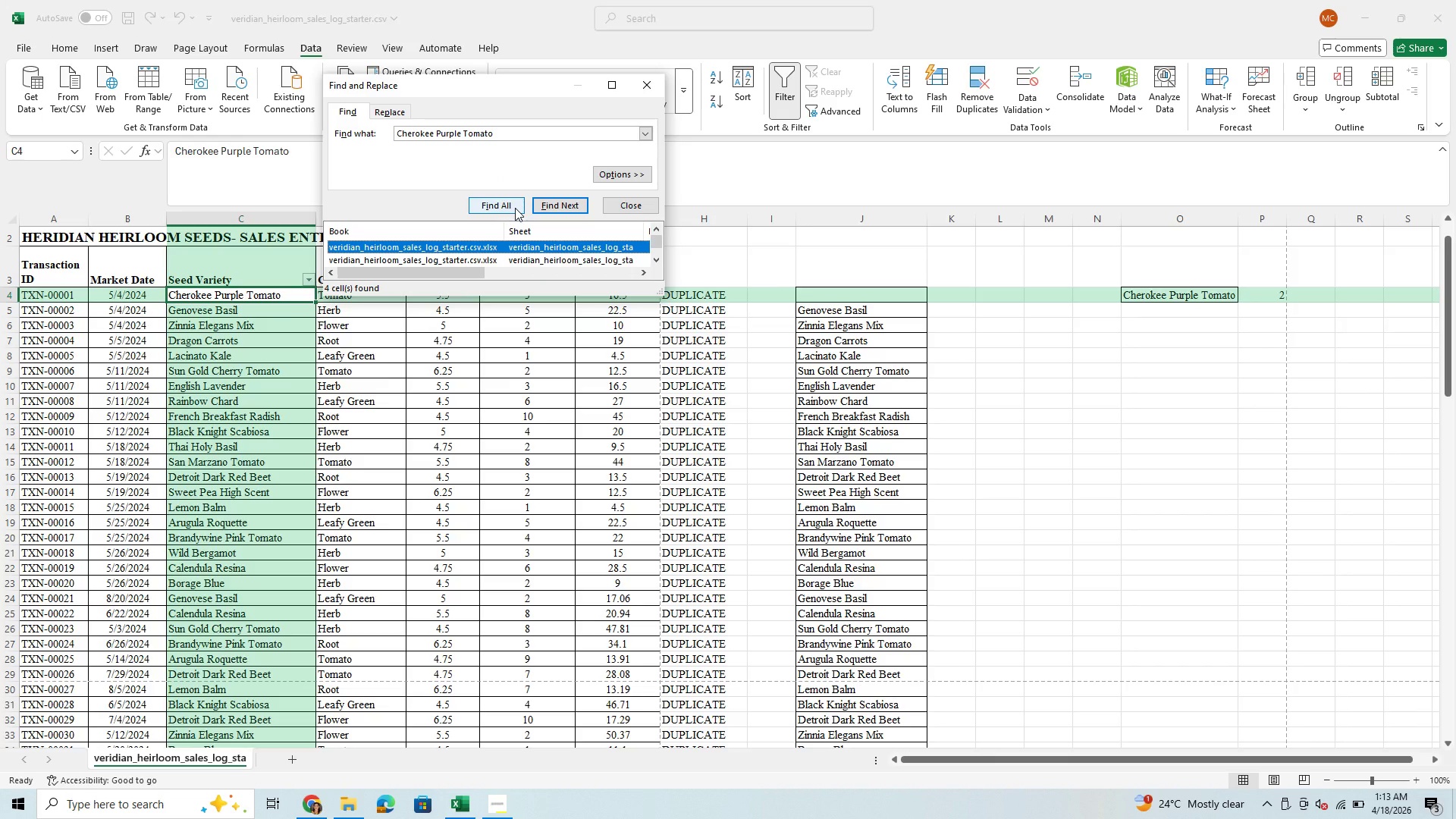 
key(Enter)
 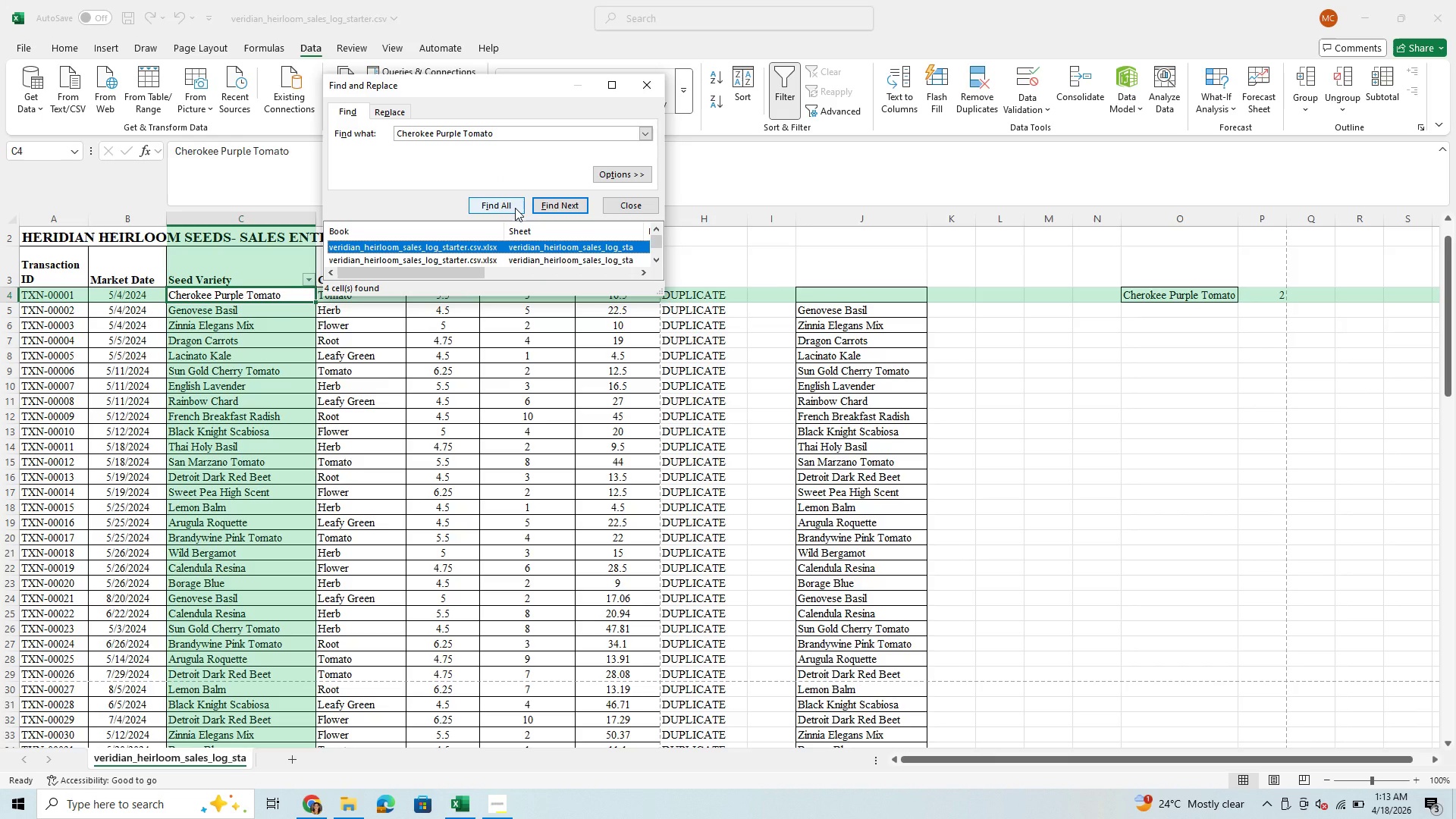 
key(Enter)
 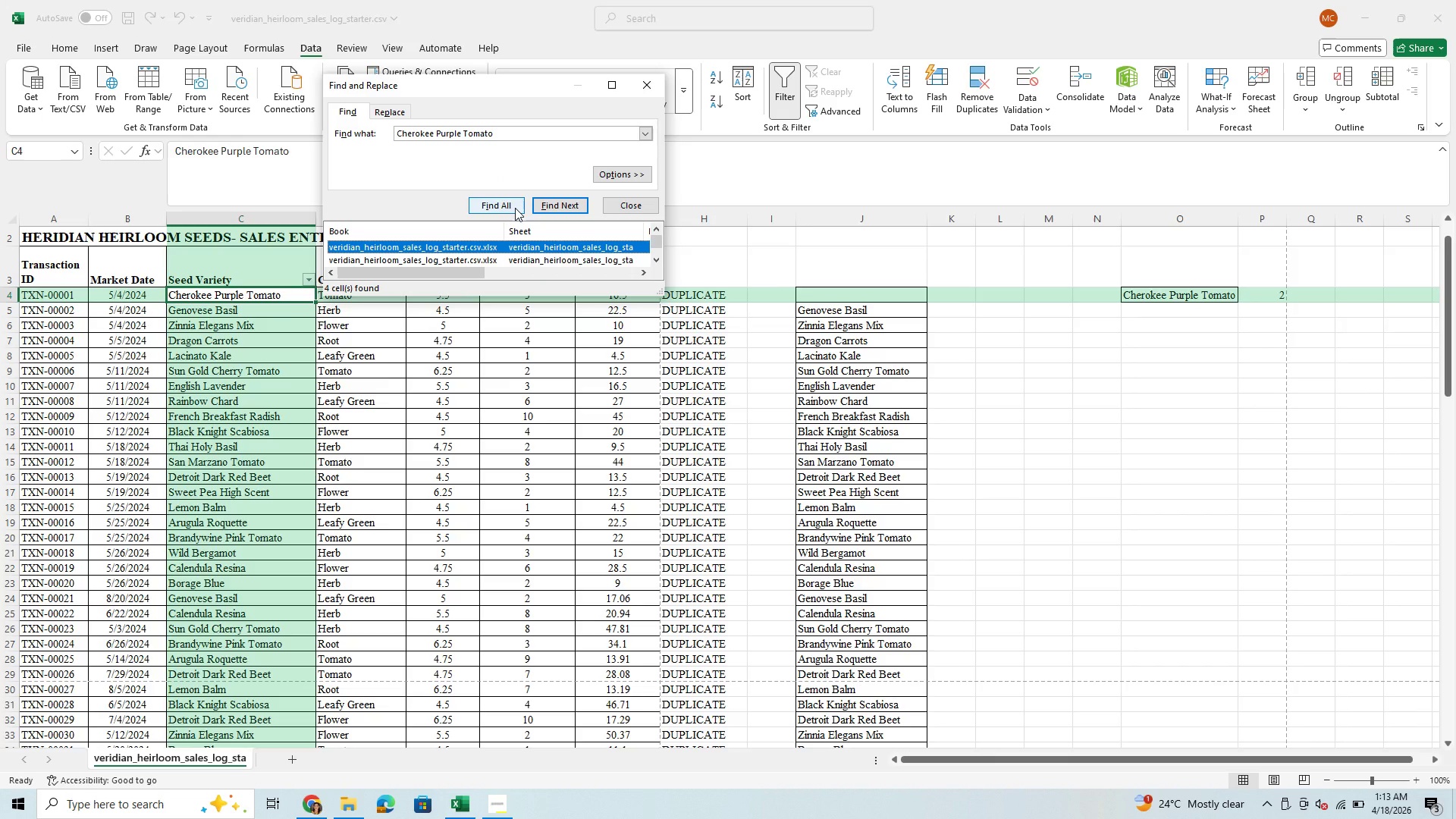 
key(Enter)
 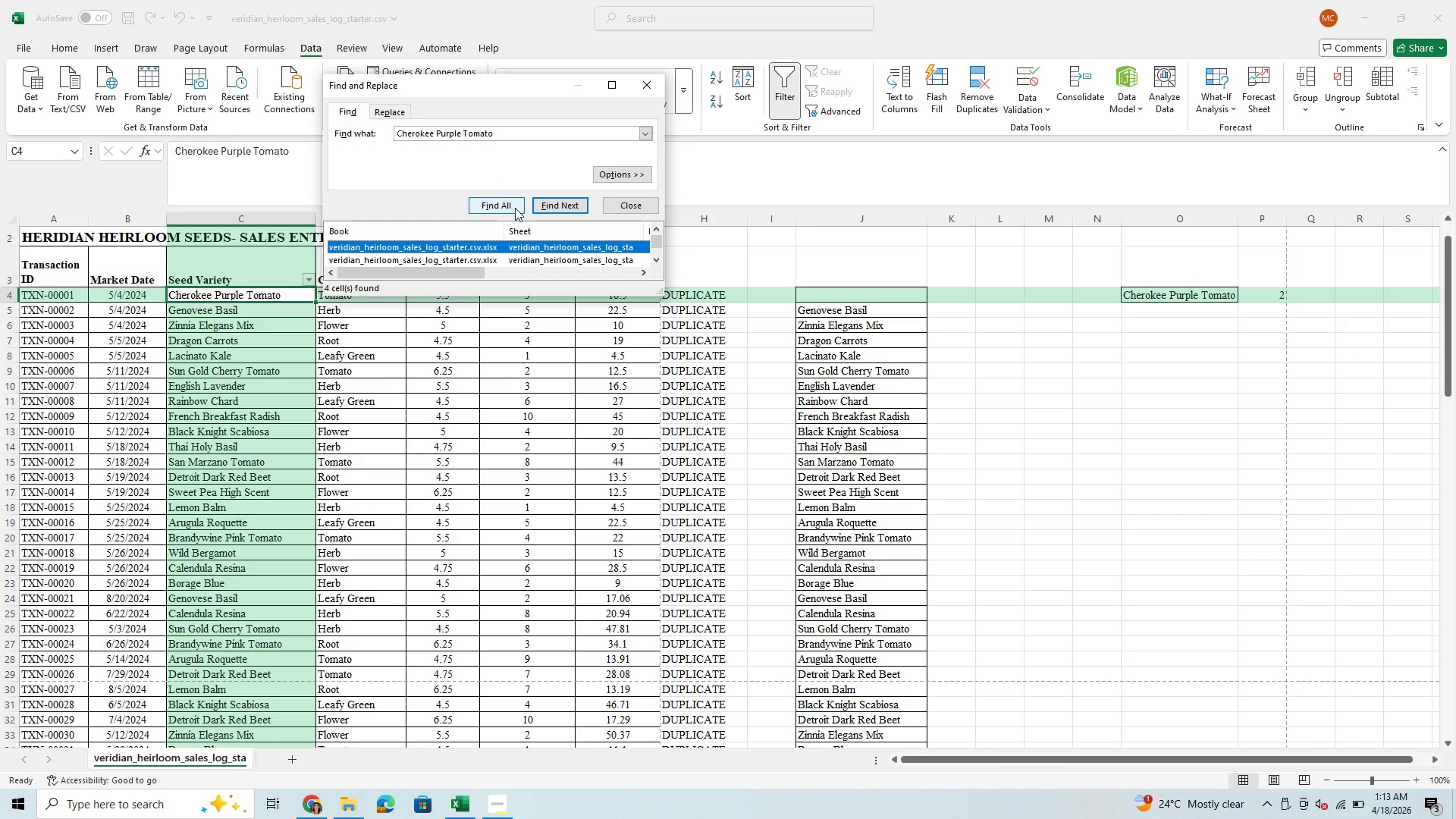 
key(Enter)
 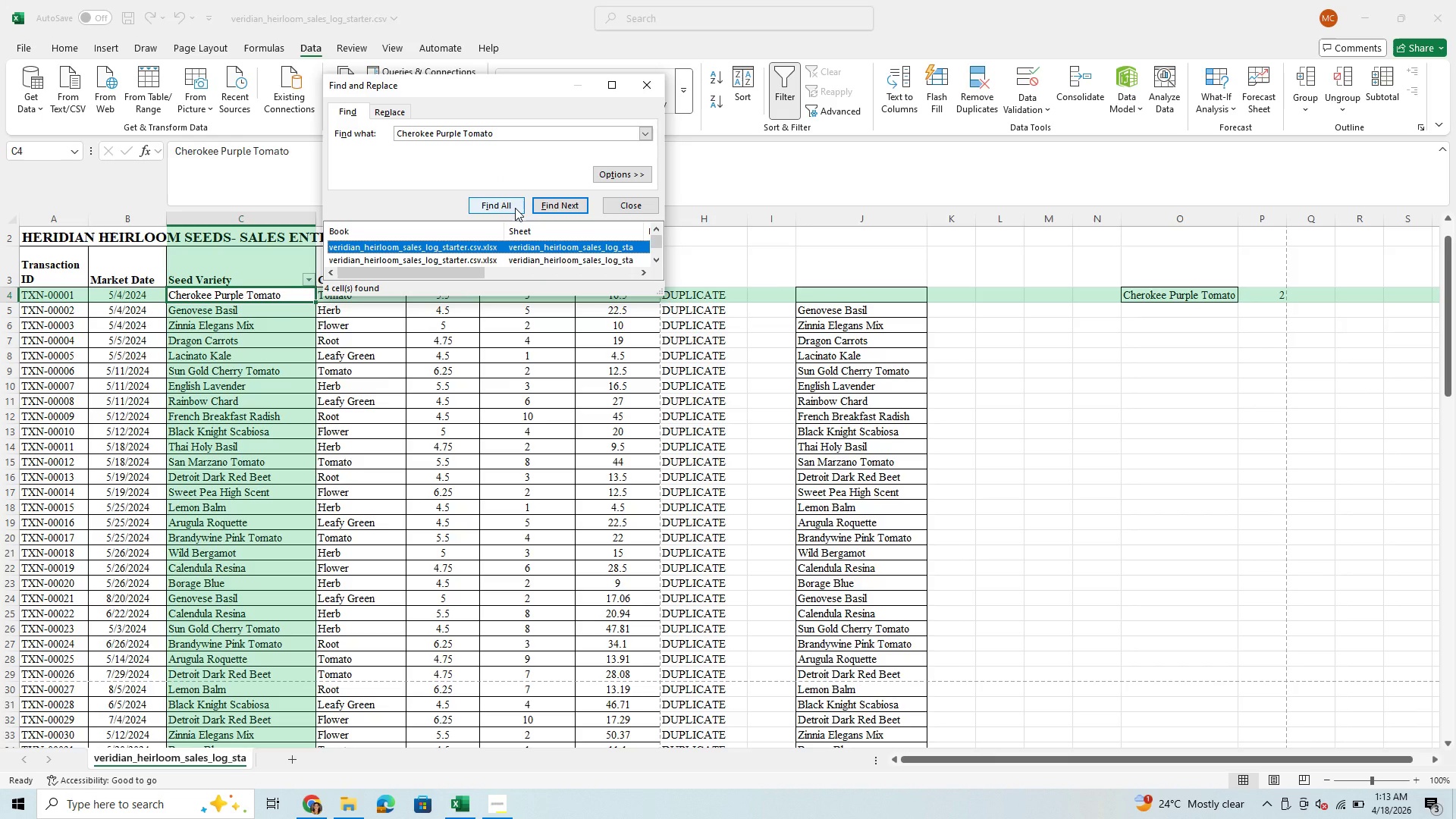 
key(Enter)
 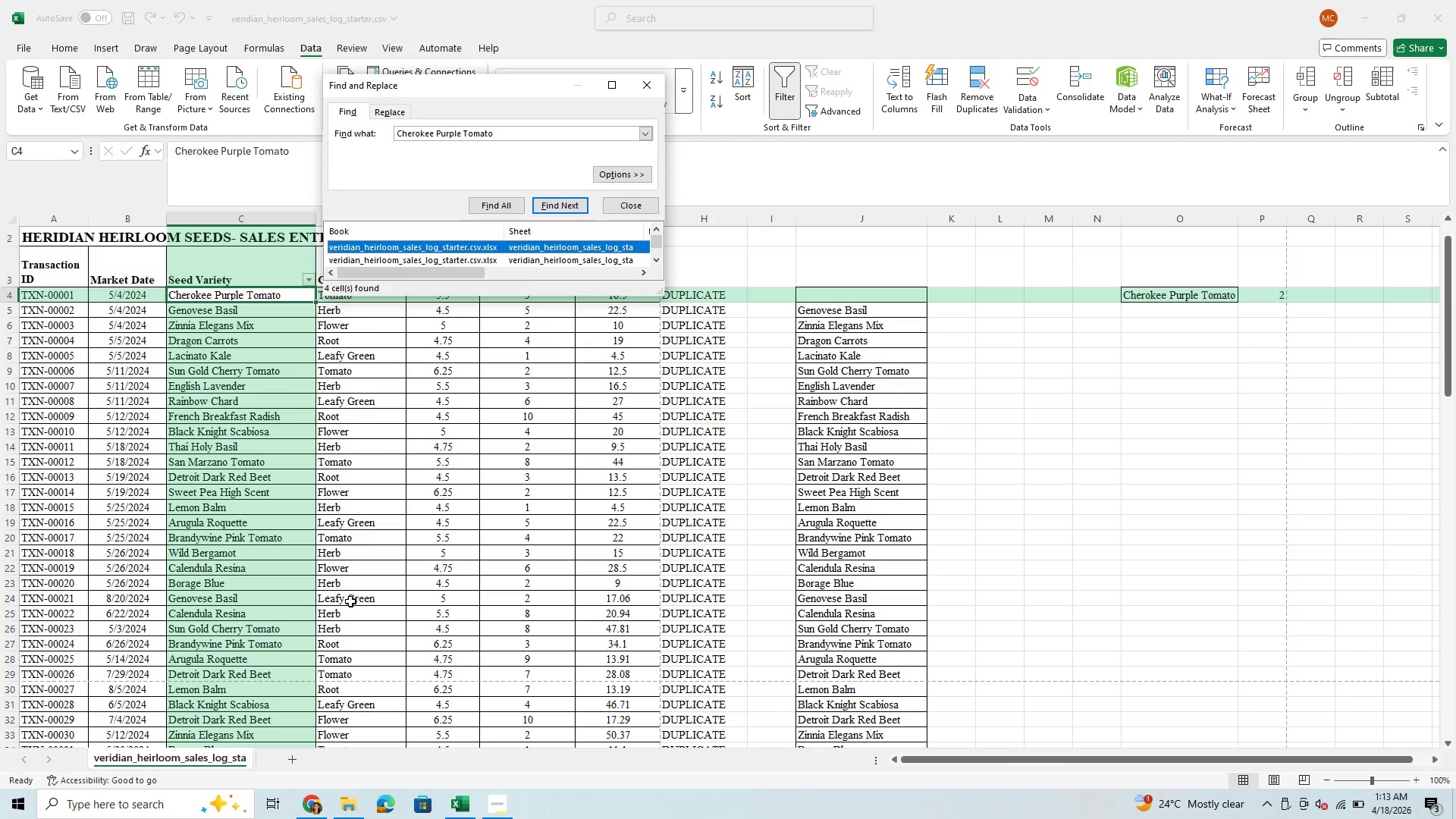 
scroll: coordinate [282, 607], scroll_direction: down, amount: 12.0
 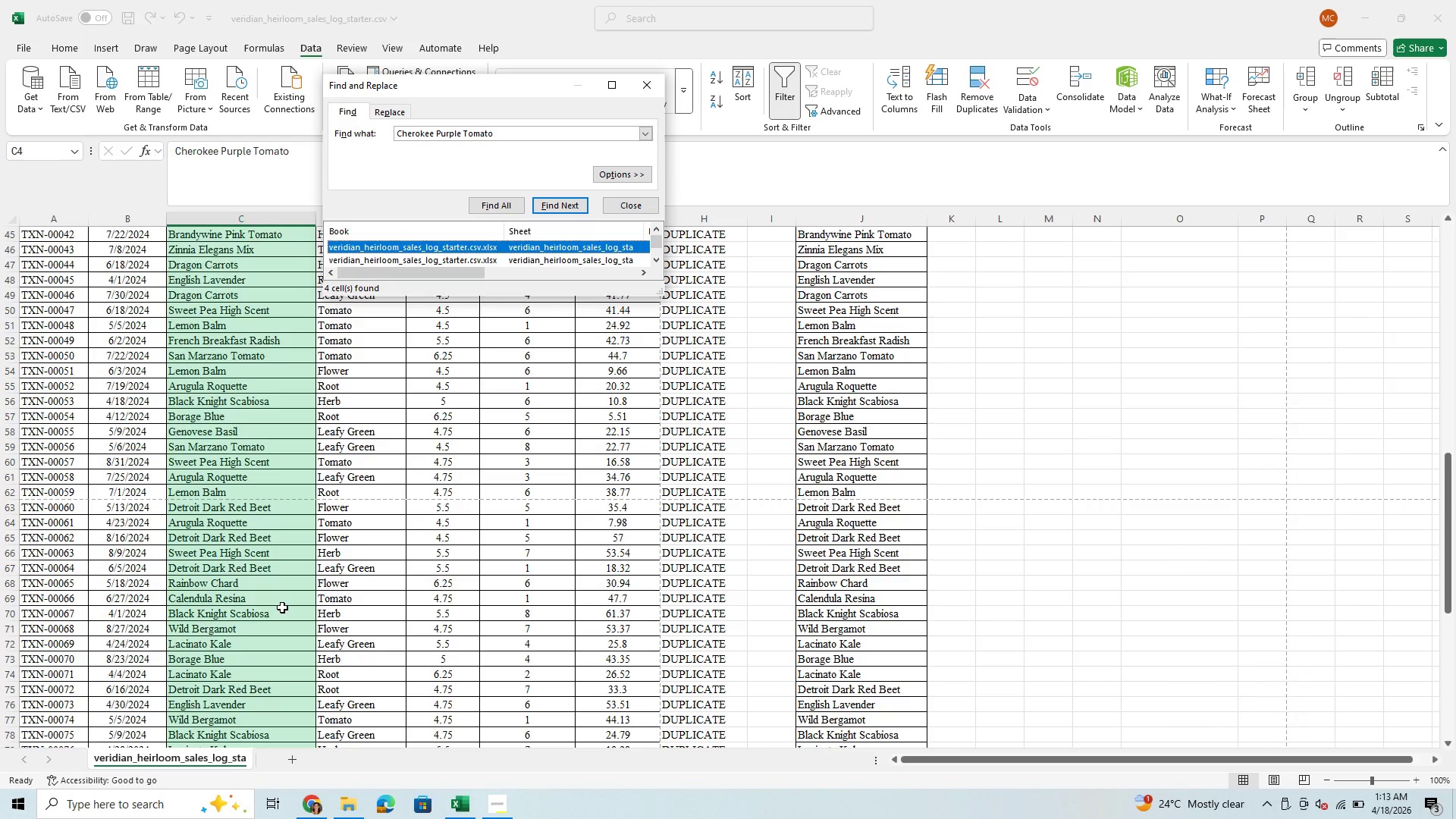 
scroll: coordinate [281, 605], scroll_direction: up, amount: 13.0
 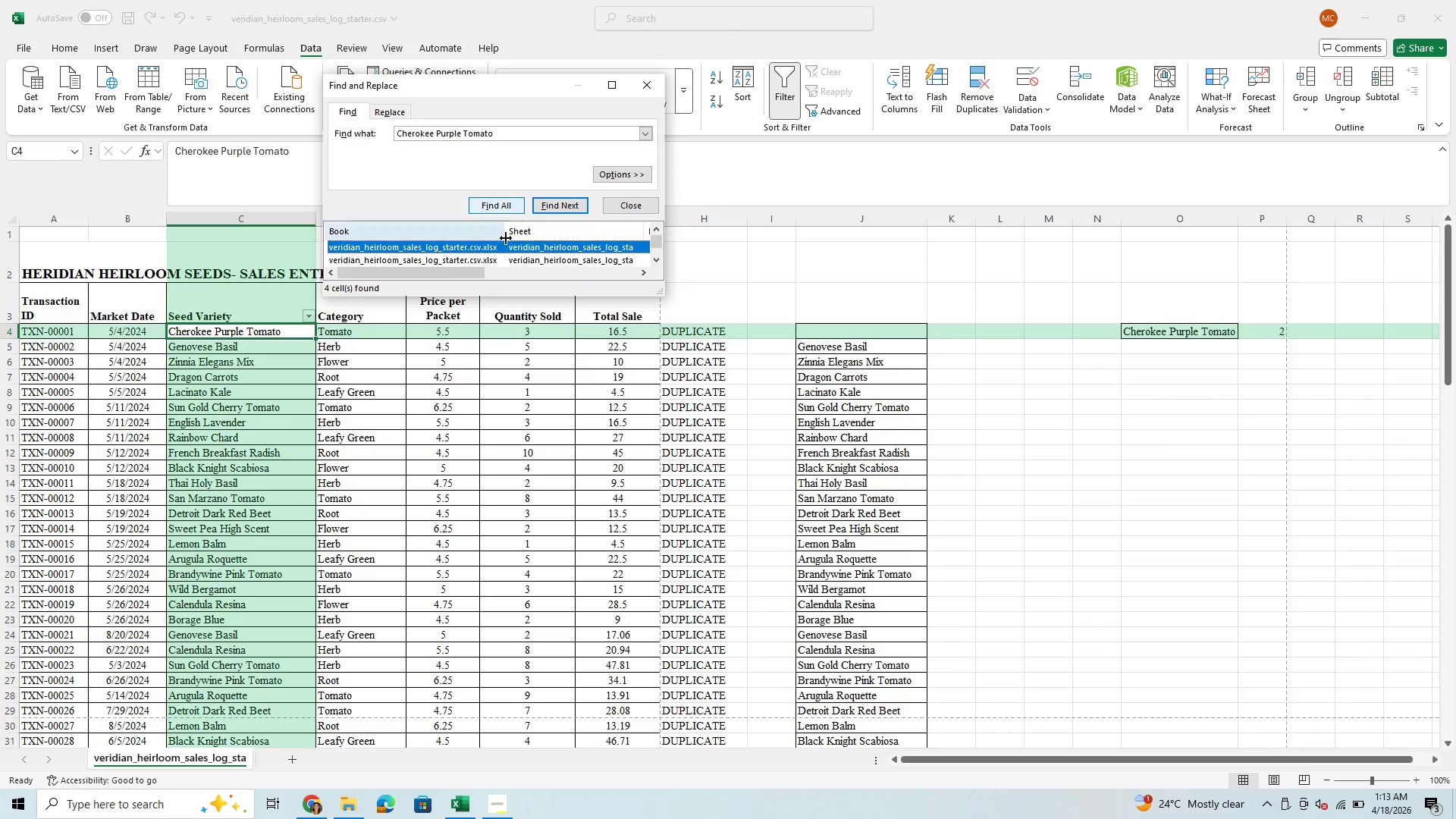 
left_click([523, 259])
 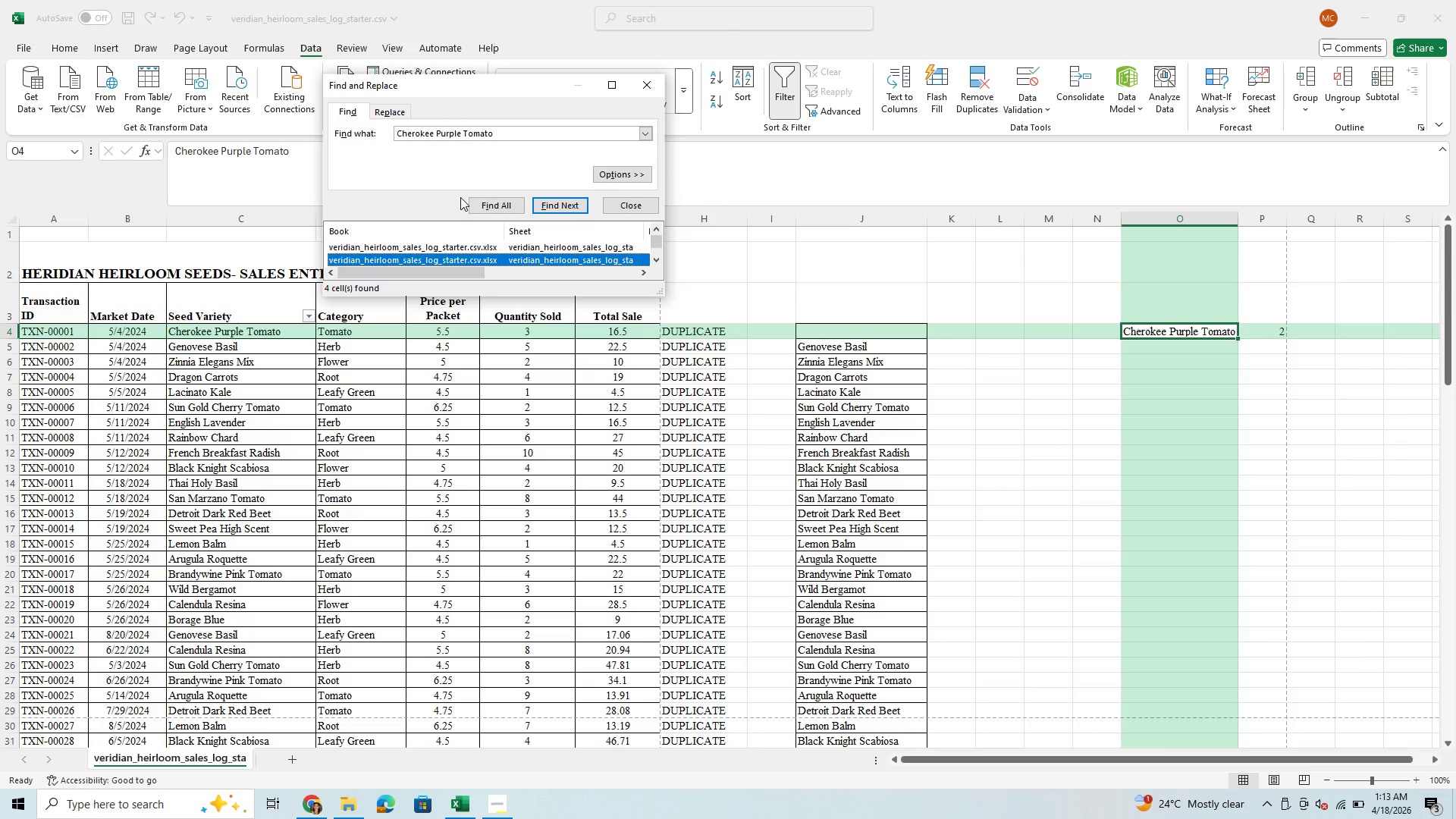 
left_click([507, 130])
 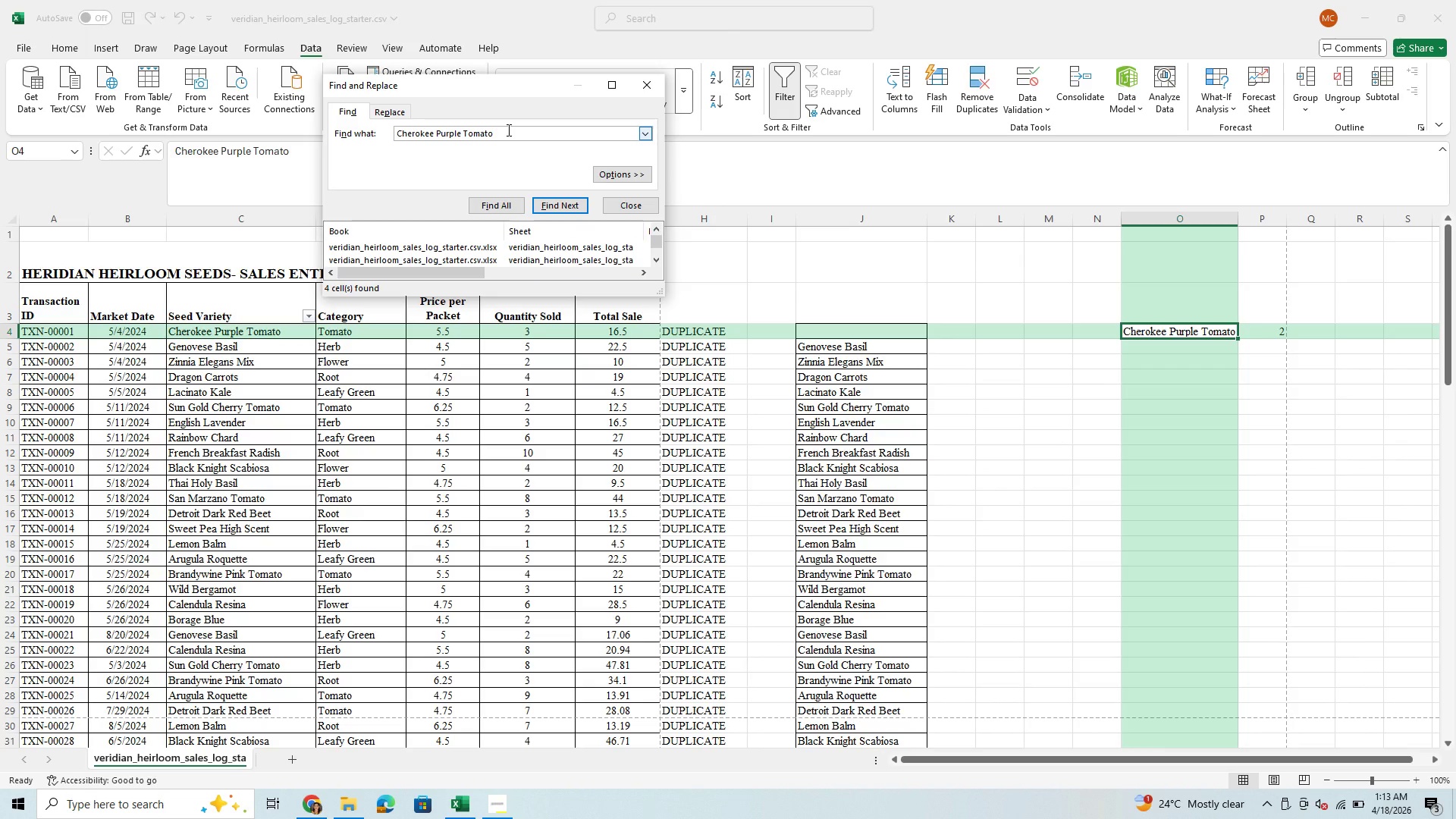 
key(Enter)
 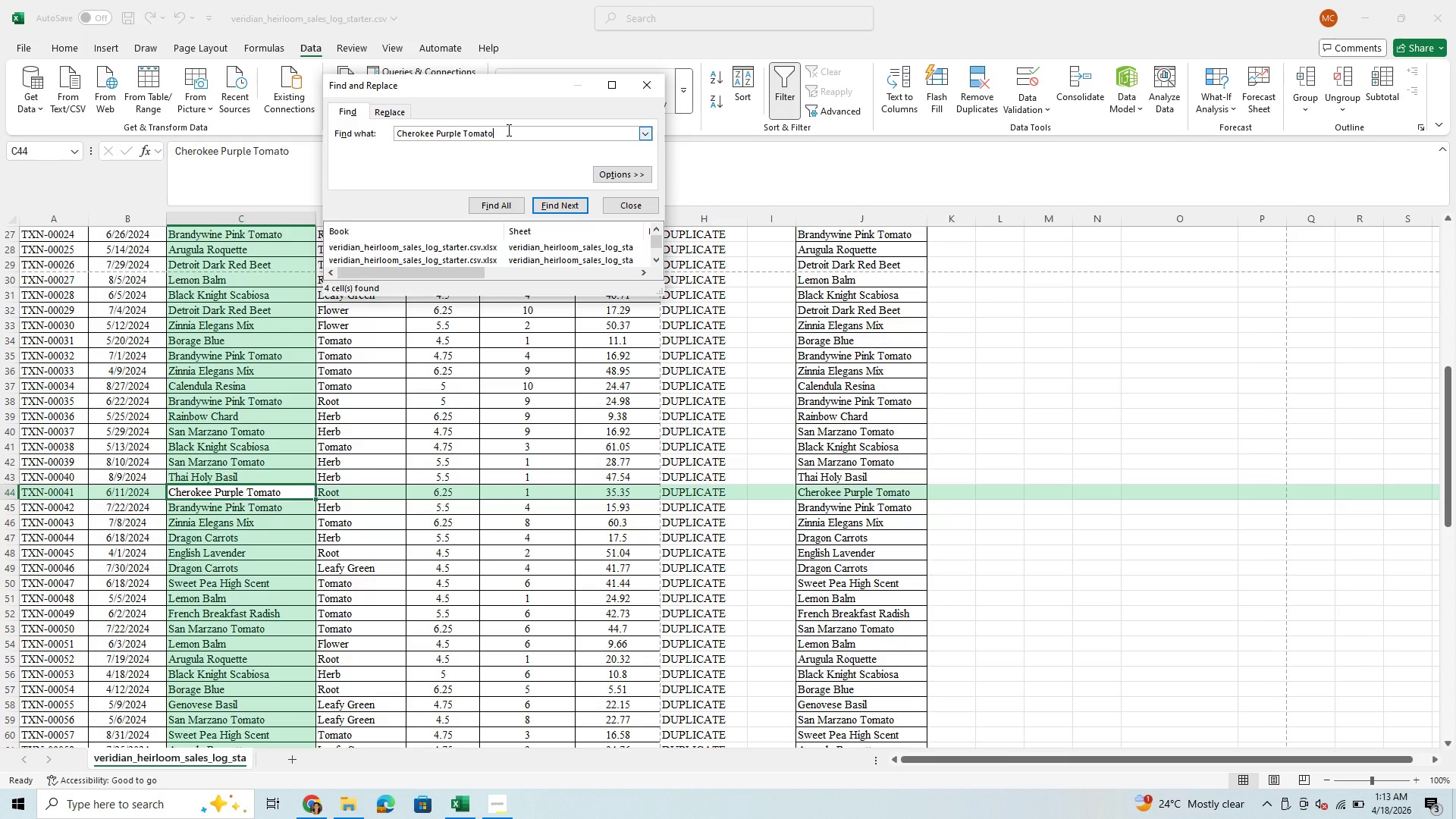 
wait(7.72)
 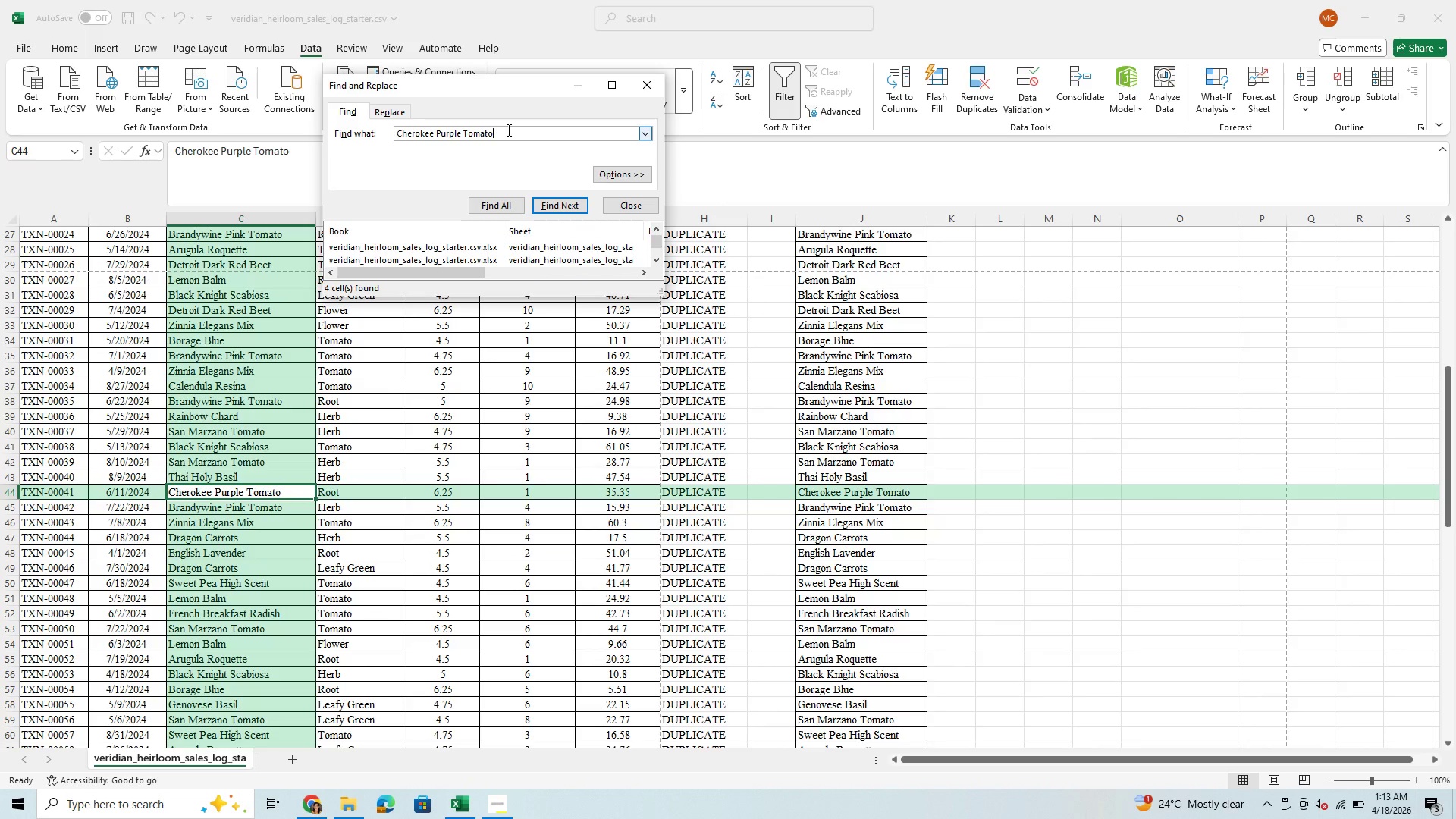 
key(Enter)
 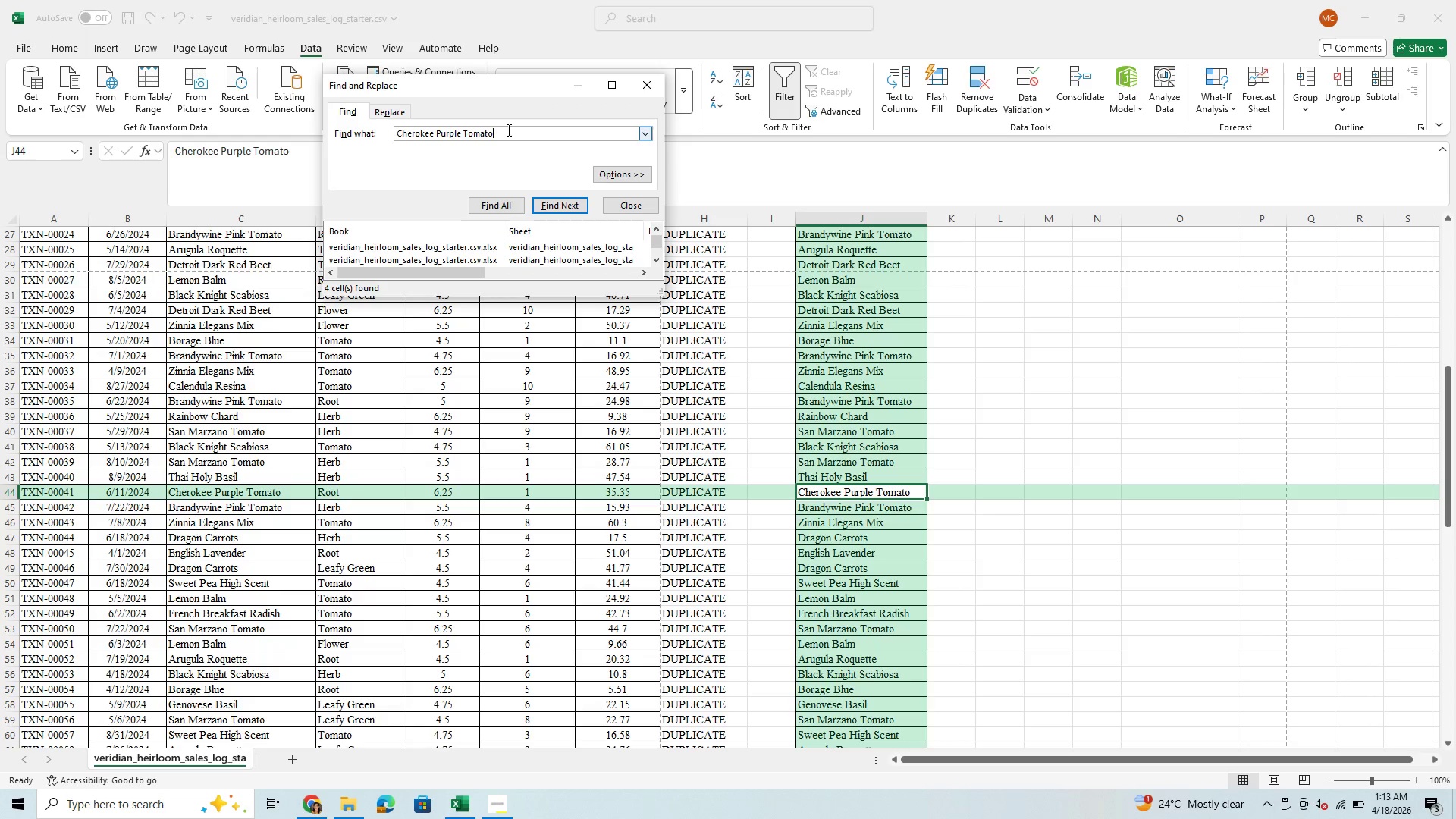 
key(Enter)
 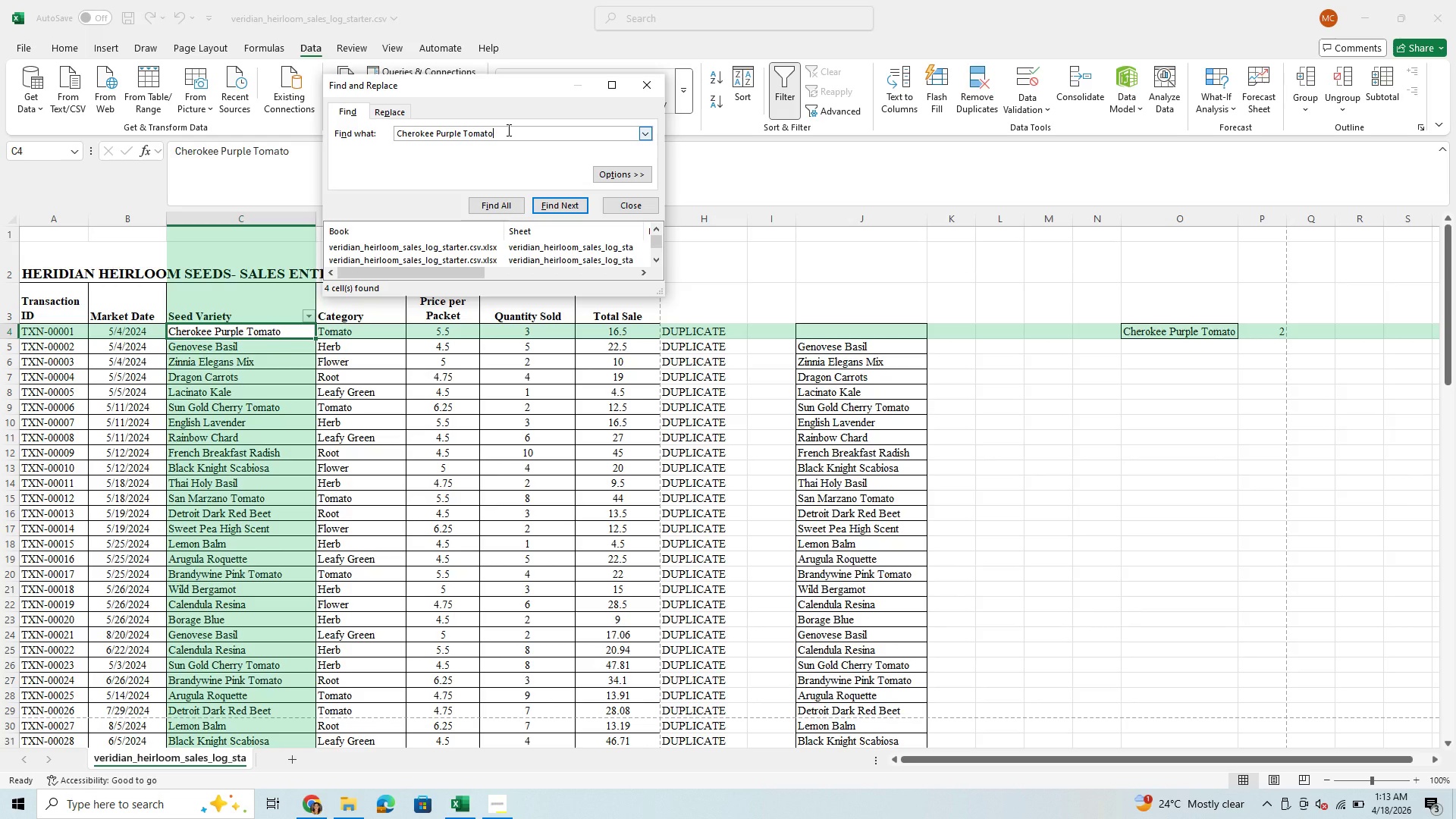 
key(Enter)
 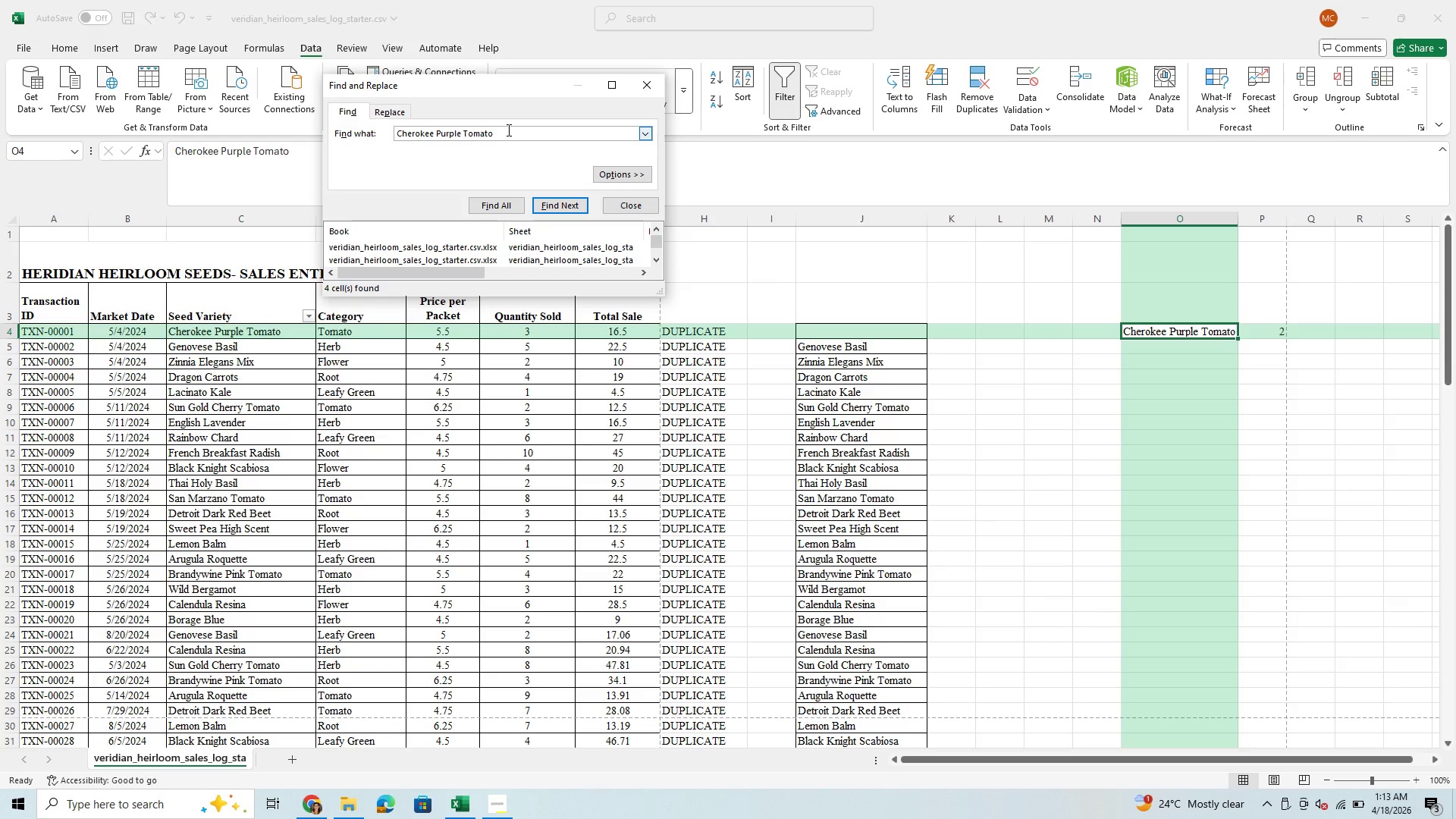 
key(Enter)
 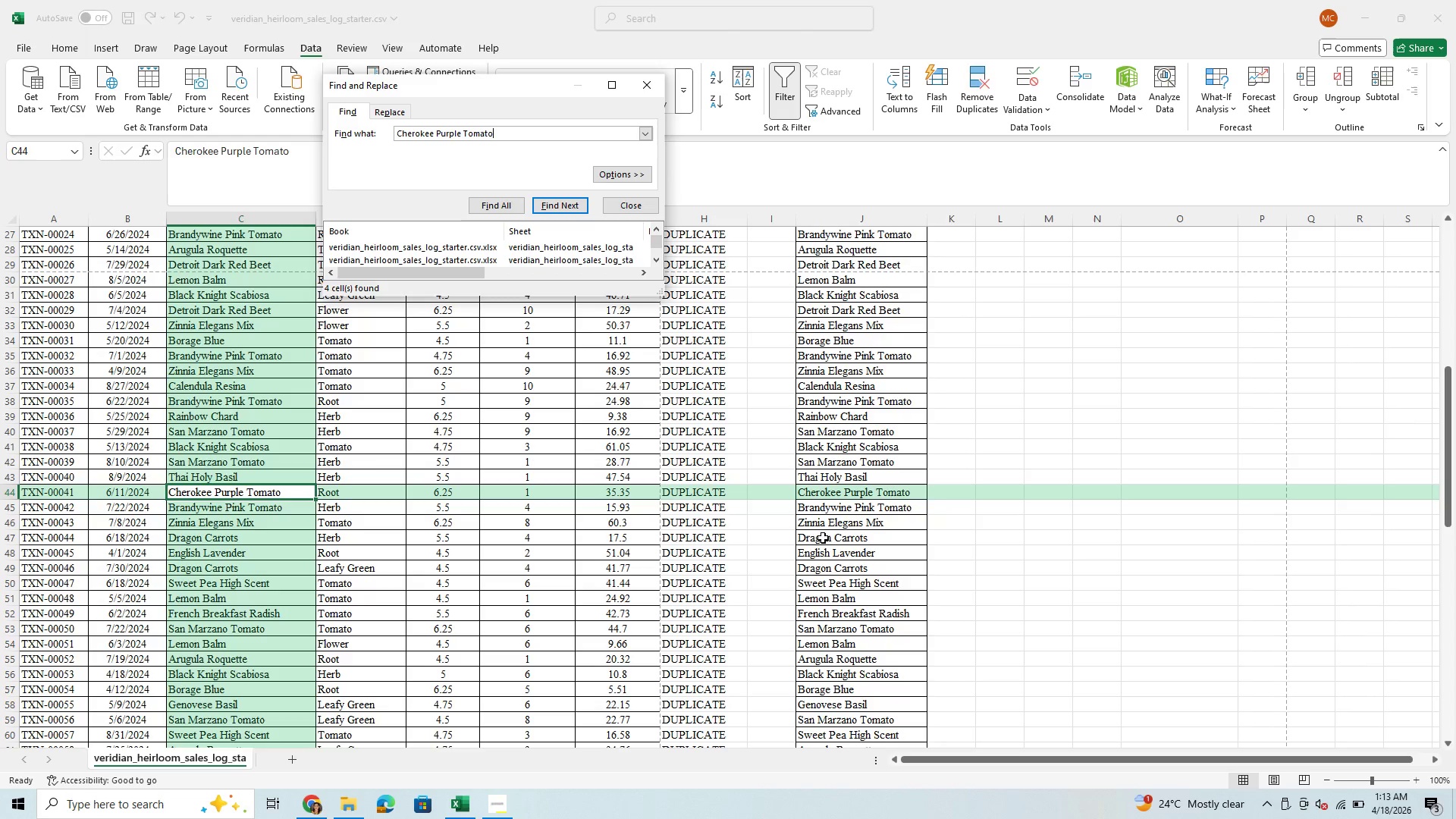 
left_click([882, 498])
 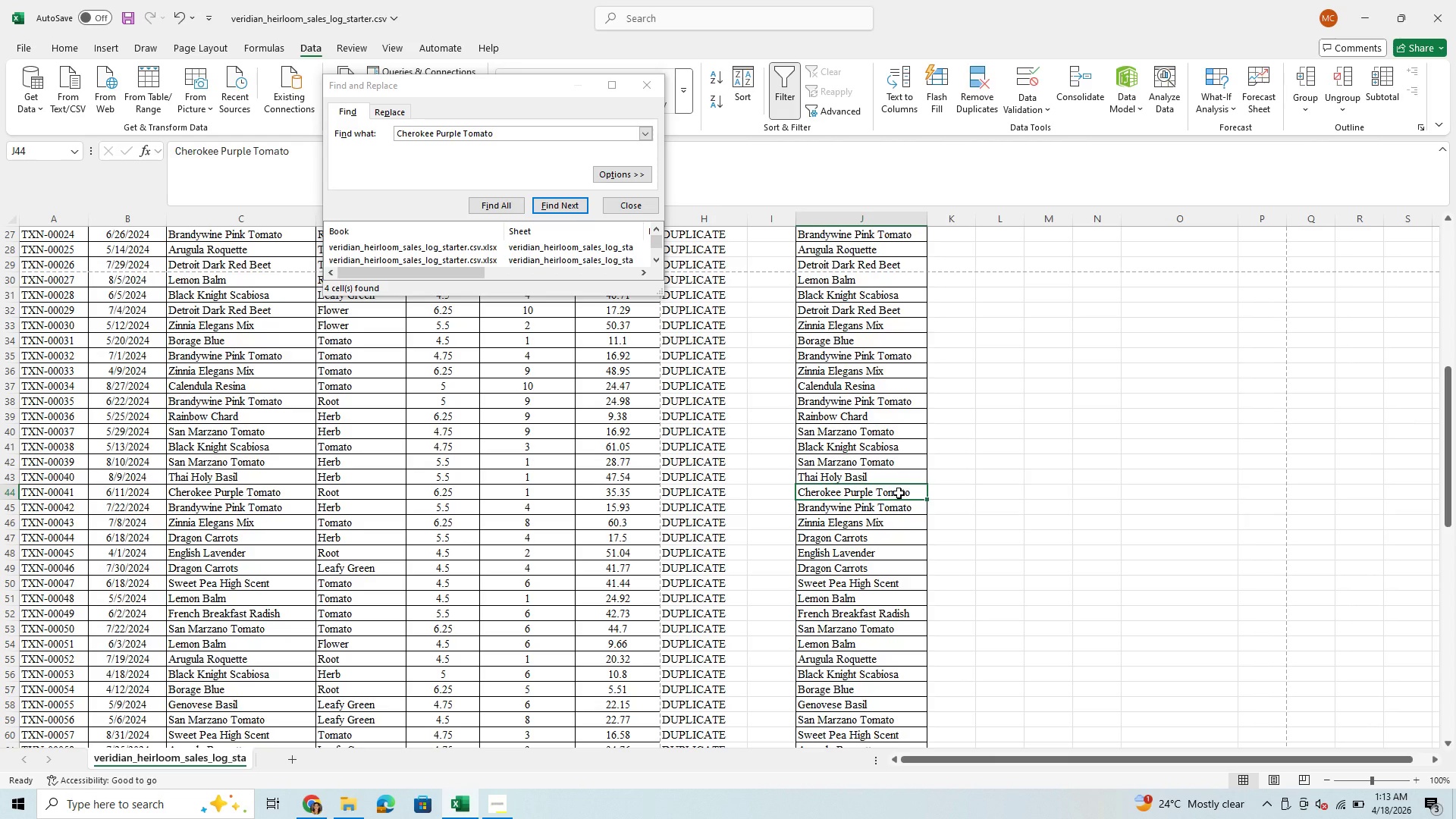 
key(Backspace)
 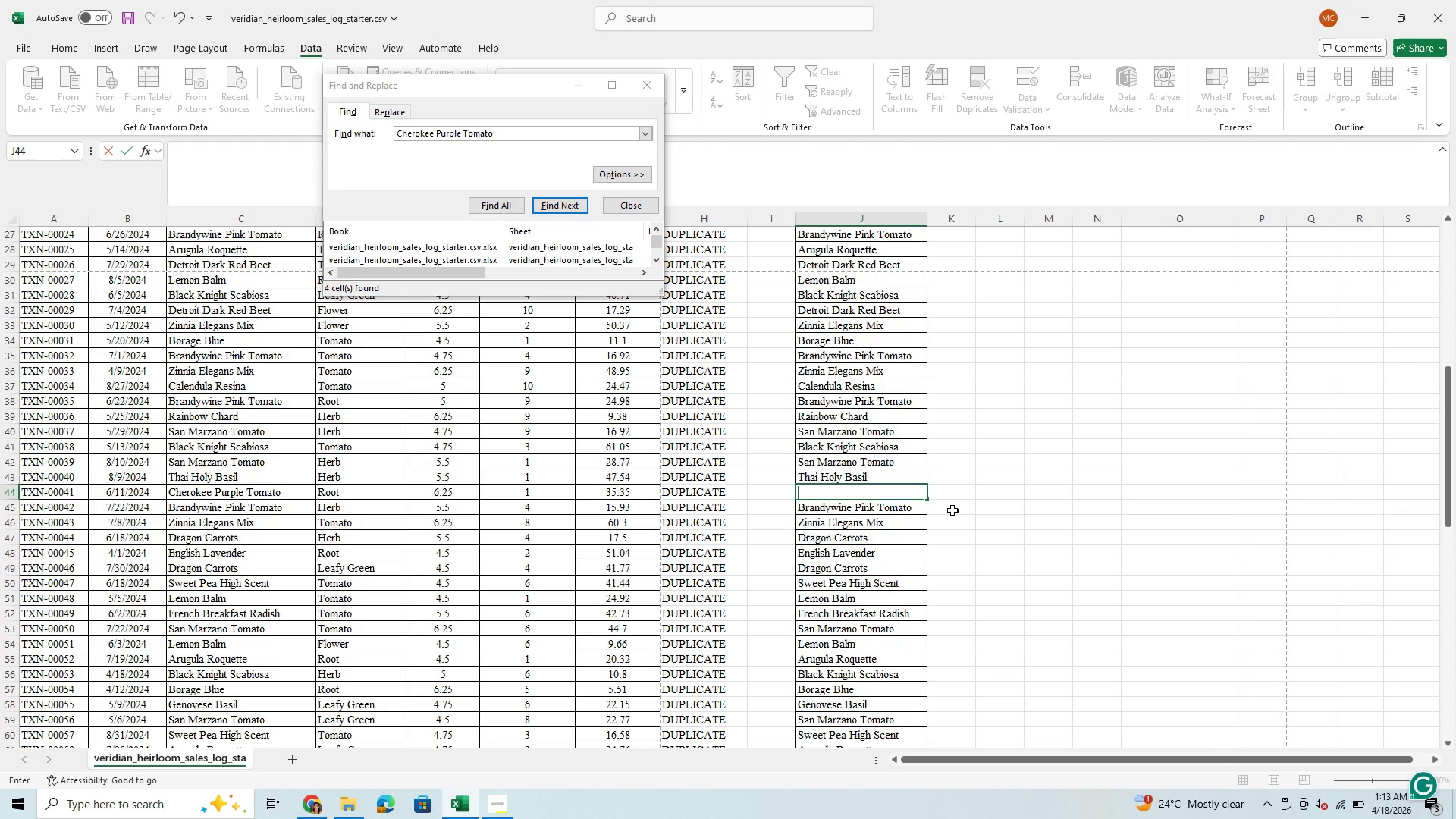 
scroll: coordinate [955, 506], scroll_direction: up, amount: 13.0
 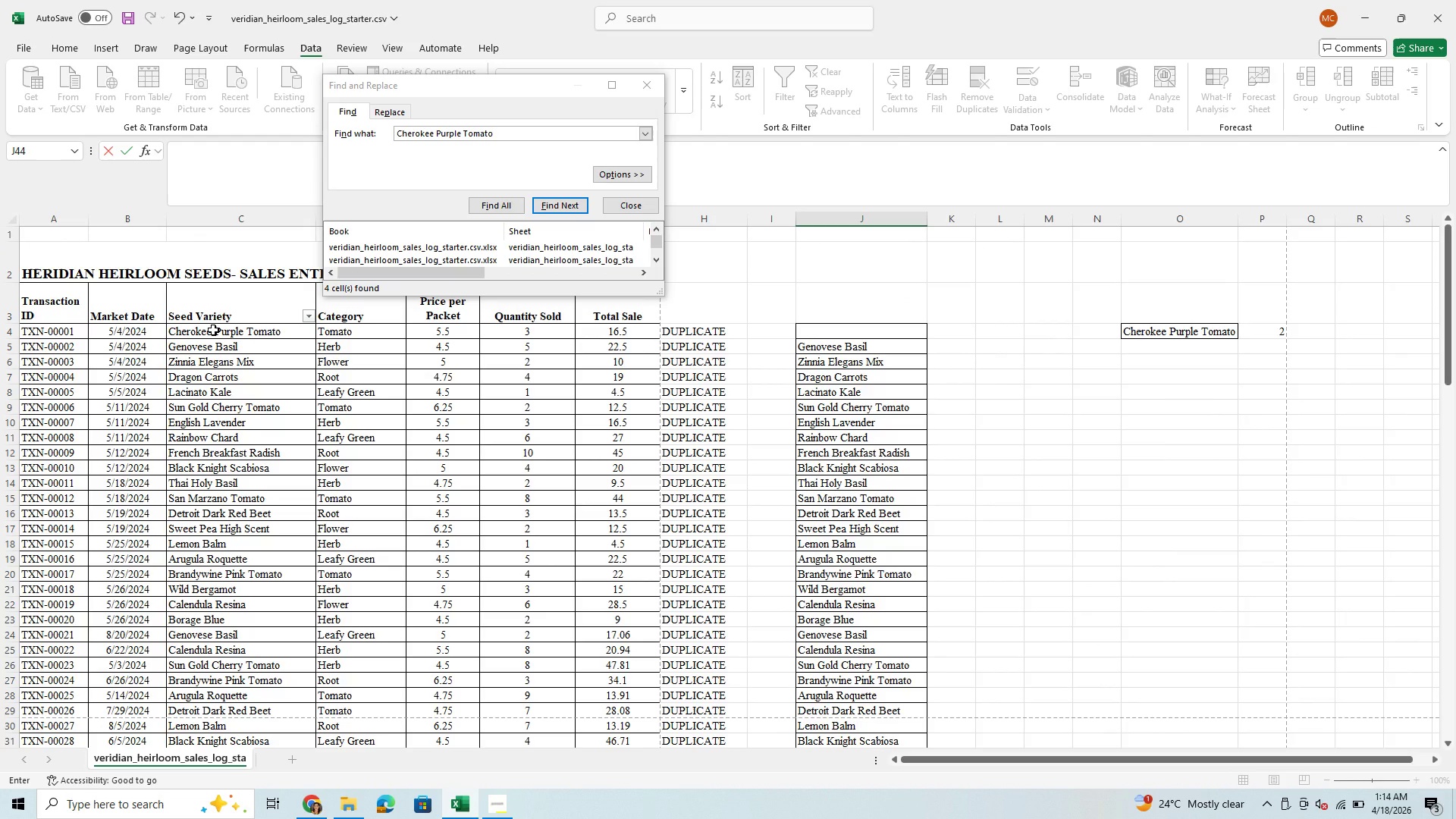 
left_click([213, 330])
 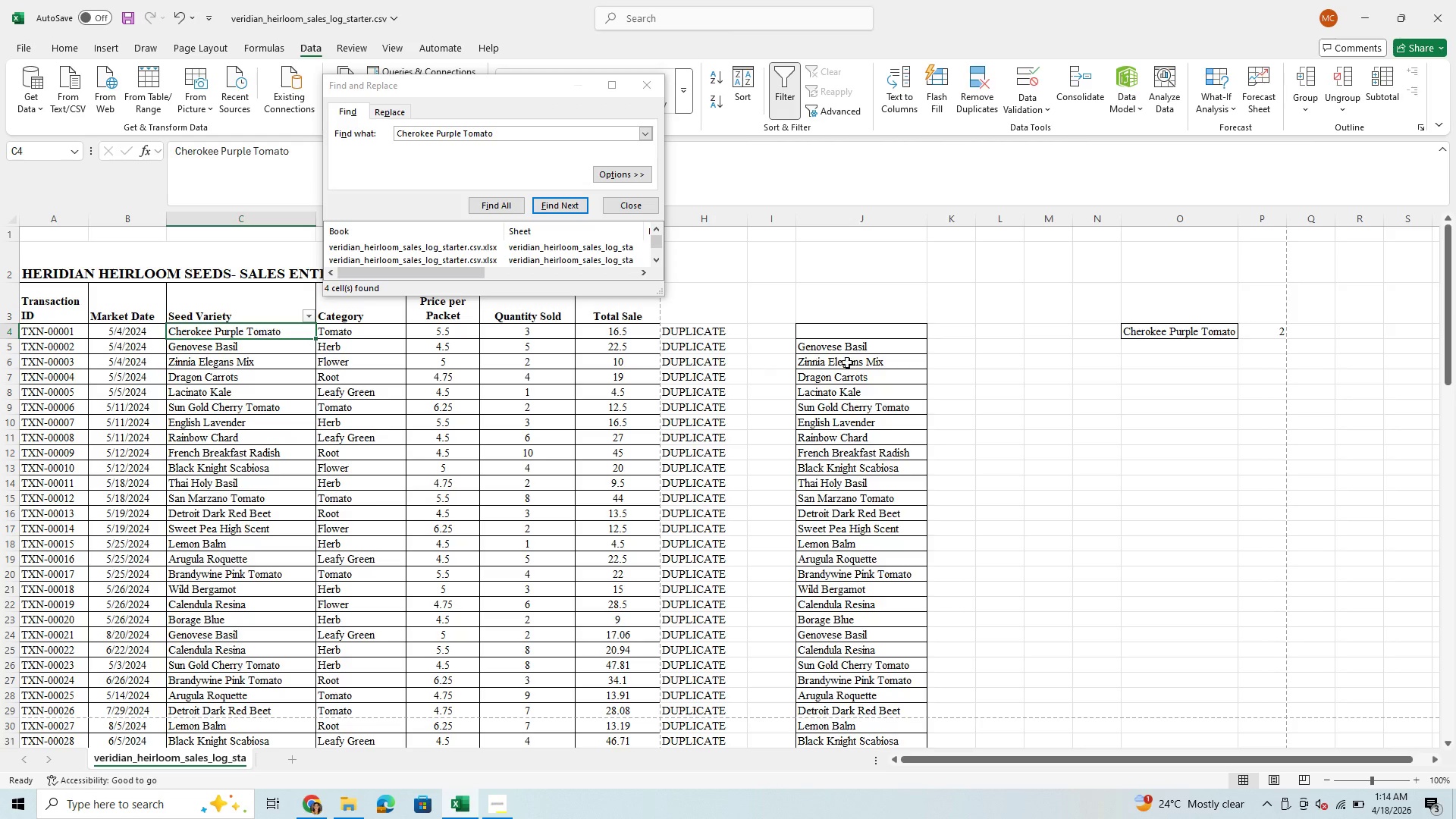 
left_click([861, 346])
 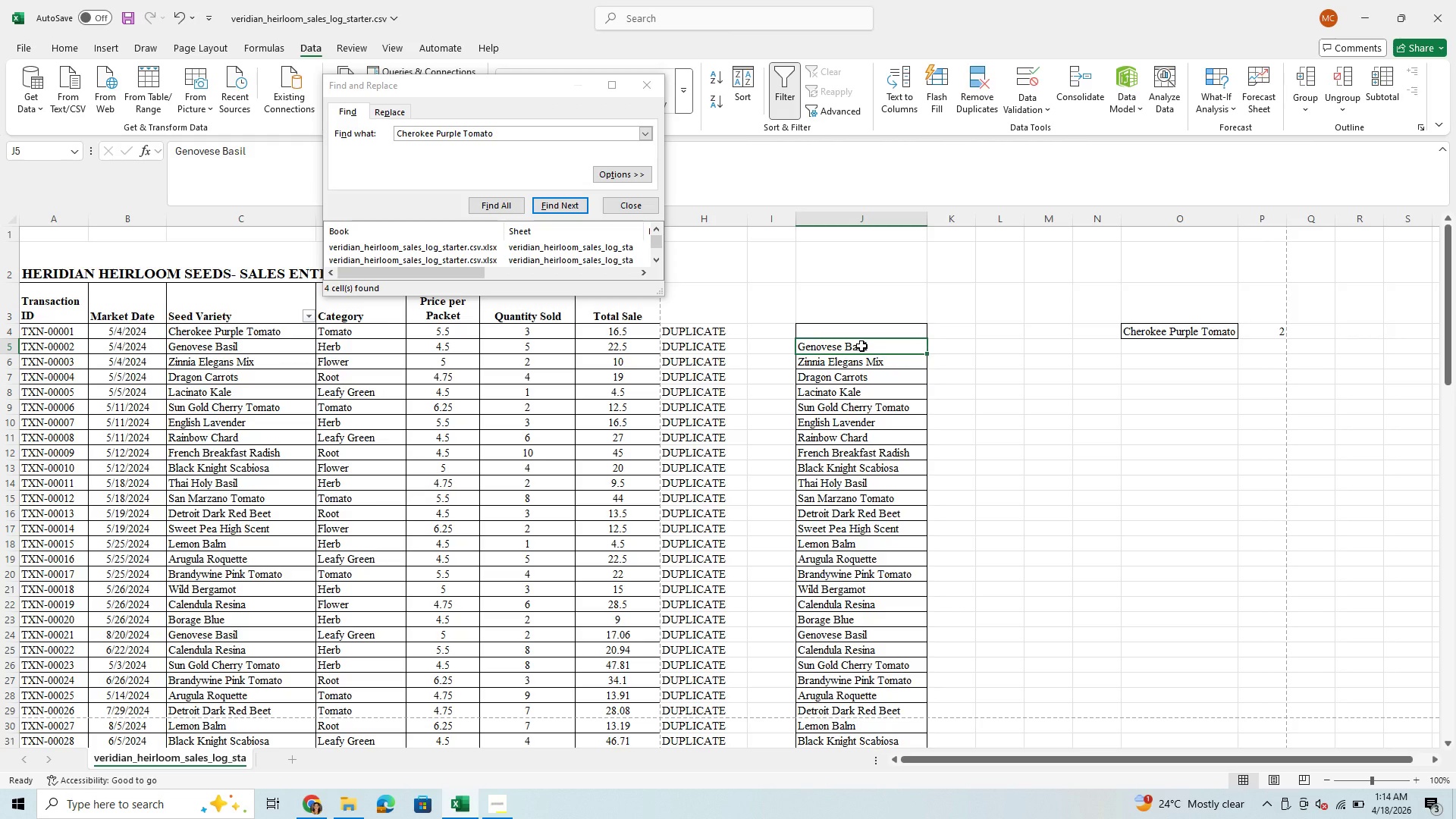 
key(Control+C)
 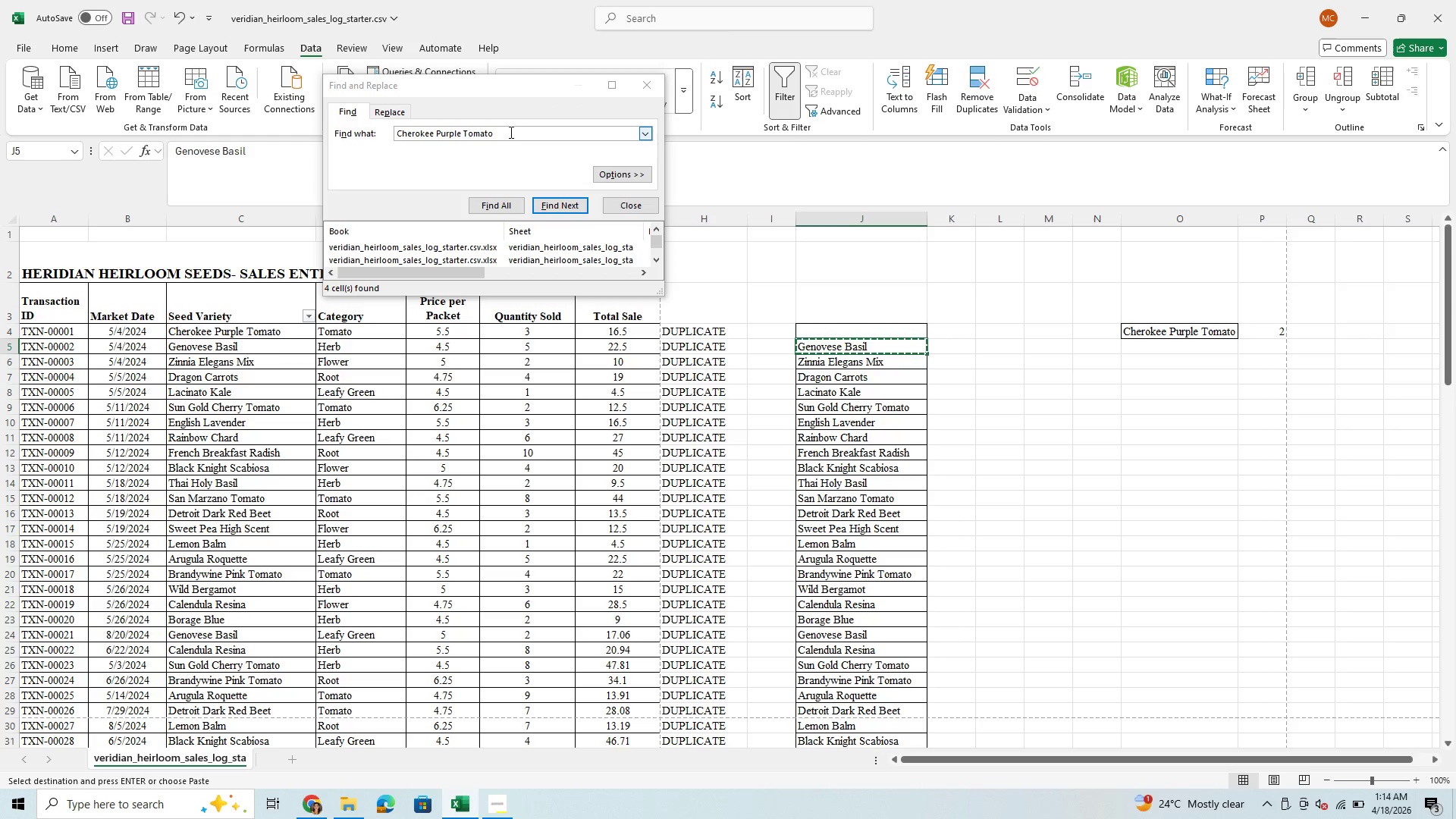 
left_click_drag(start_coordinate=[510, 134], to_coordinate=[267, 154])
 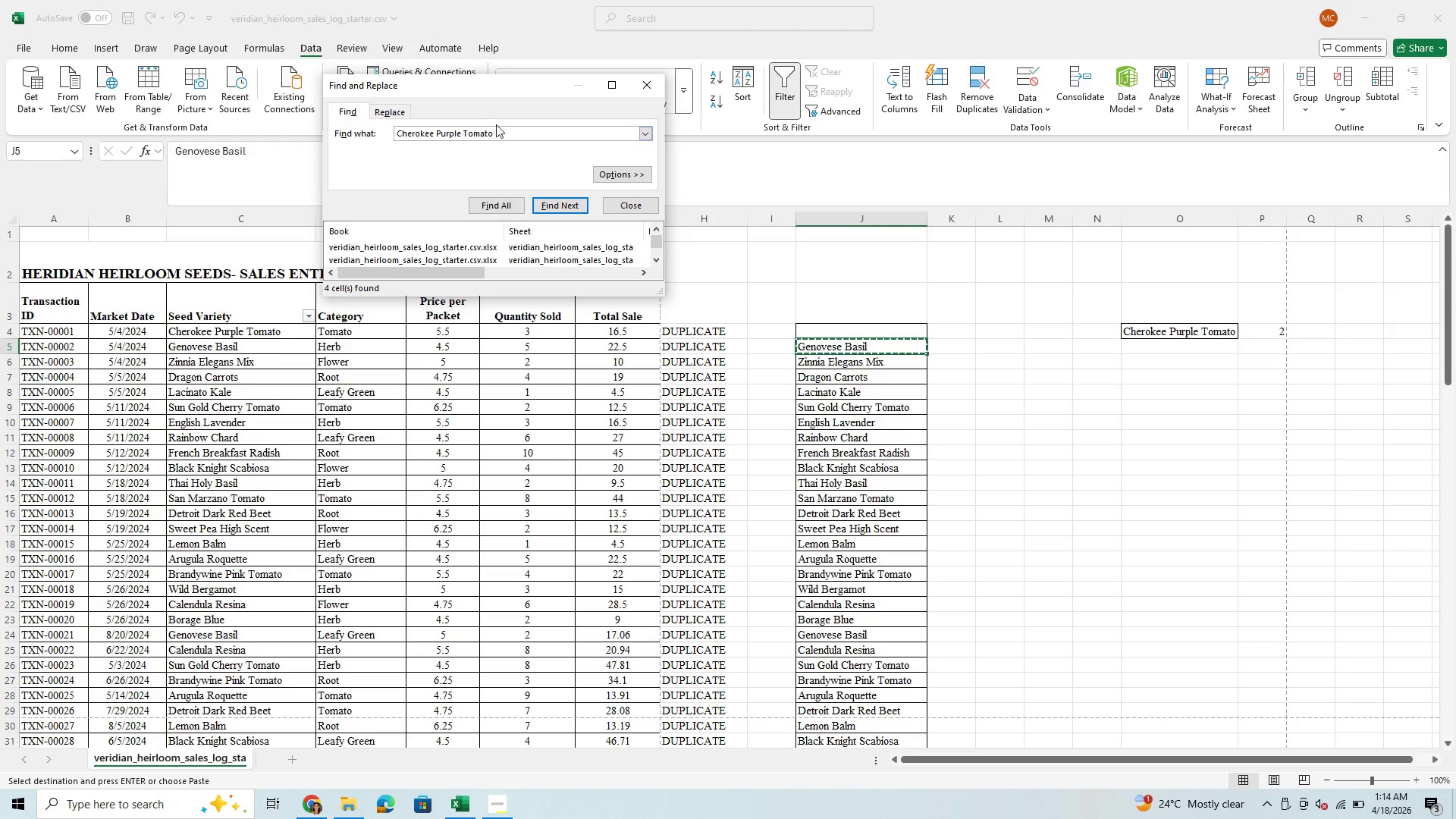 
left_click_drag(start_coordinate=[501, 130], to_coordinate=[328, 126])
 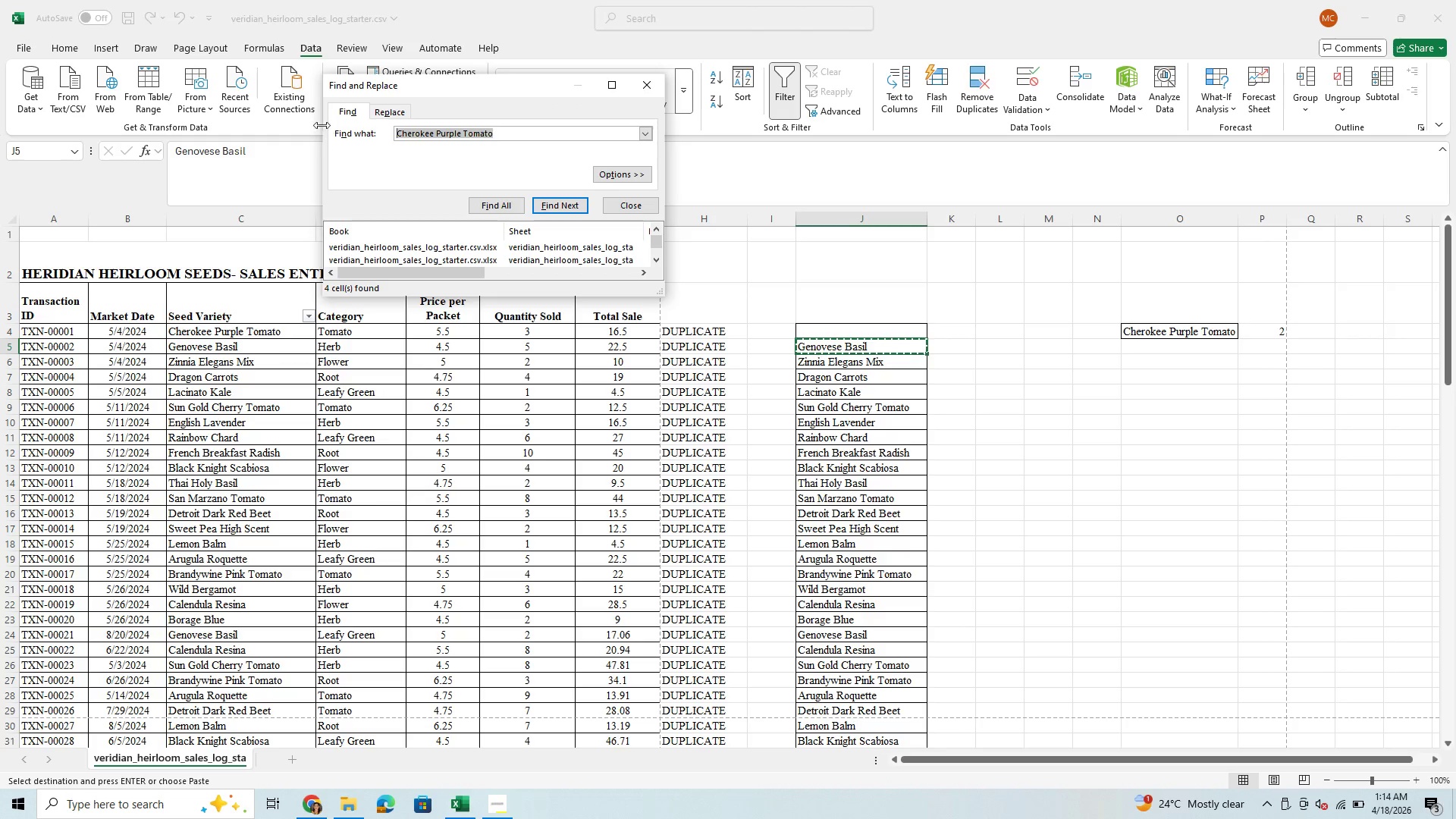 
key(Control+V)
 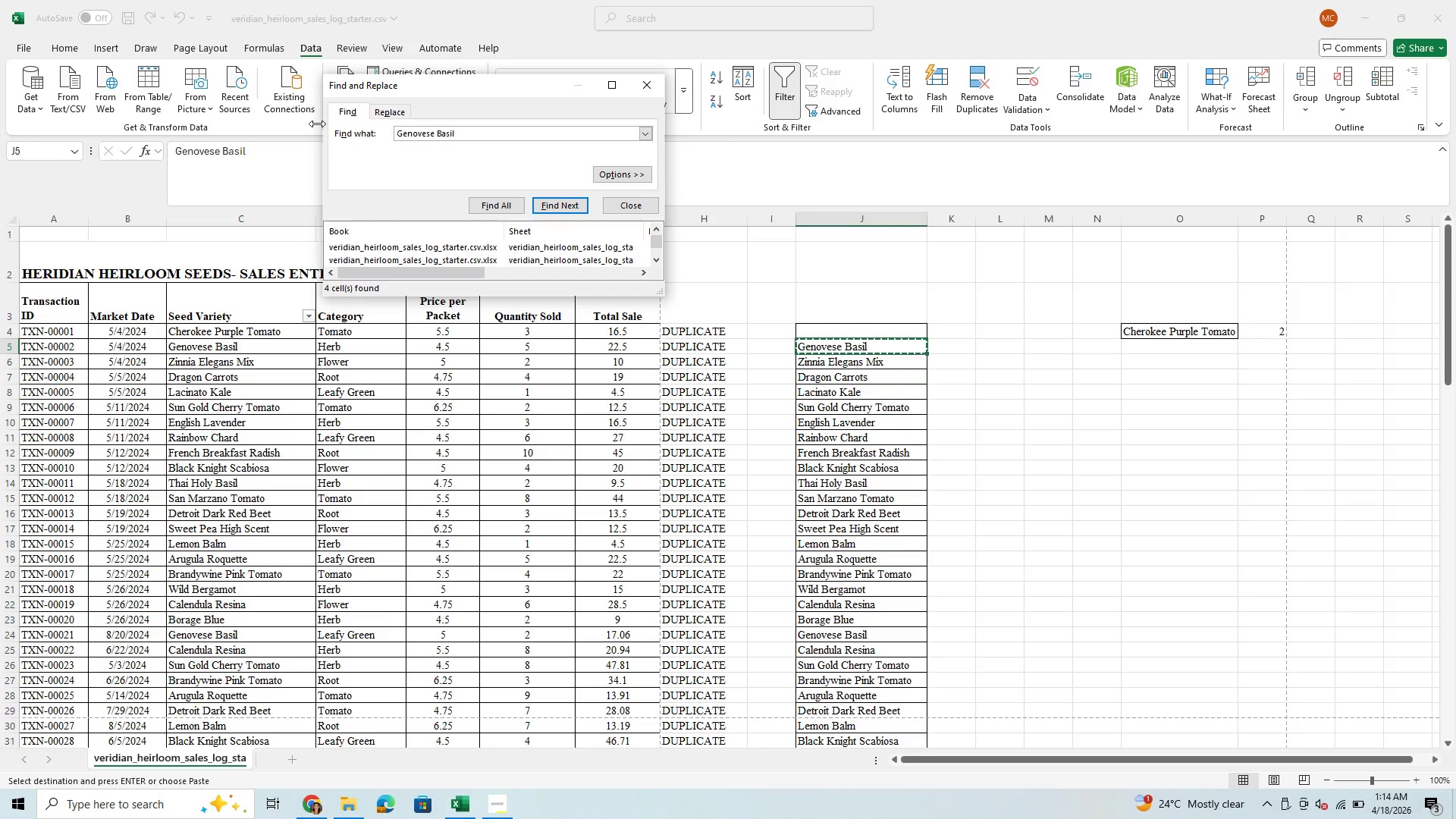 
key(Enter)
 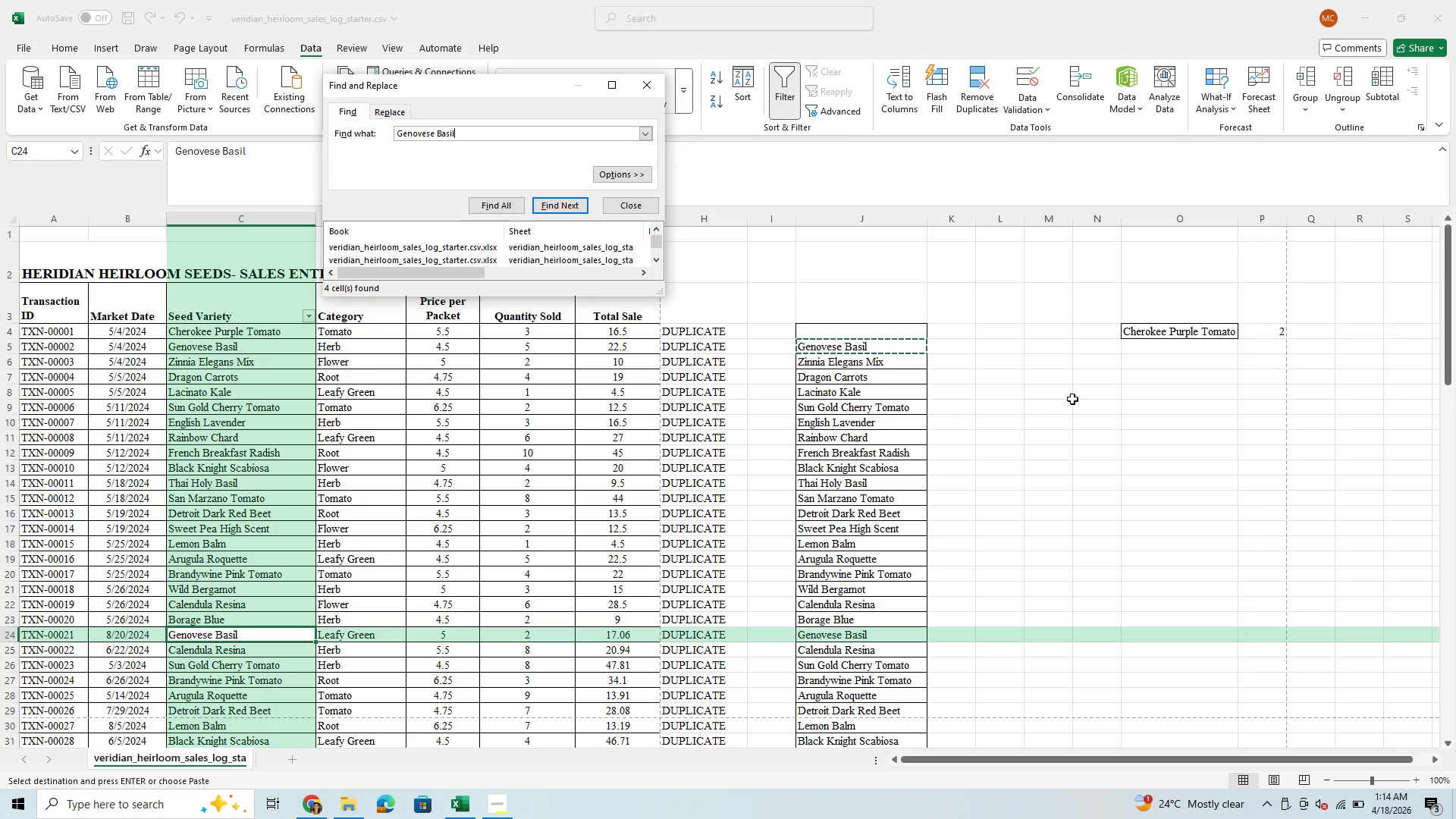 
left_click([1174, 352])
 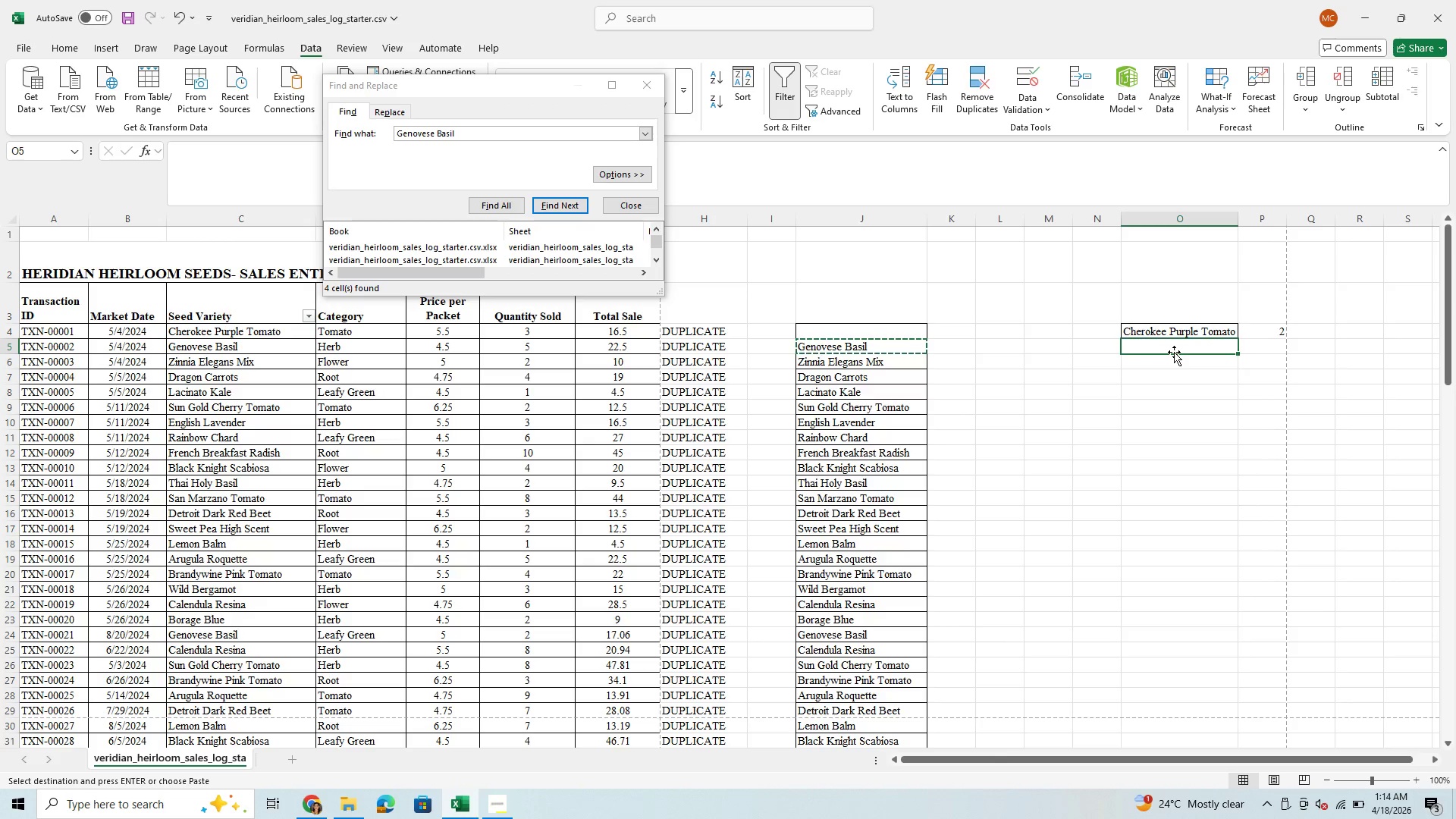 
key(Control+V)
 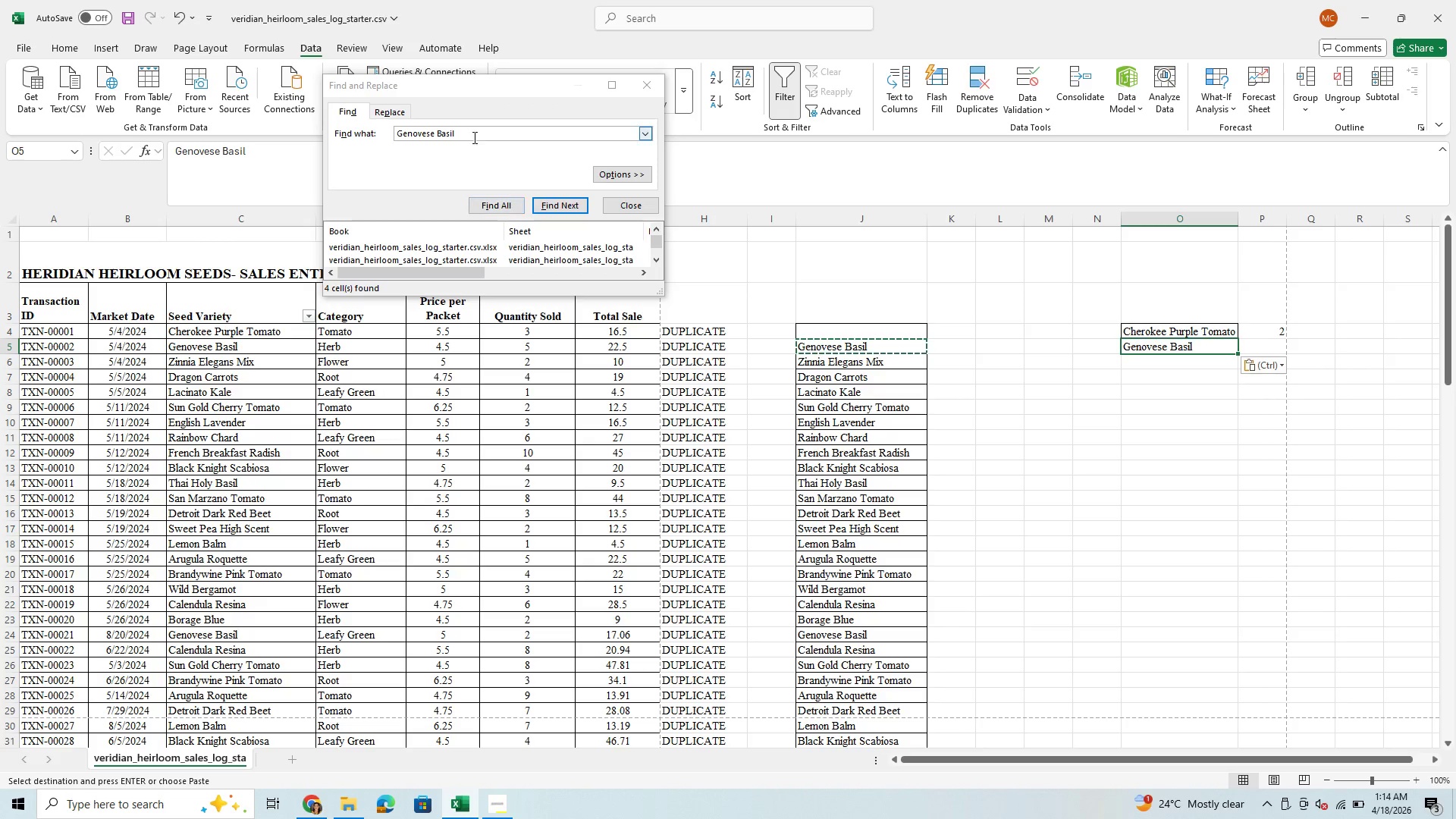 
left_click([477, 135])
 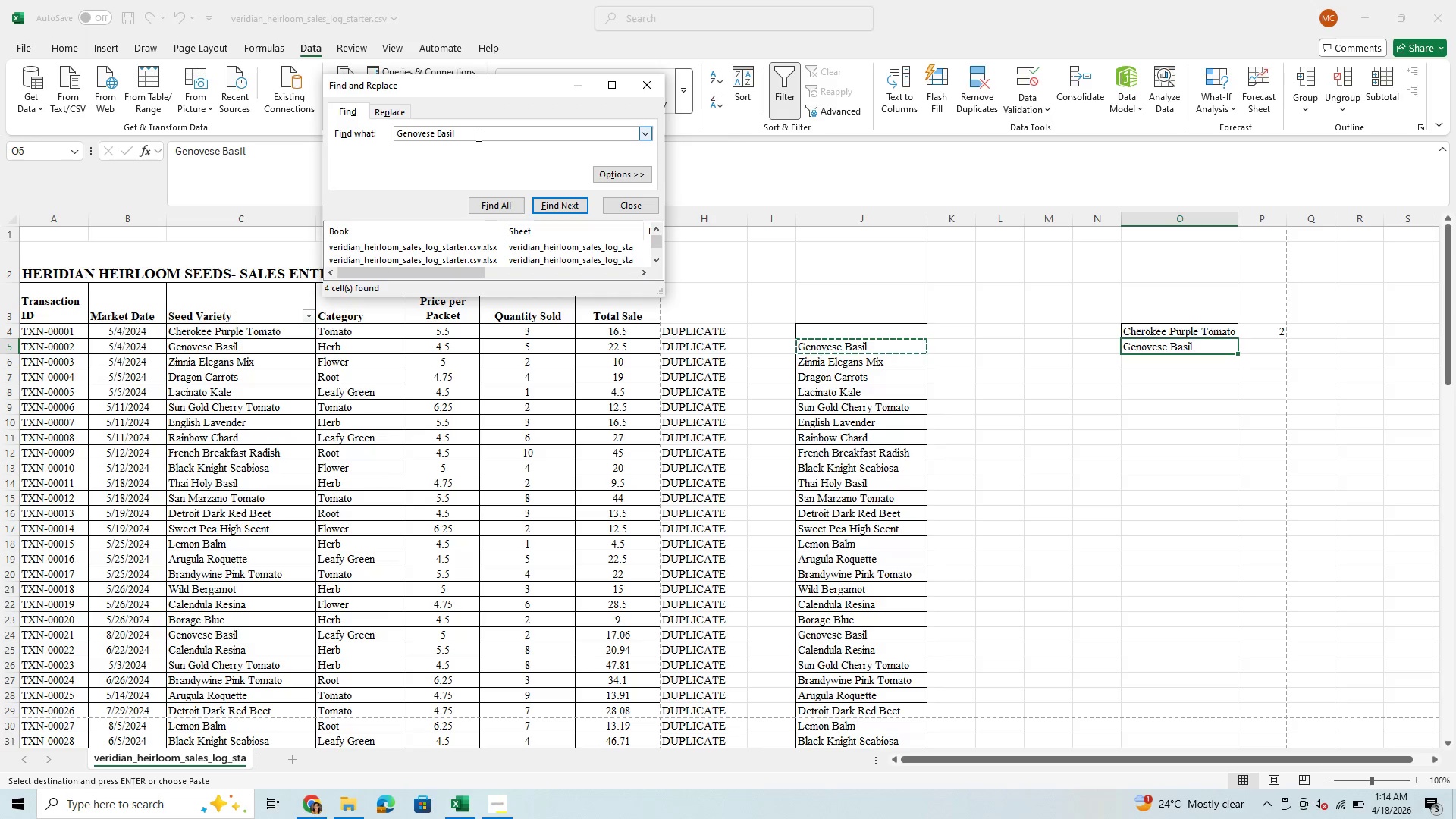 
key(Enter)
 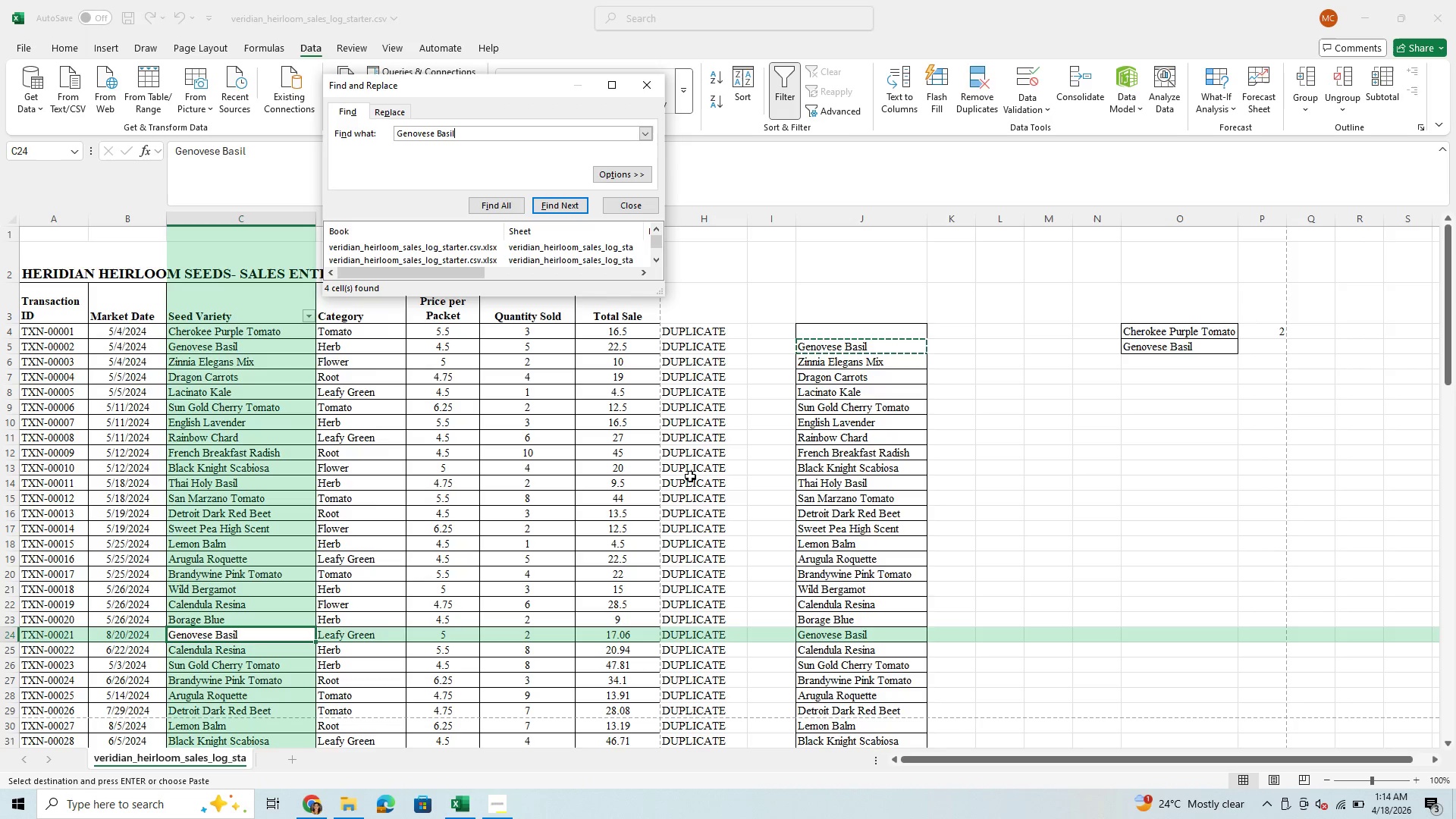 
wait(6.99)
 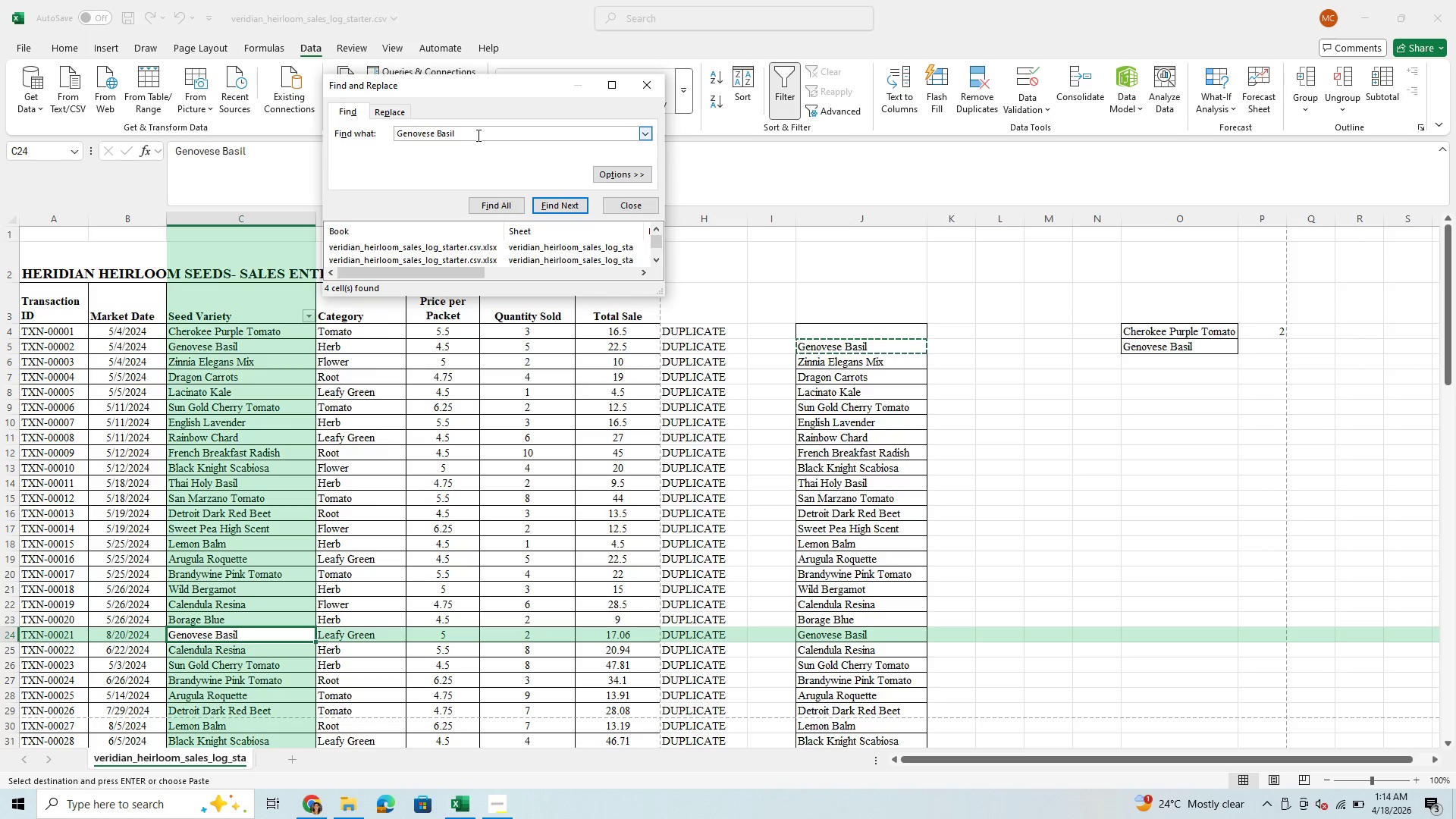 
left_click([861, 636])
 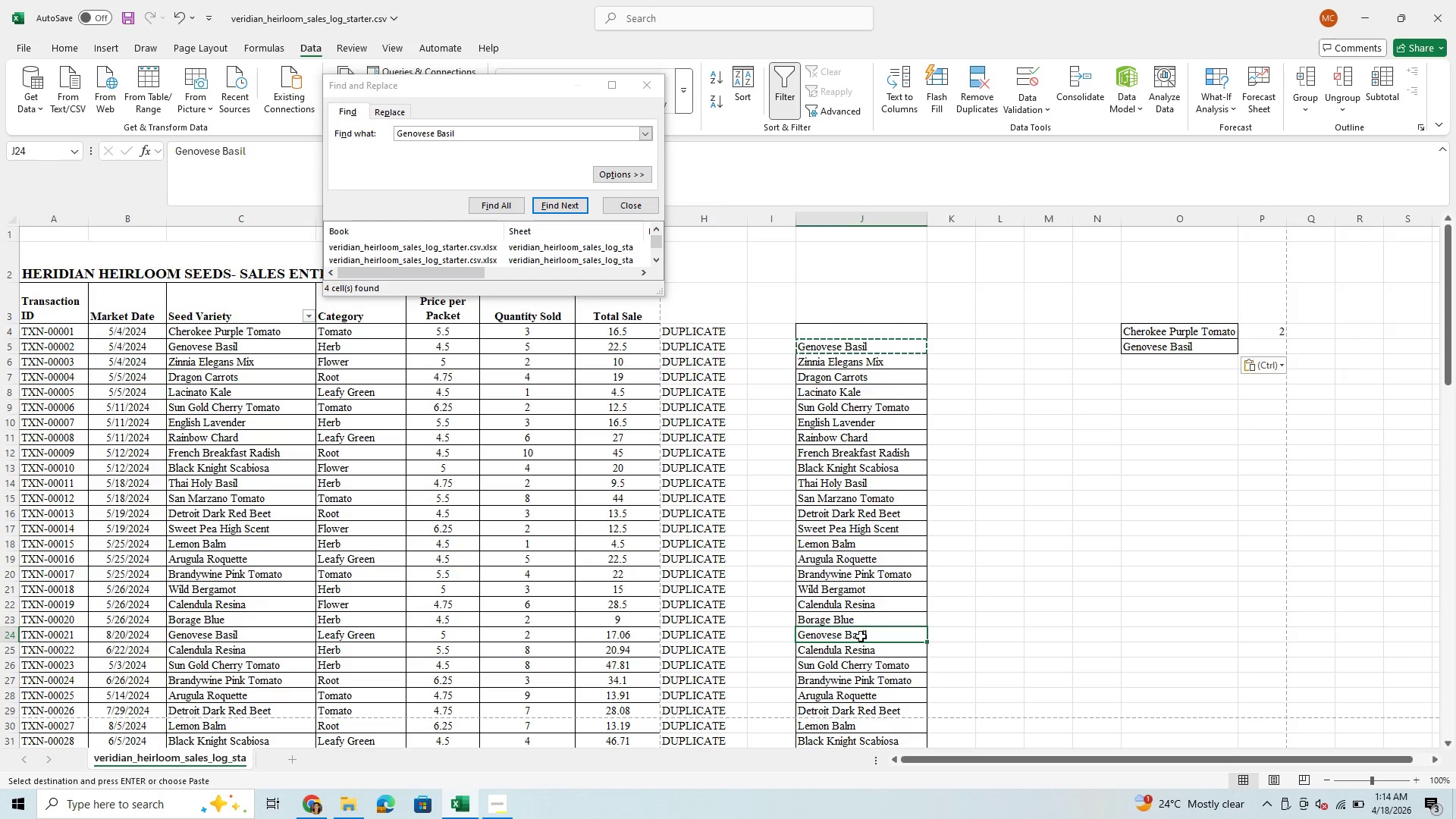 
key(Backspace)
 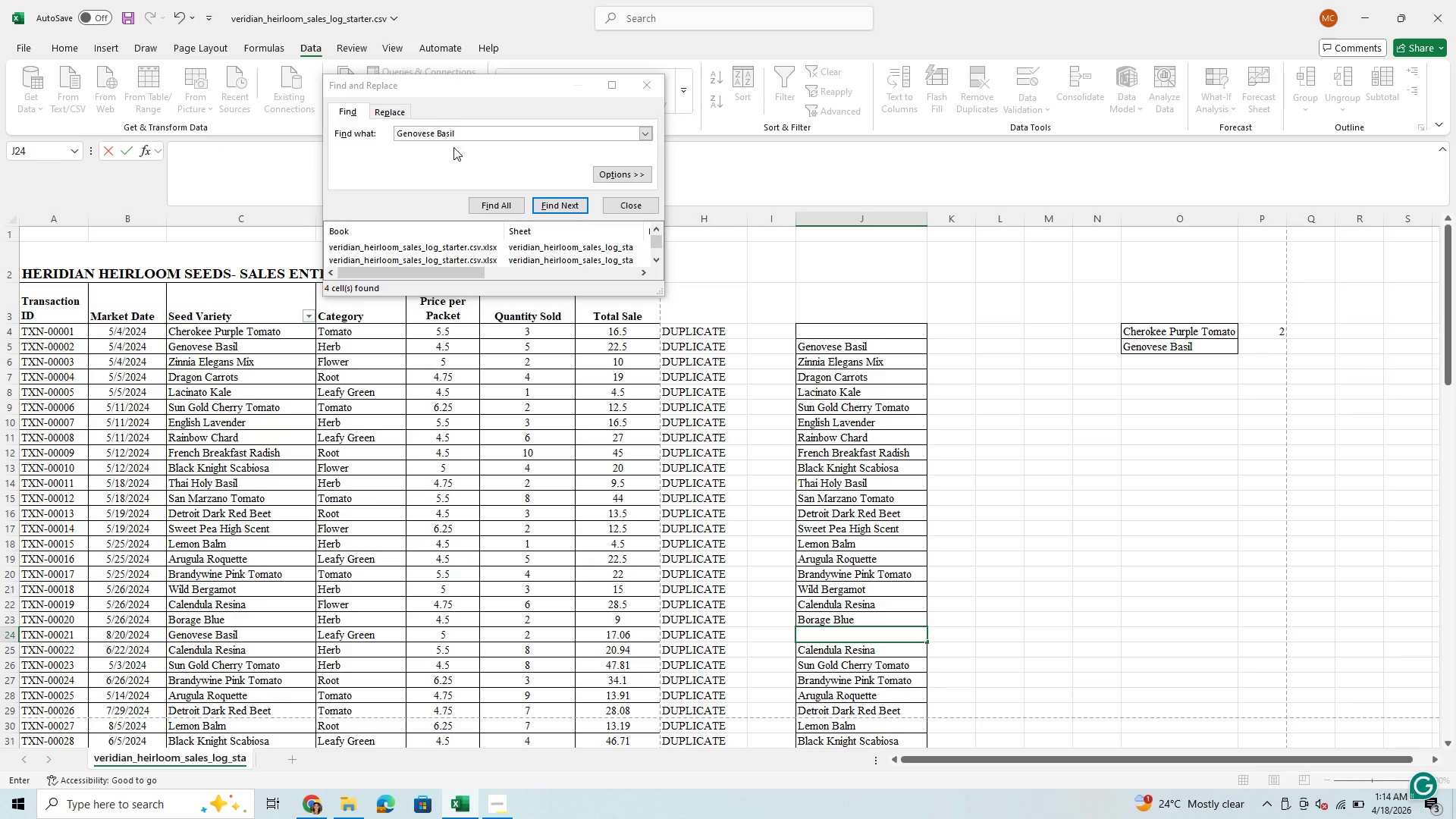 
left_click([475, 137])
 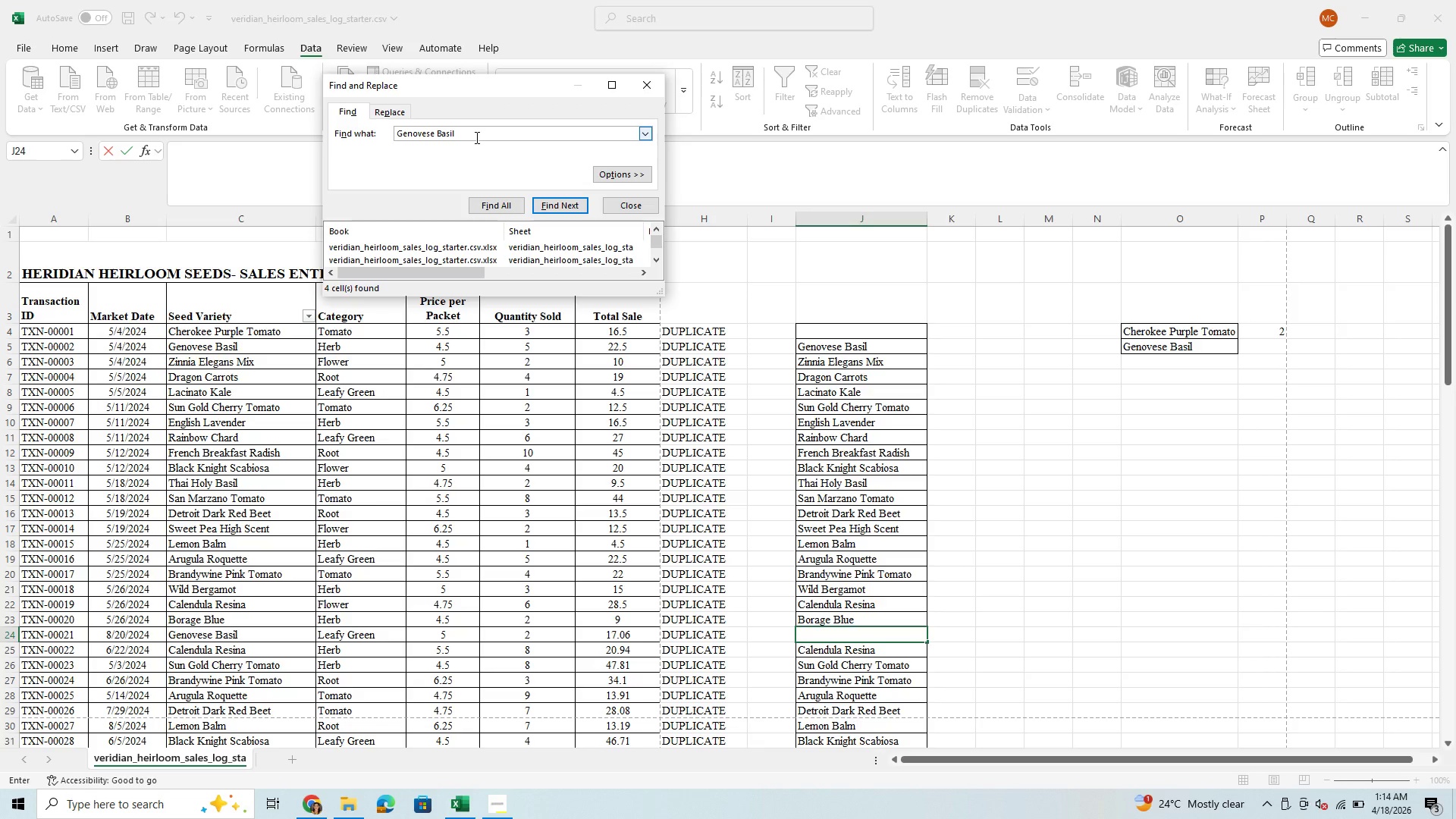 
key(Enter)
 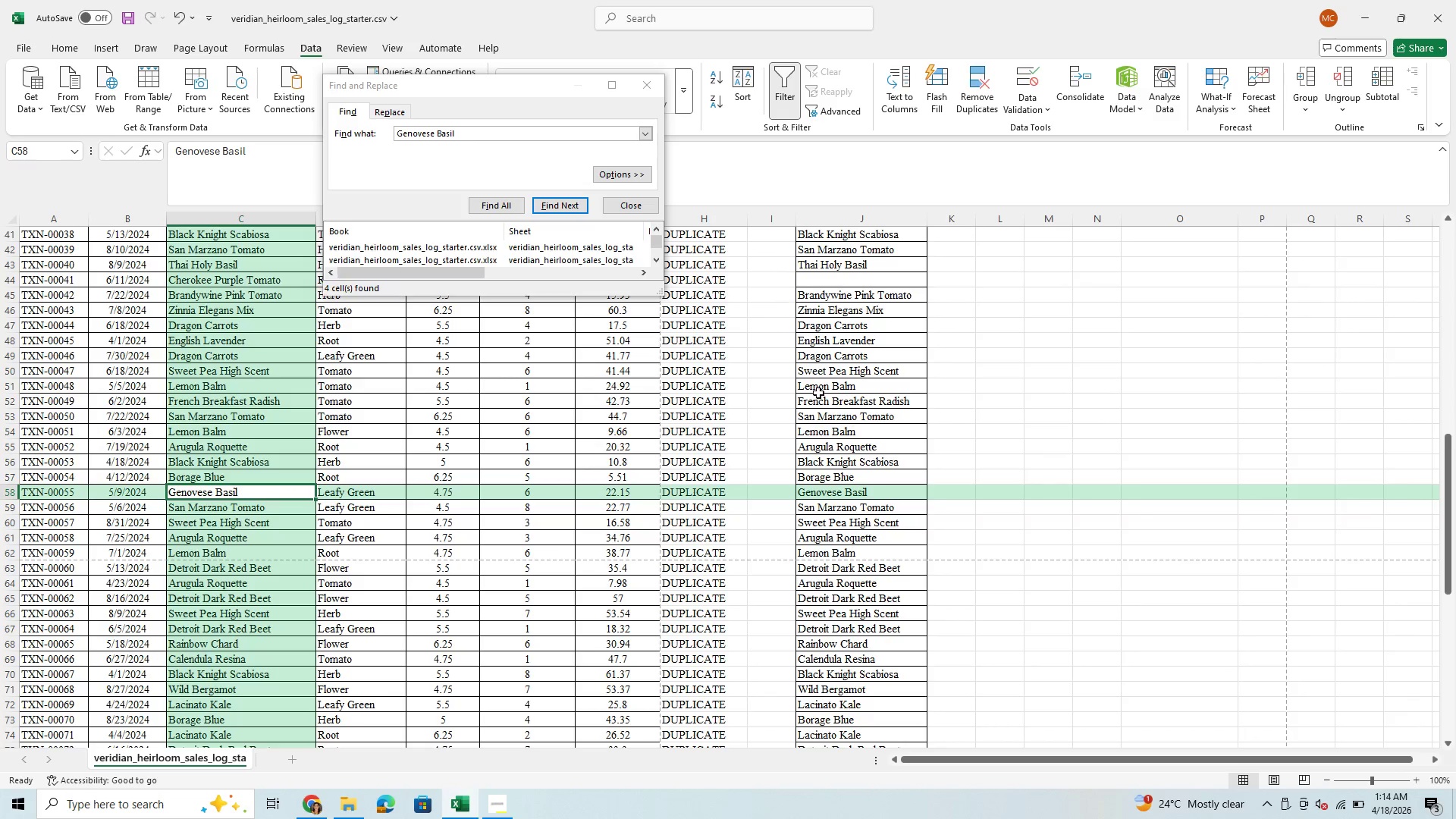 
left_click([872, 491])
 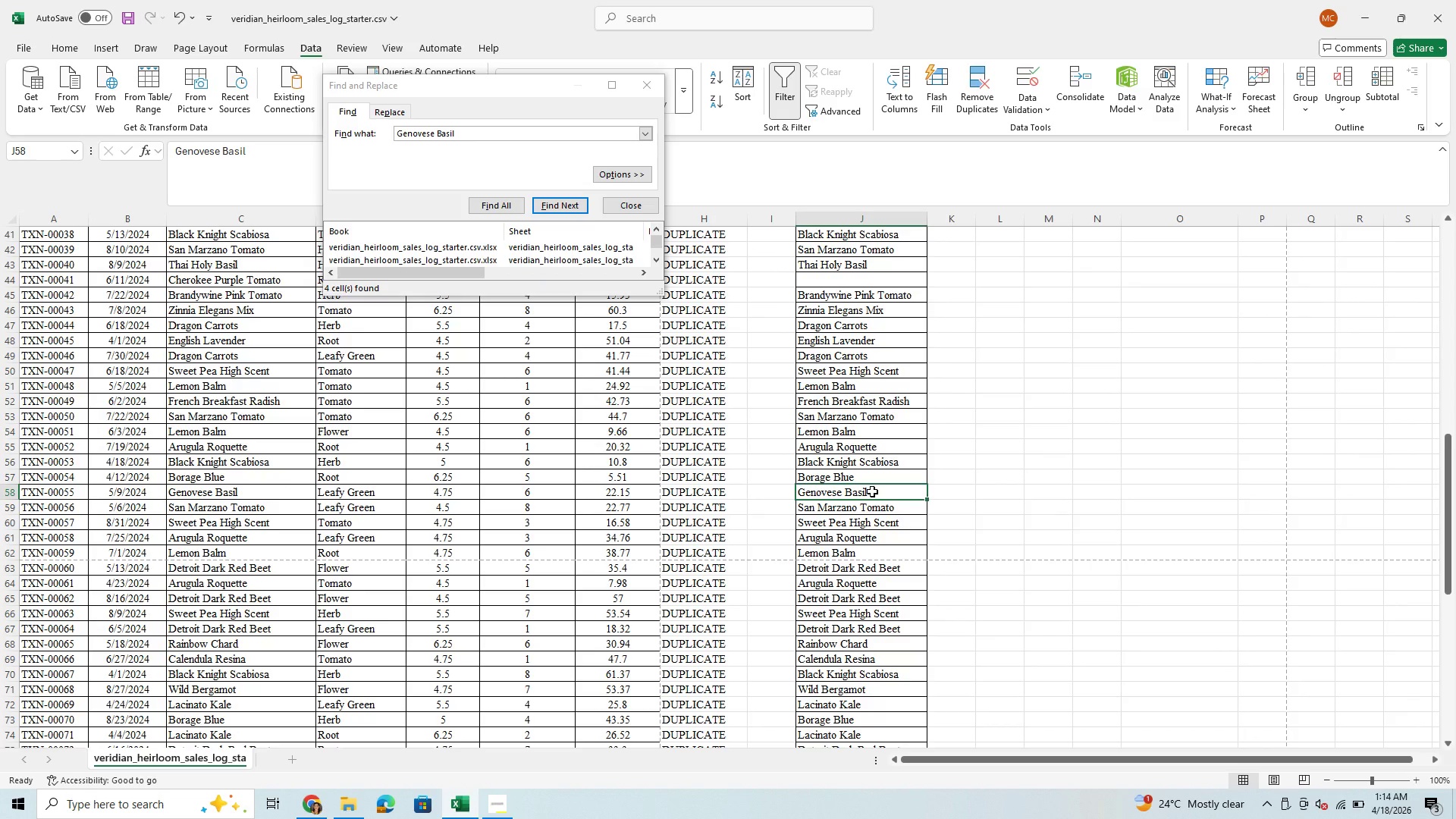 
key(Backspace)
 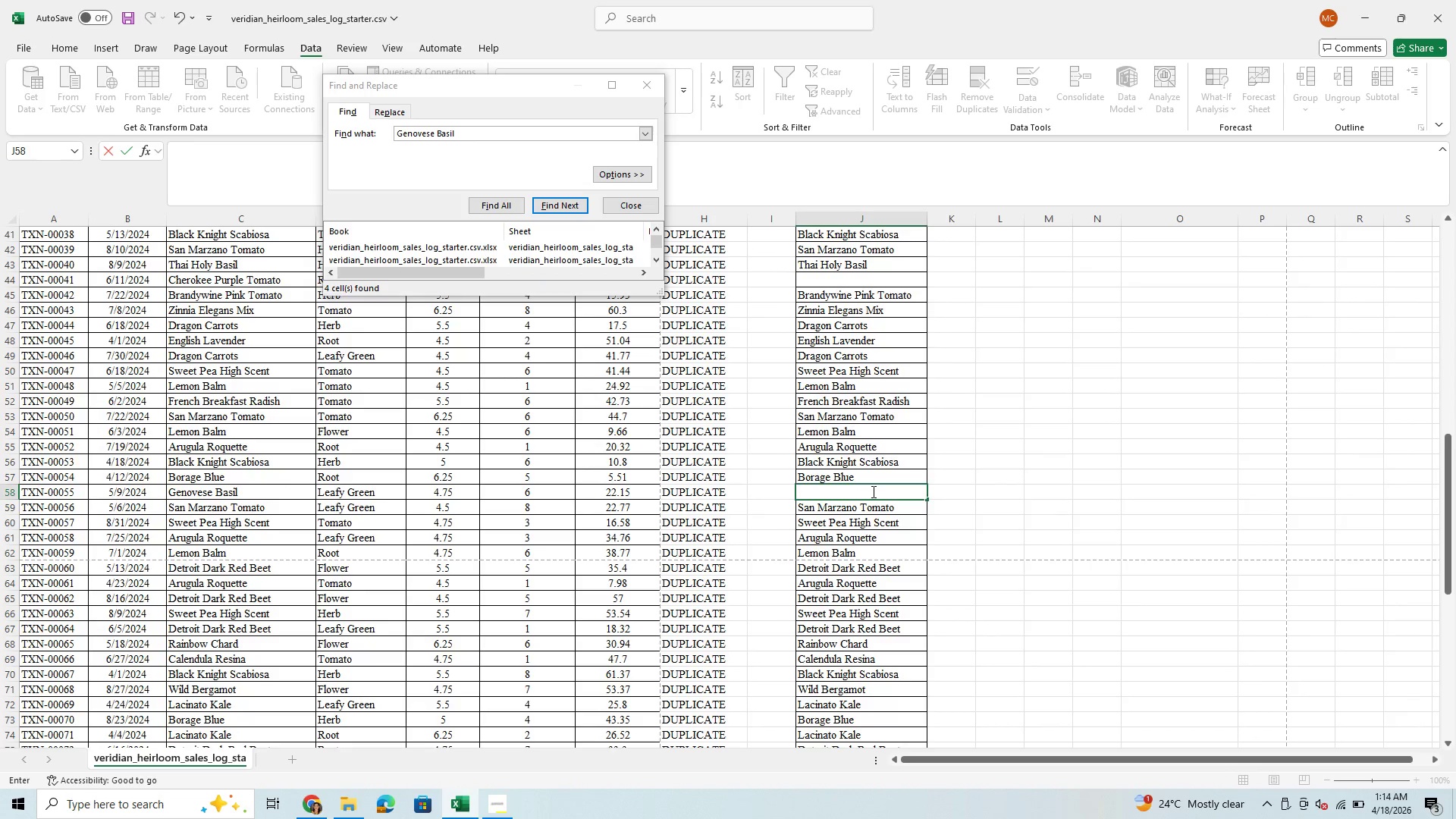 
scroll: coordinate [872, 491], scroll_direction: up, amount: 4.0
 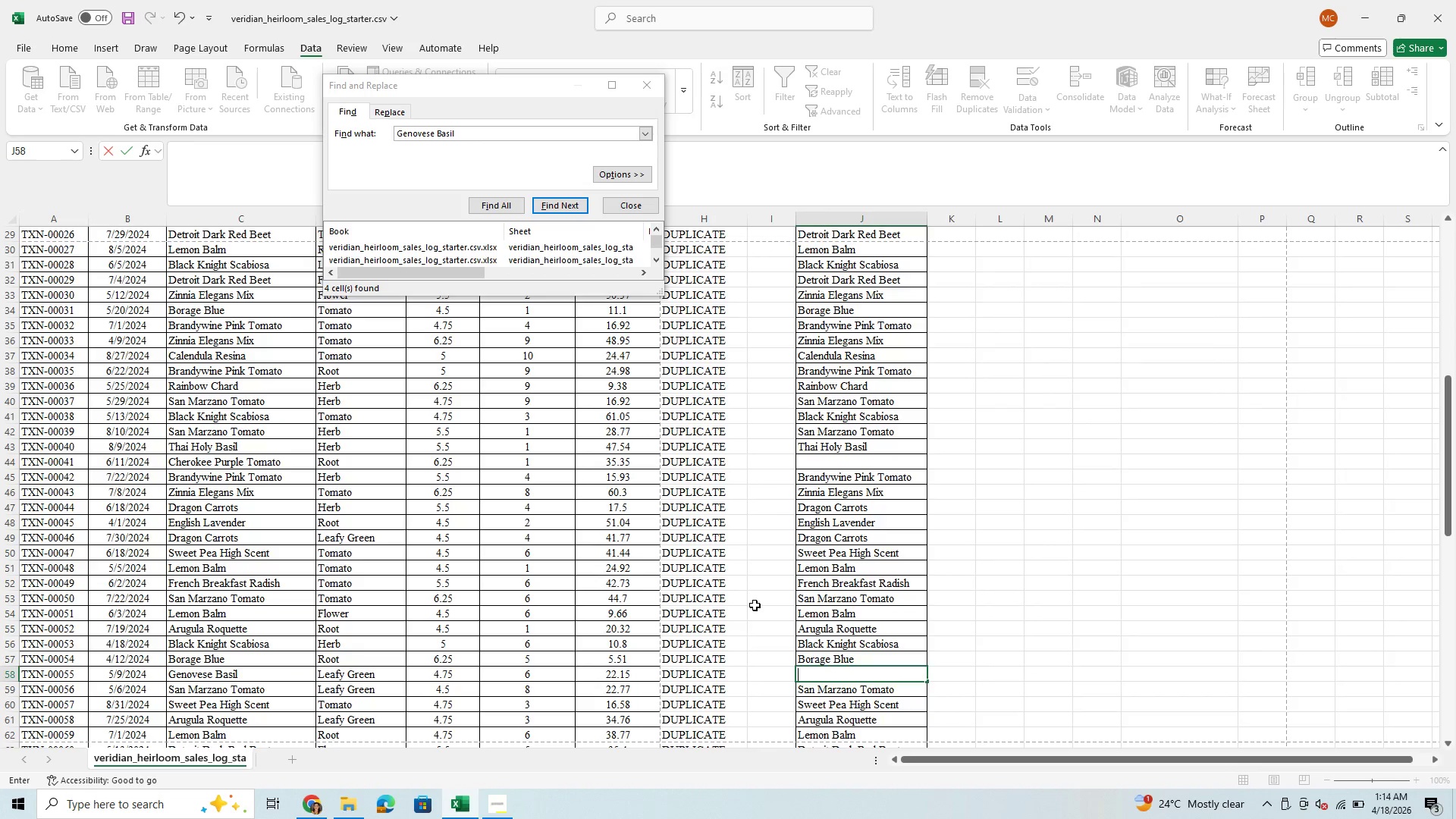 
scroll: coordinate [755, 605], scroll_direction: down, amount: 1.0
 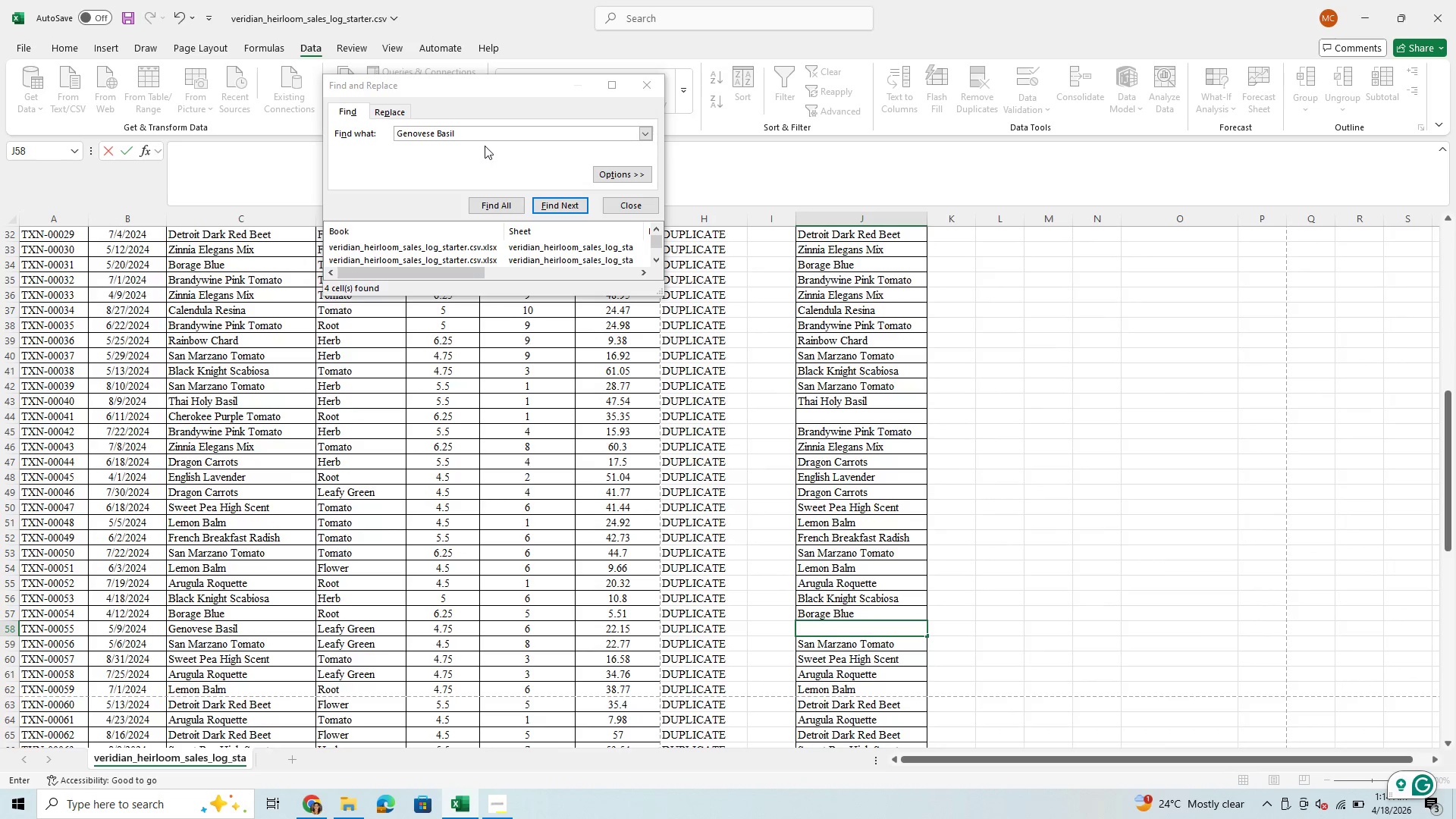 
left_click([488, 133])
 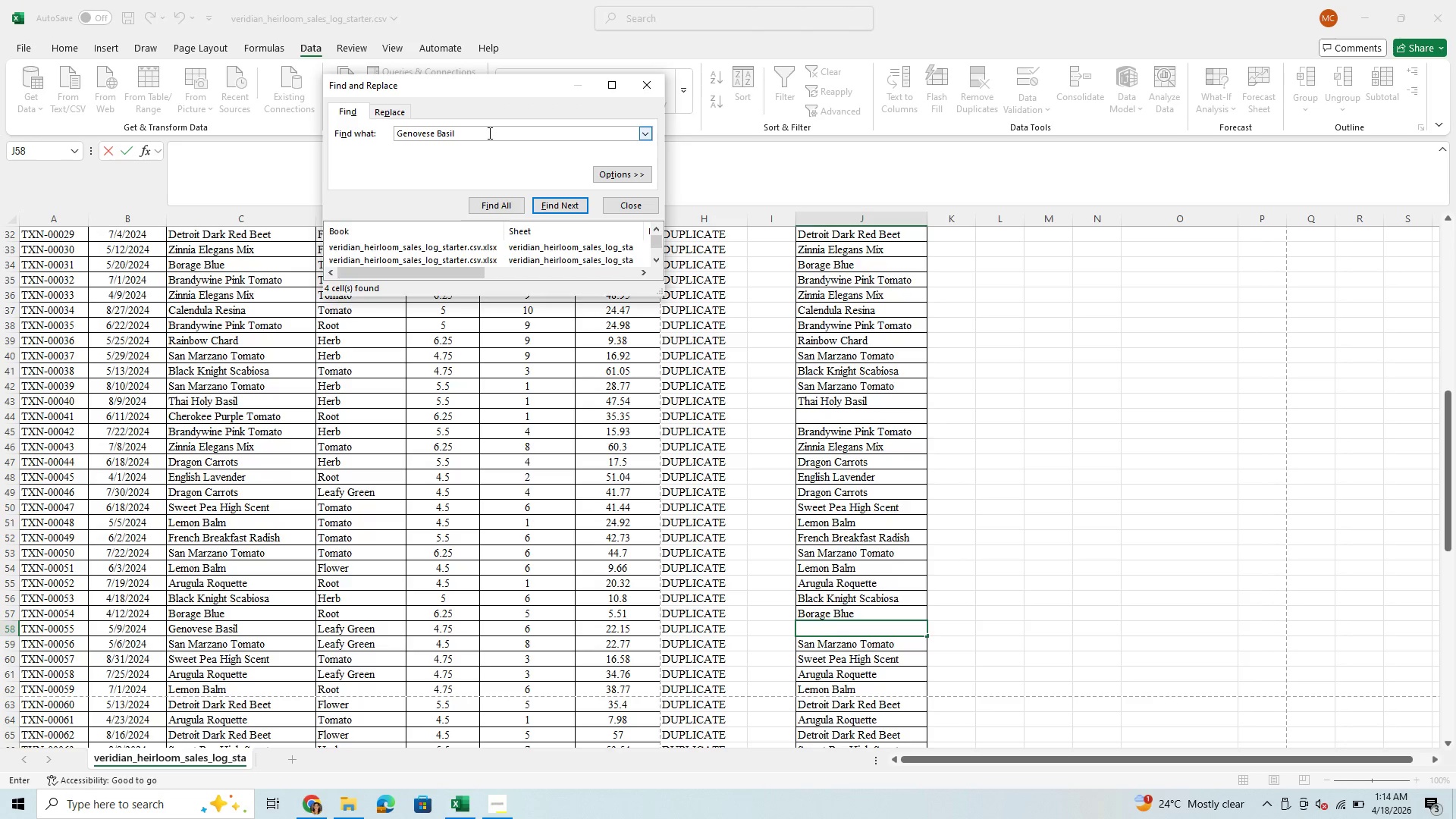 
key(Enter)
 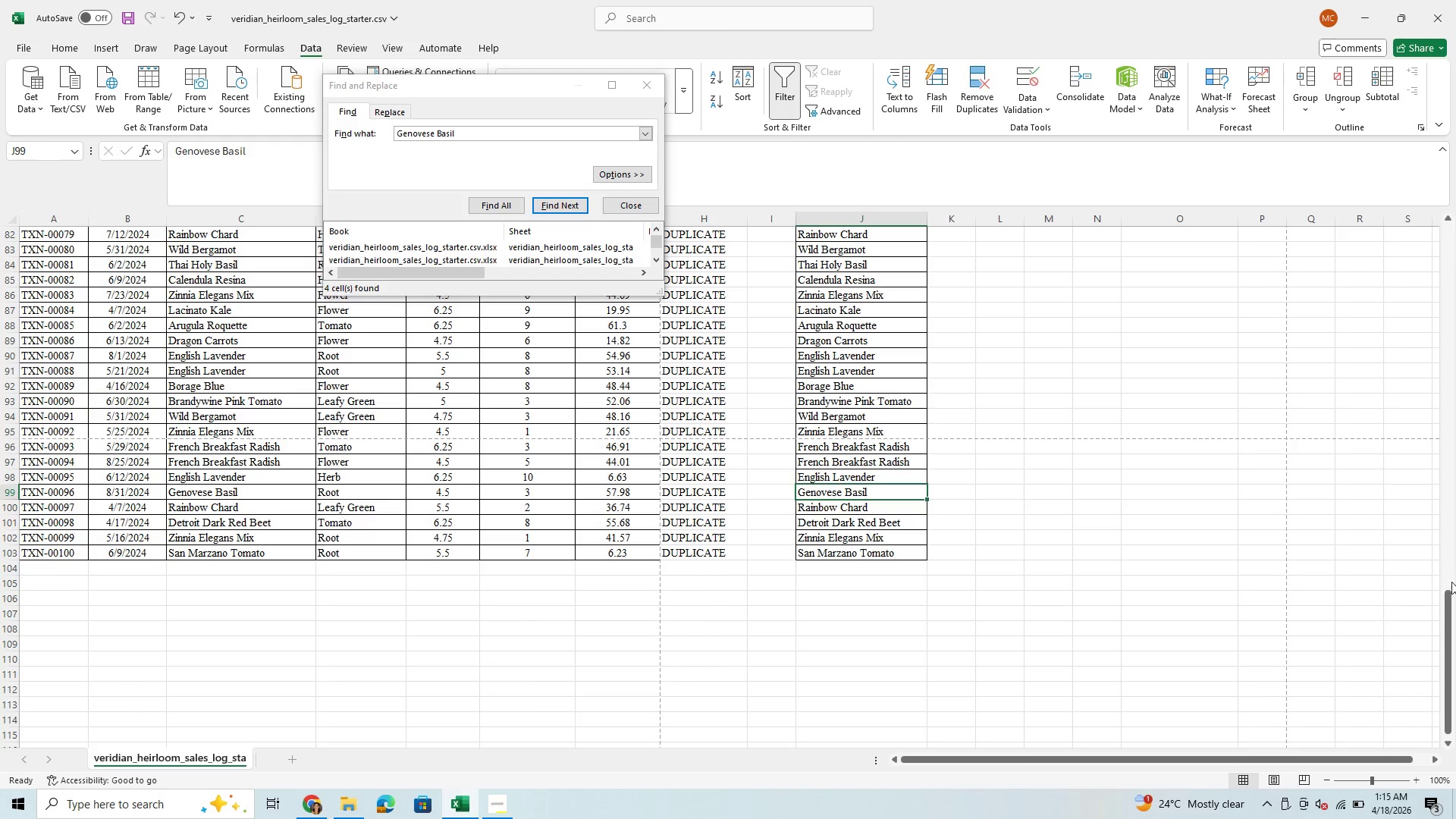 
wait(36.25)
 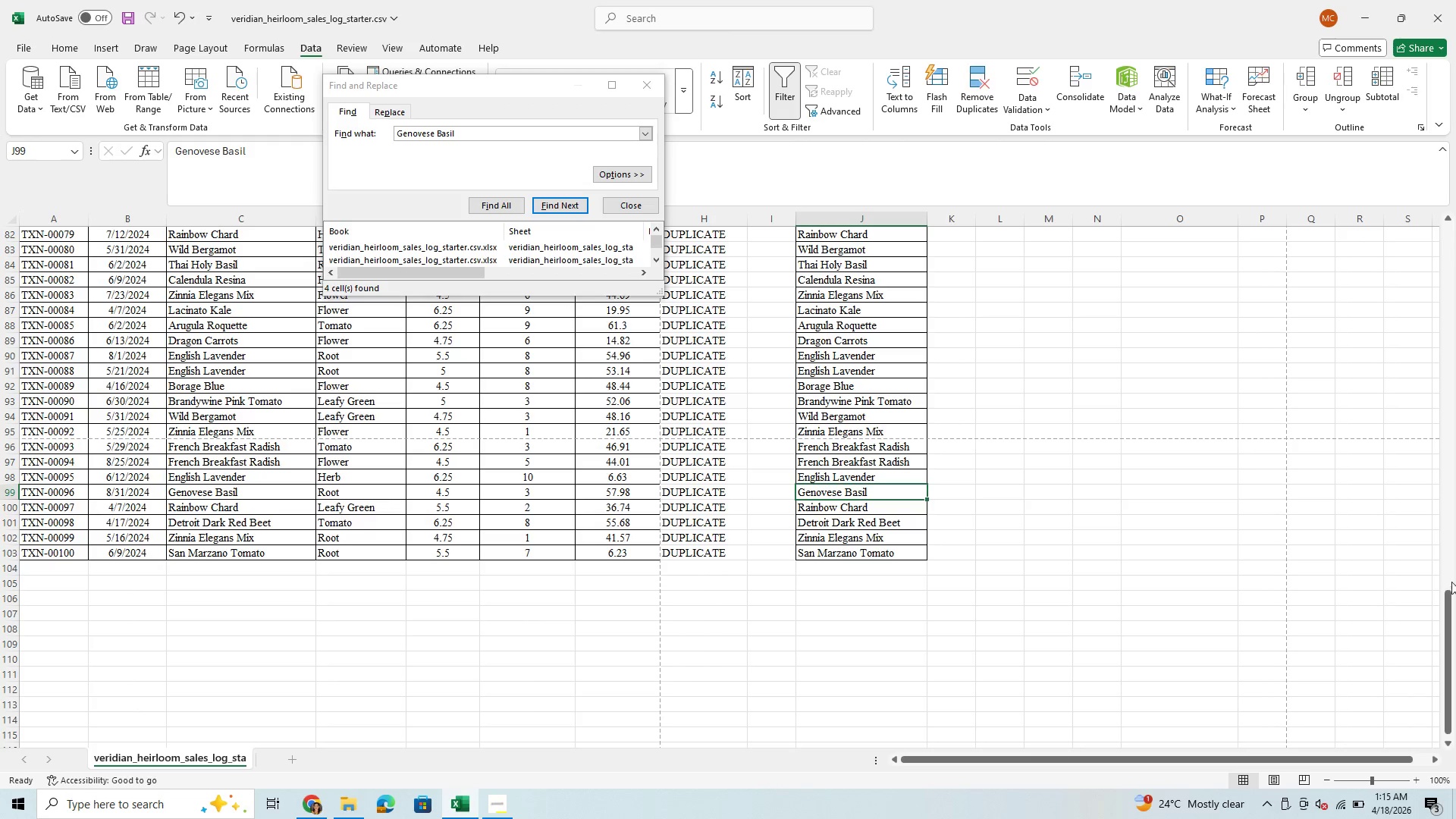 
left_click_drag(start_coordinate=[562, 86], to_coordinate=[1161, 115])
 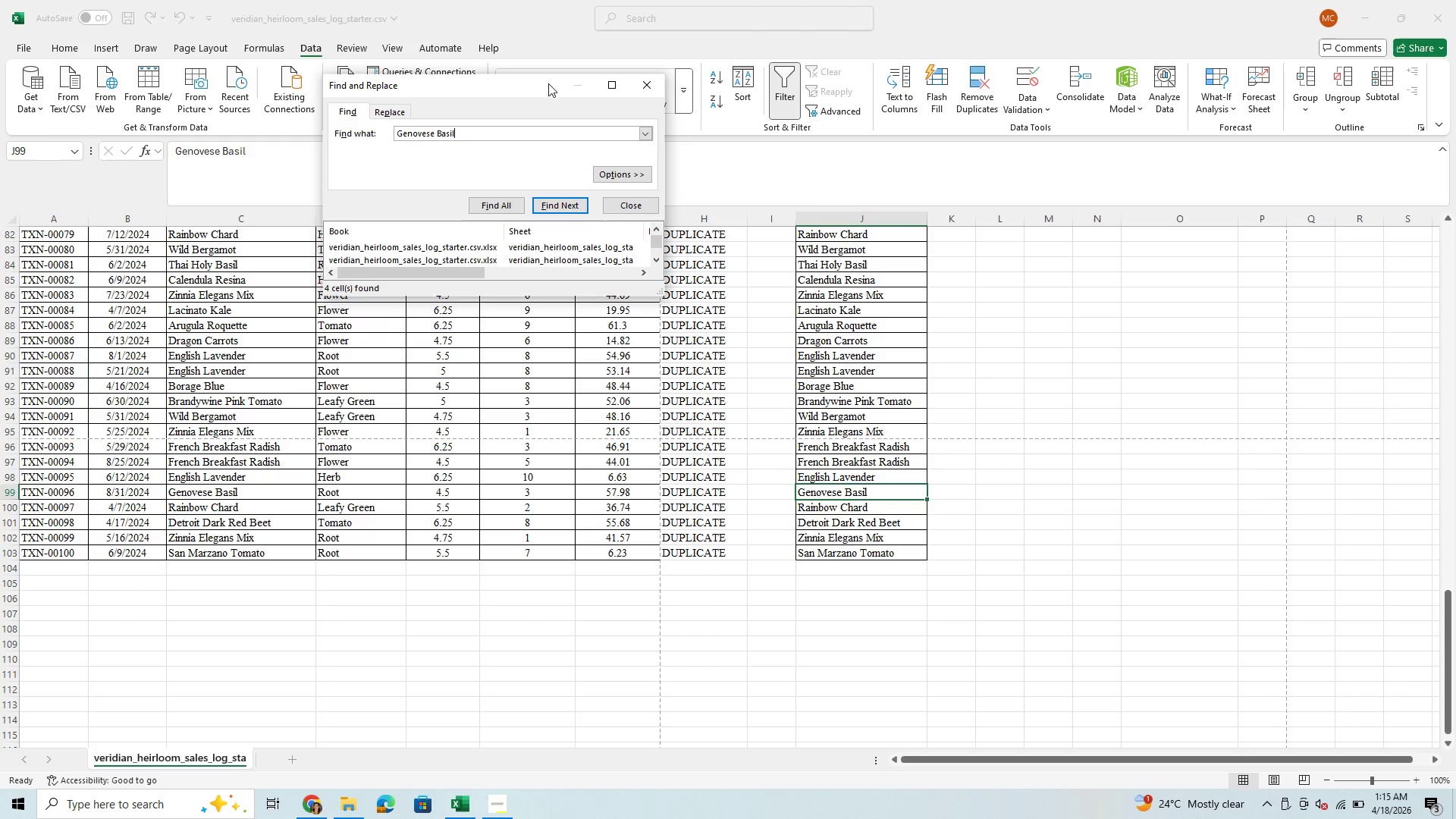 
left_click_drag(start_coordinate=[545, 86], to_coordinate=[1197, 112])
 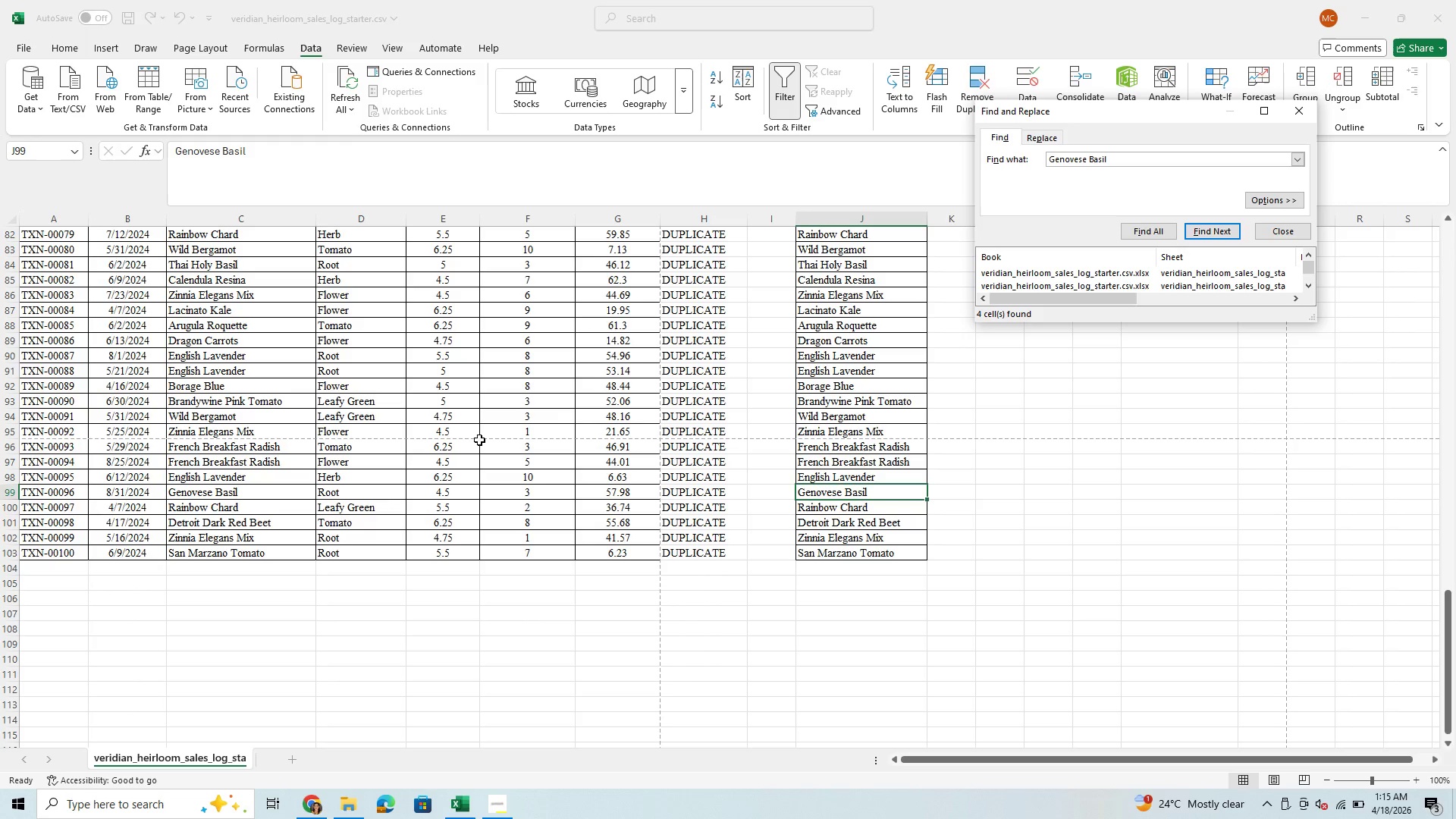 
scroll: coordinate [479, 440], scroll_direction: up, amount: 4.0
 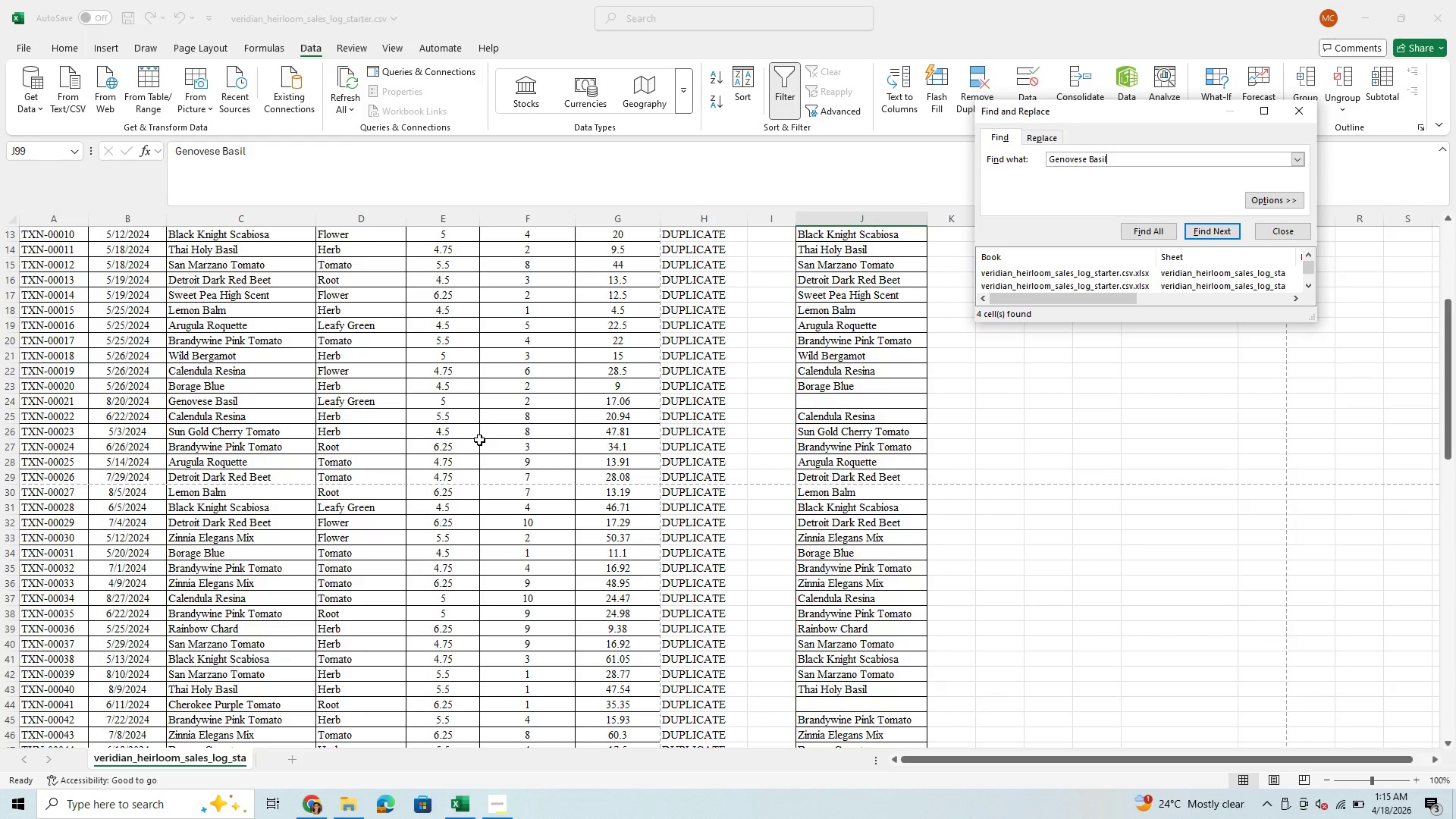 
scroll: coordinate [768, 531], scroll_direction: down, amount: 29.0
 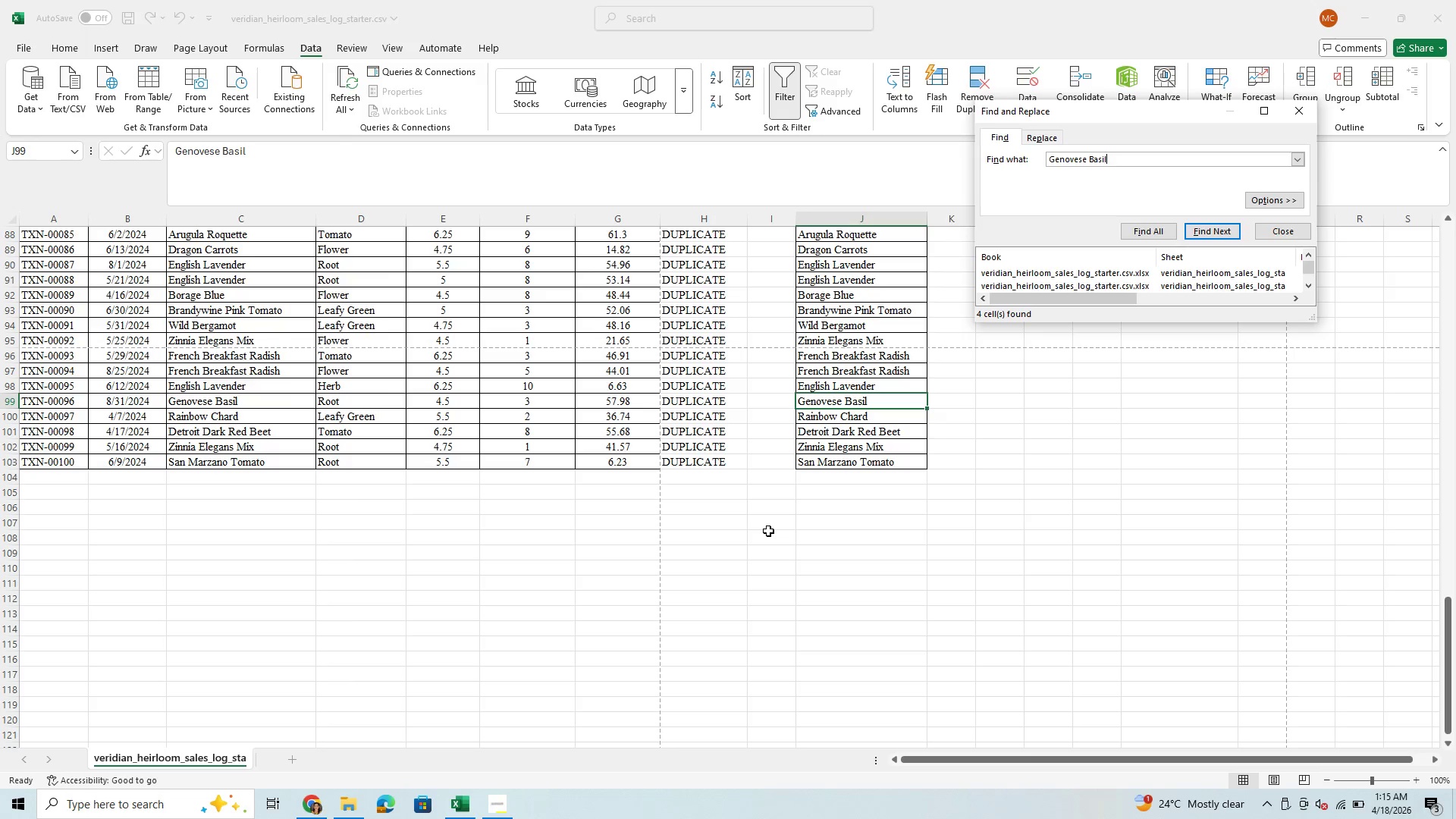 
scroll: coordinate [768, 531], scroll_direction: up, amount: 25.0
 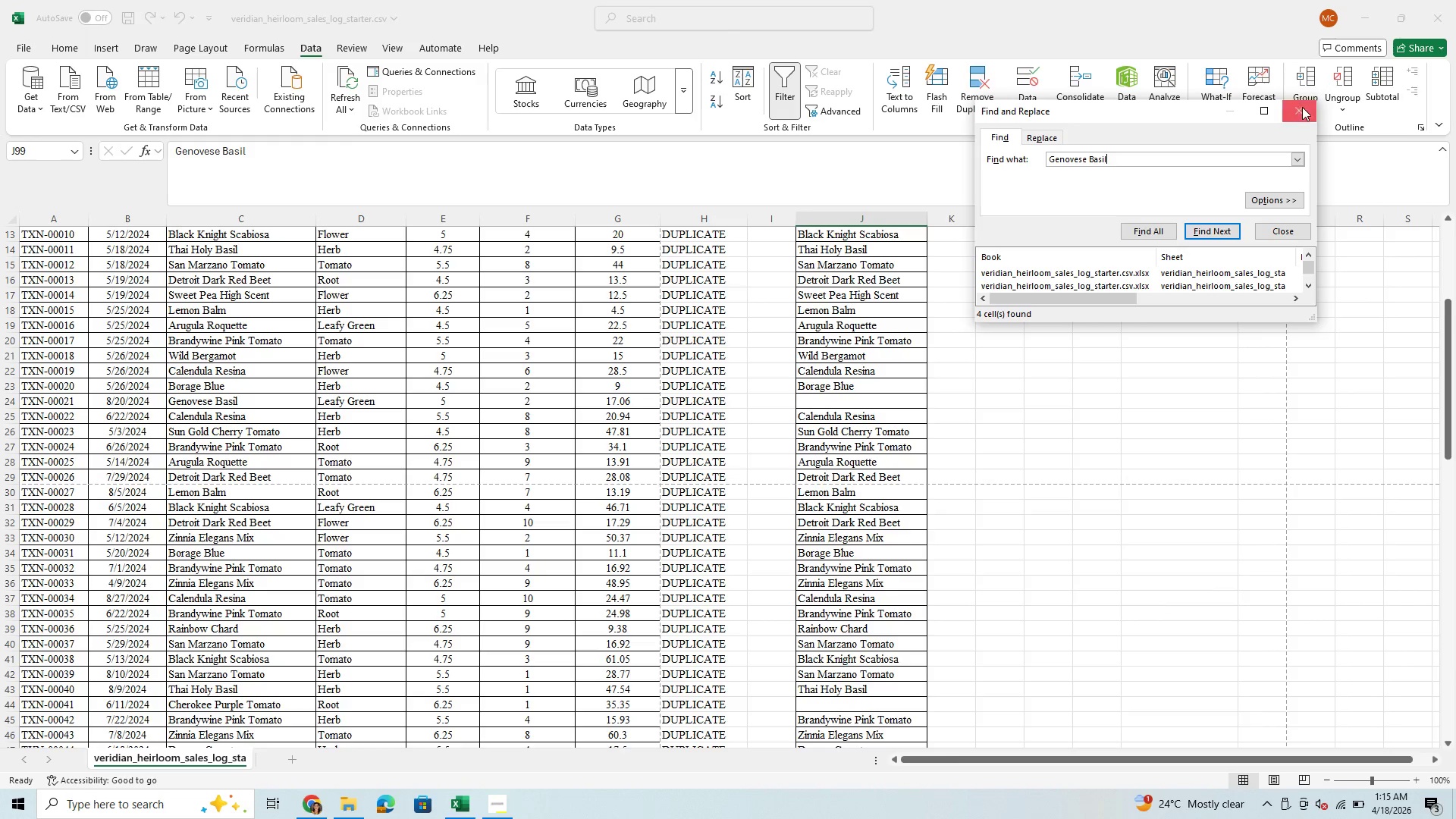 
left_click([1300, 109])
 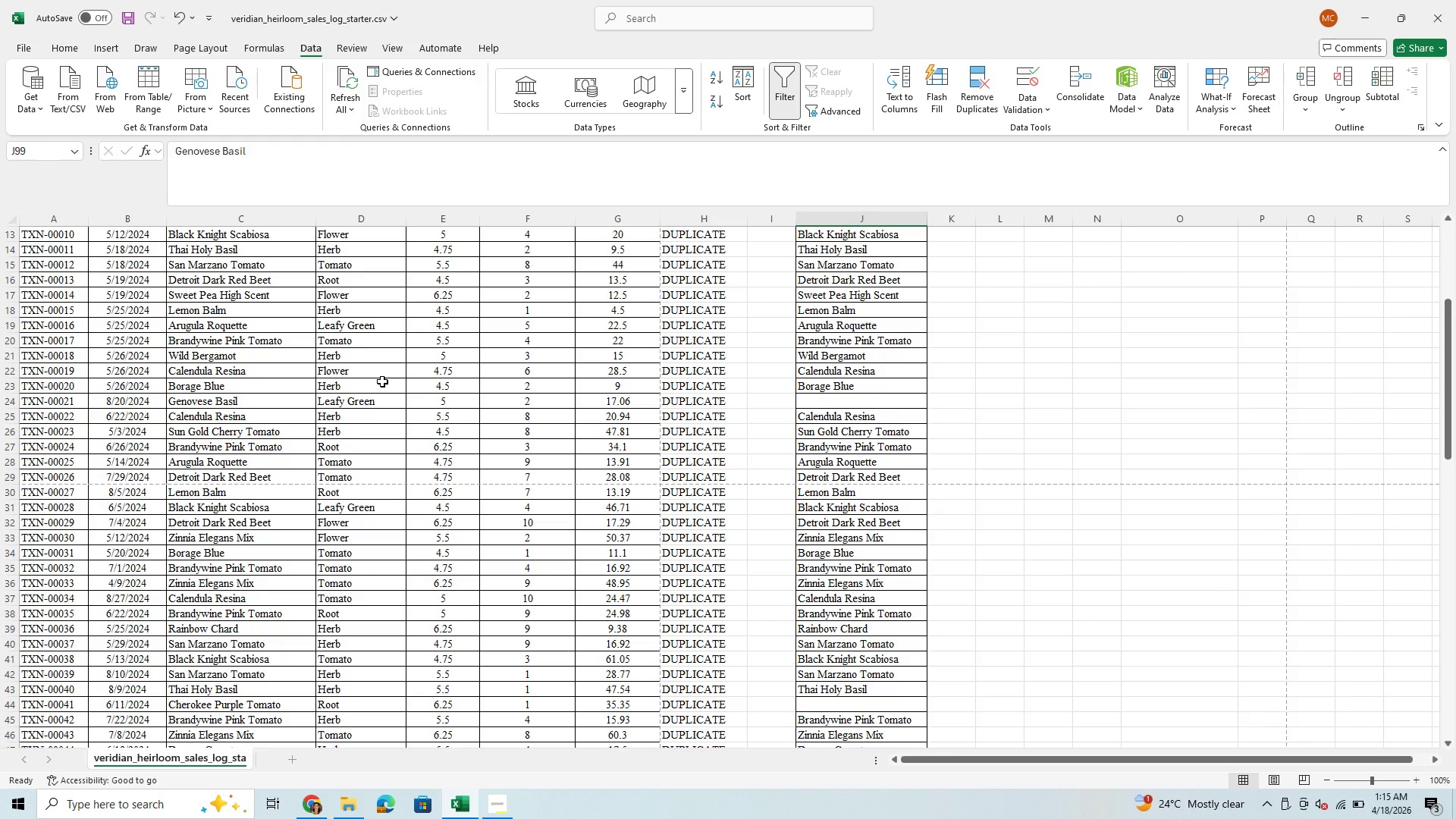 
scroll: coordinate [382, 381], scroll_direction: up, amount: 8.0
 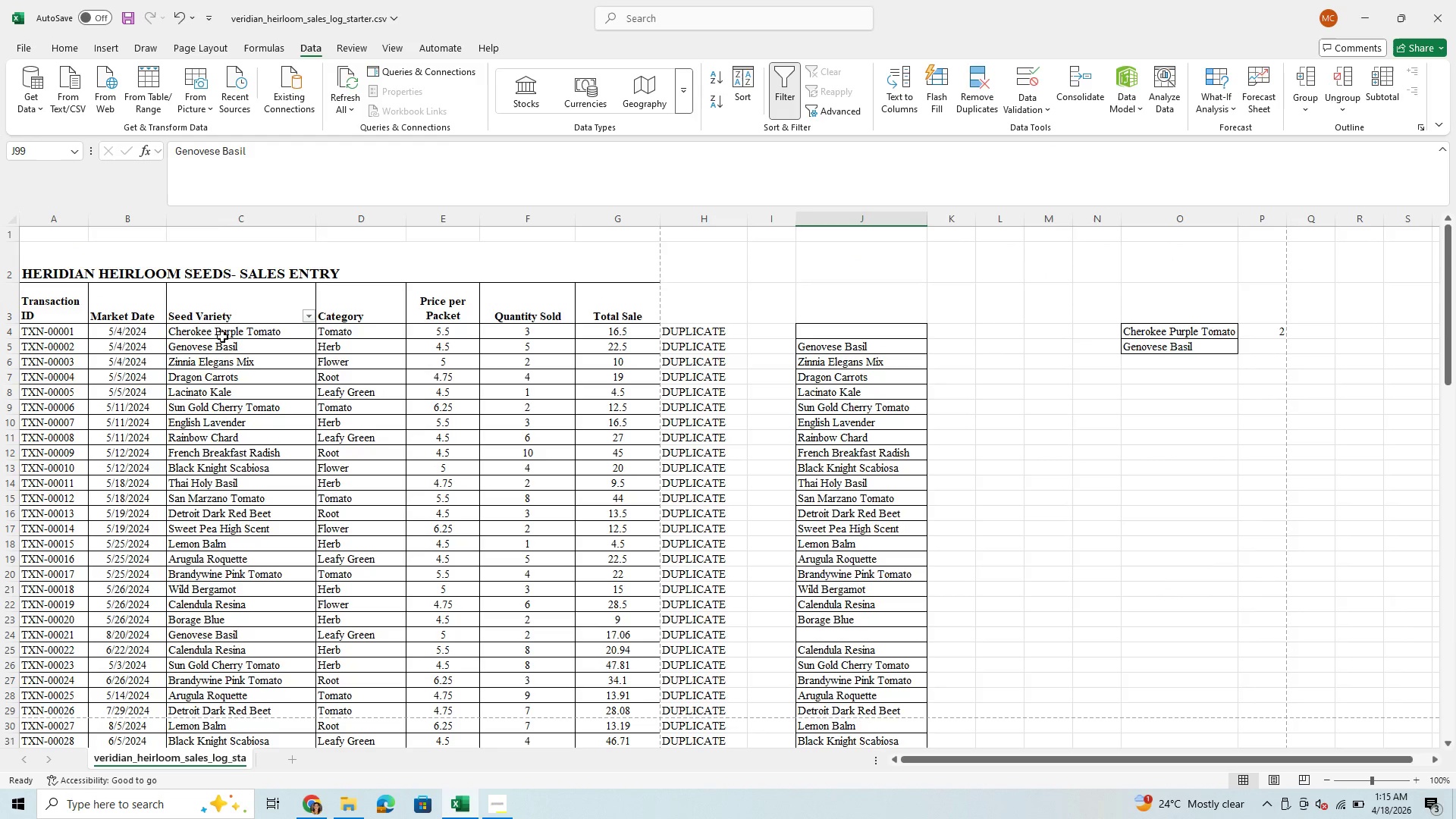 
left_click_drag(start_coordinate=[223, 332], to_coordinate=[232, 723])
 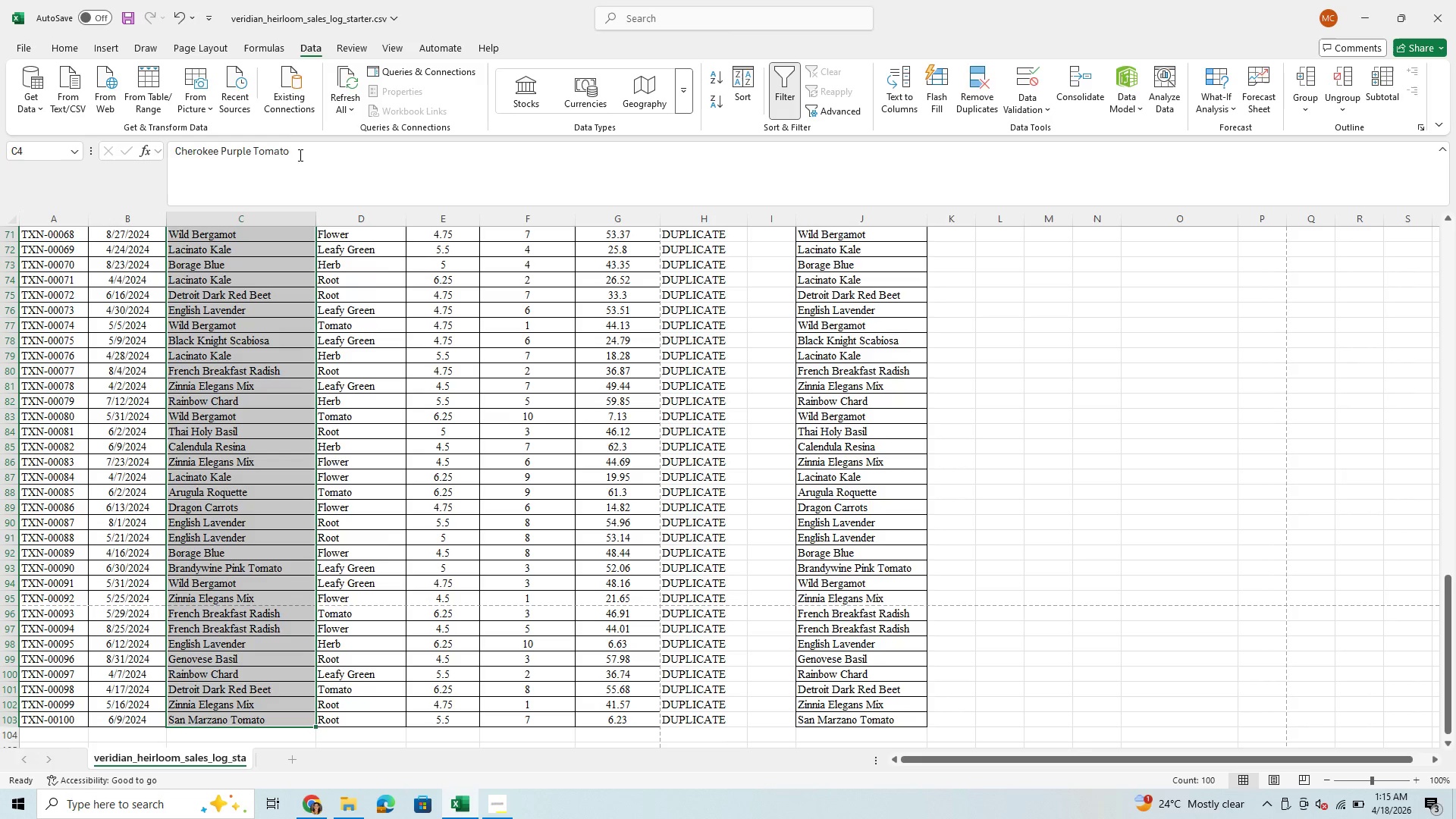 
wait(6.75)
 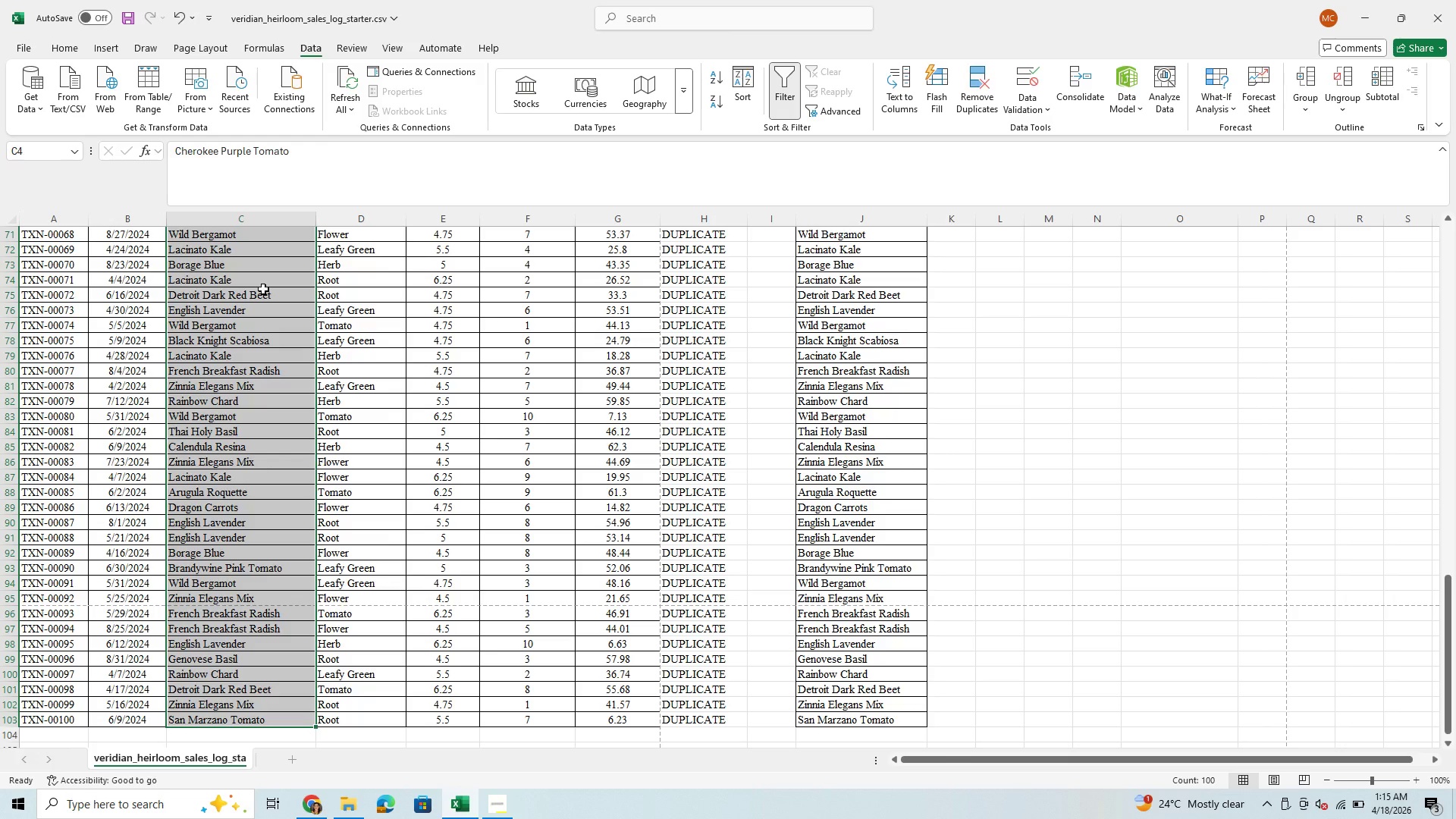 
scroll: coordinate [1019, 597], scroll_direction: down, amount: 2.0
 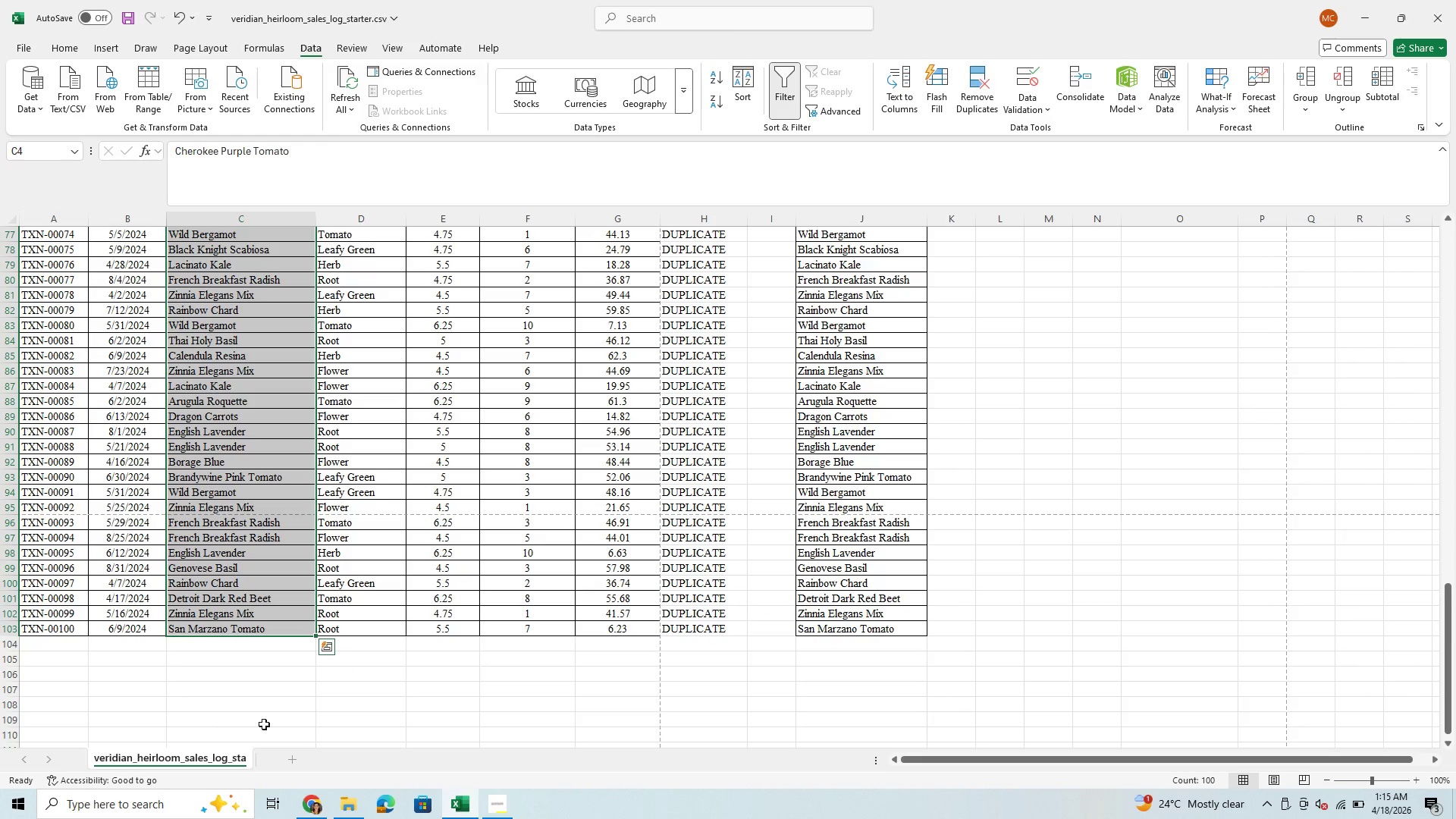 
left_click([237, 721])
 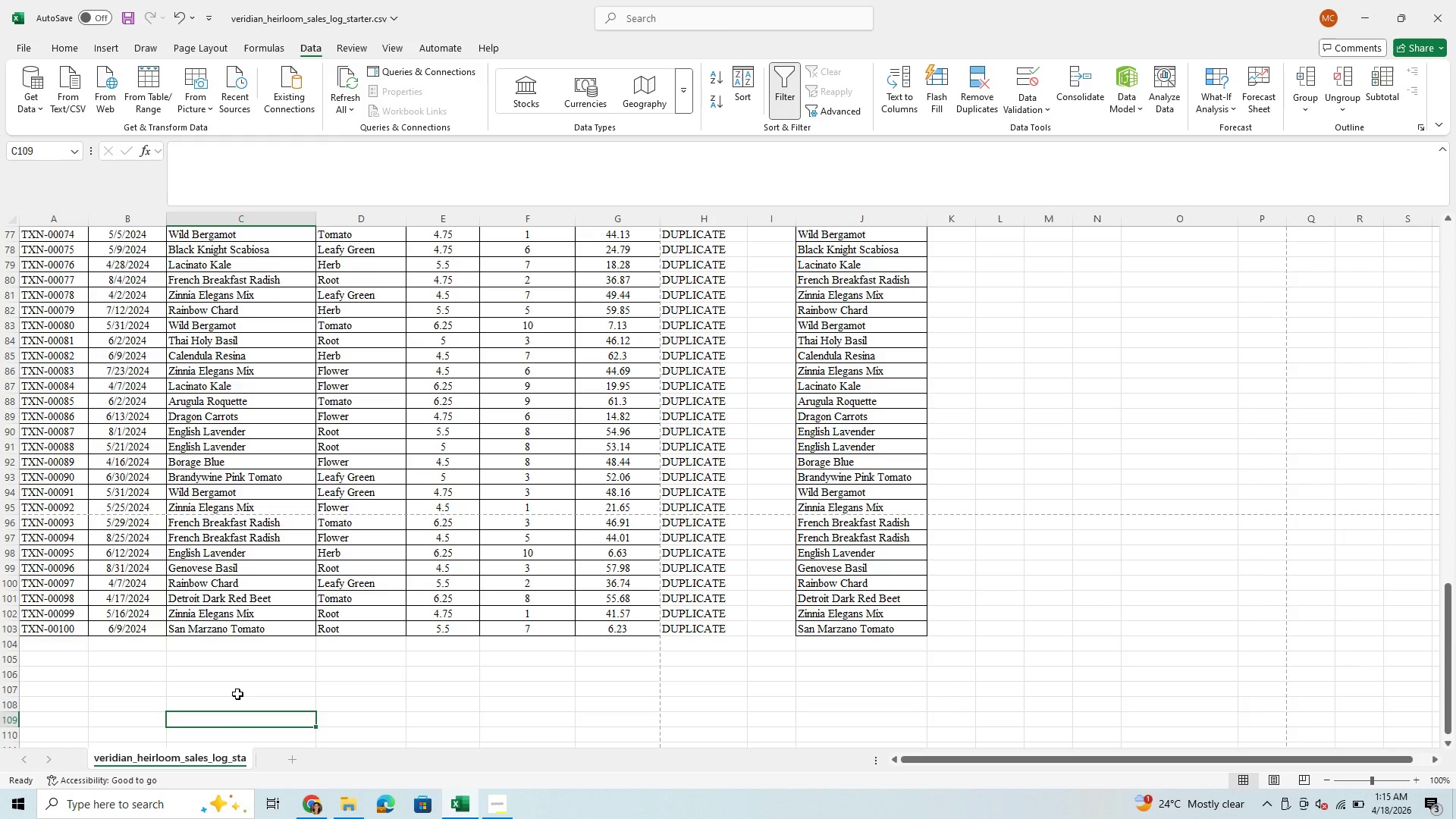 
type(=un)
 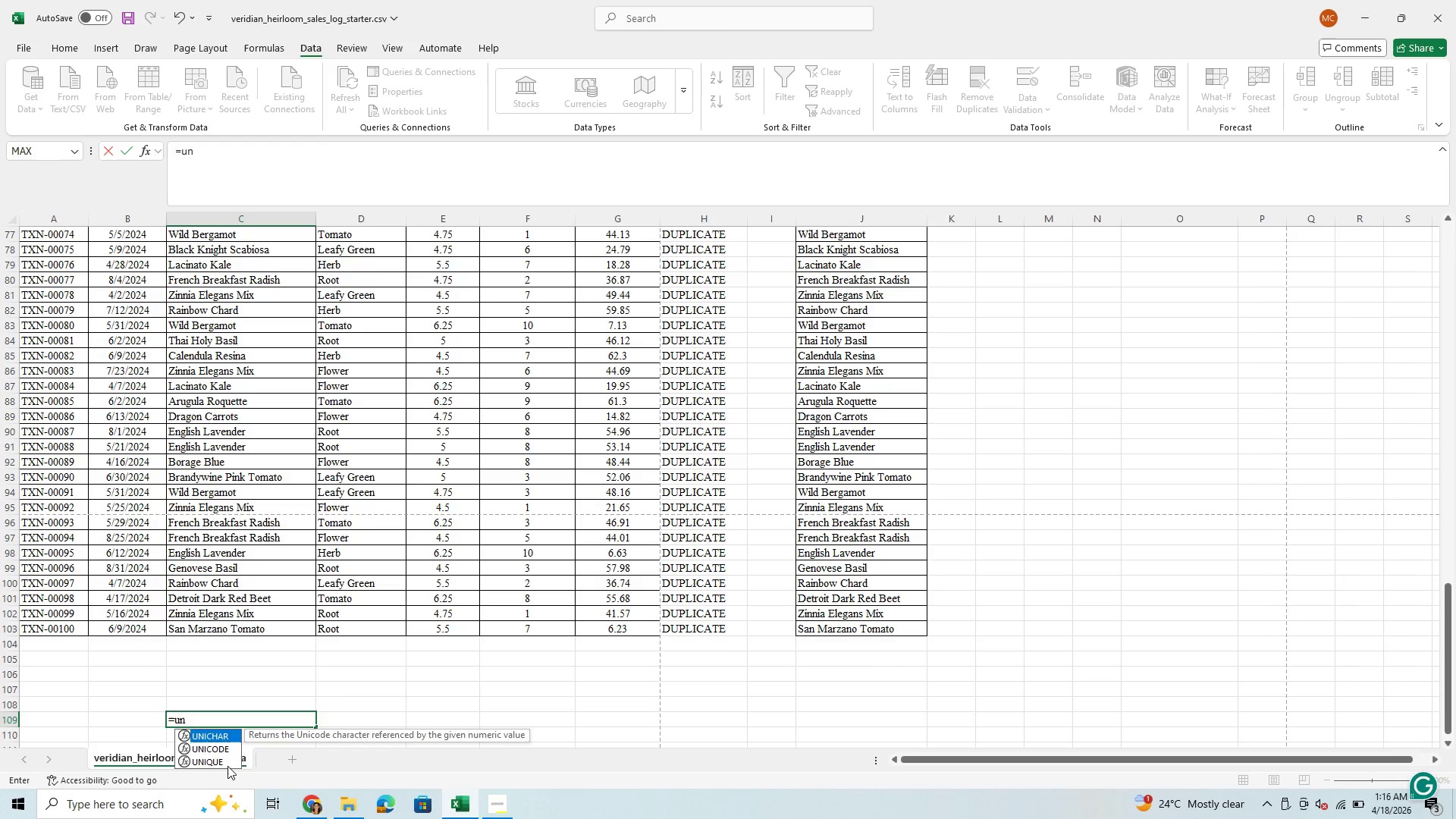 
left_click([228, 765])
 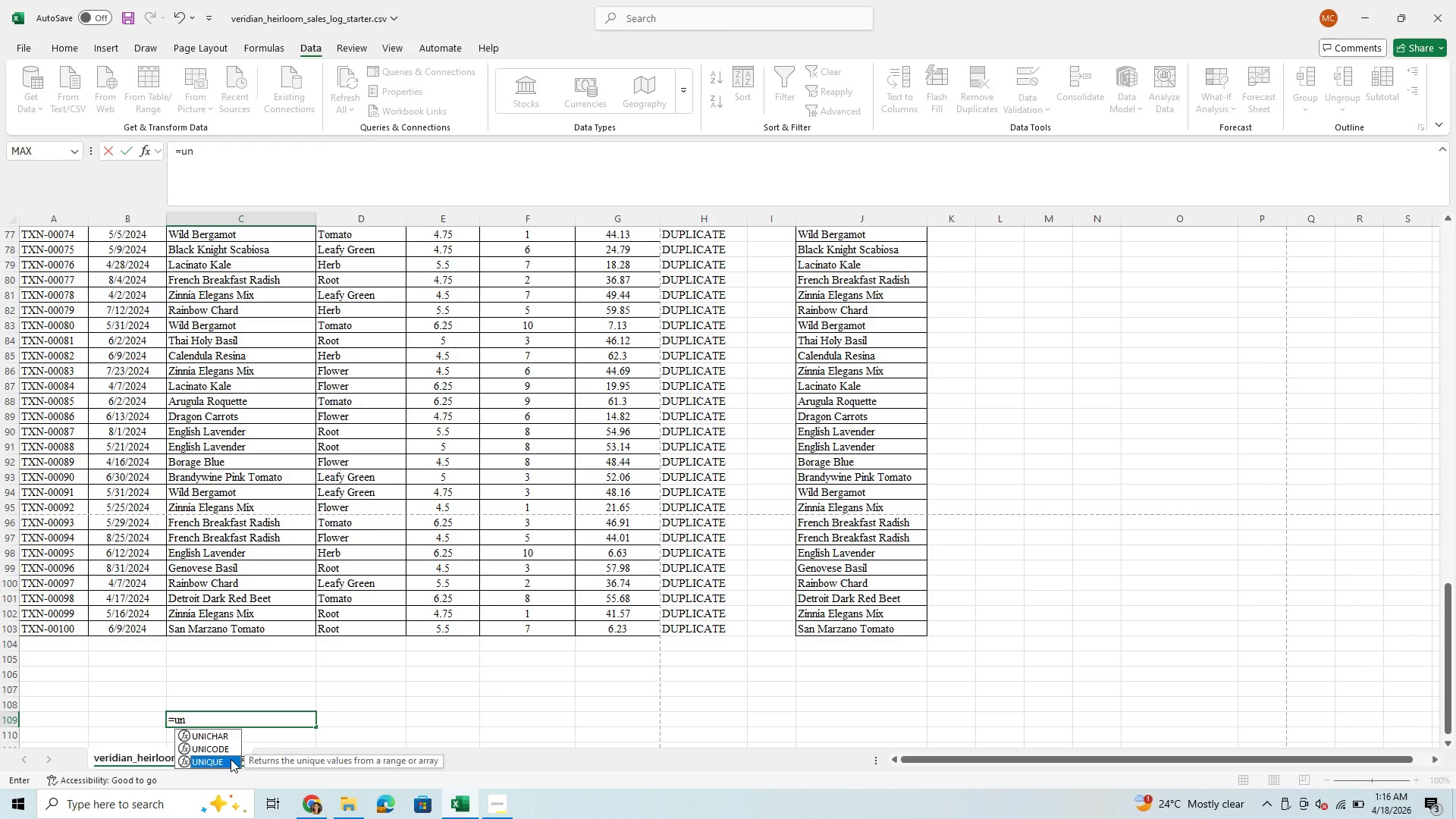 
double_click([231, 759])
 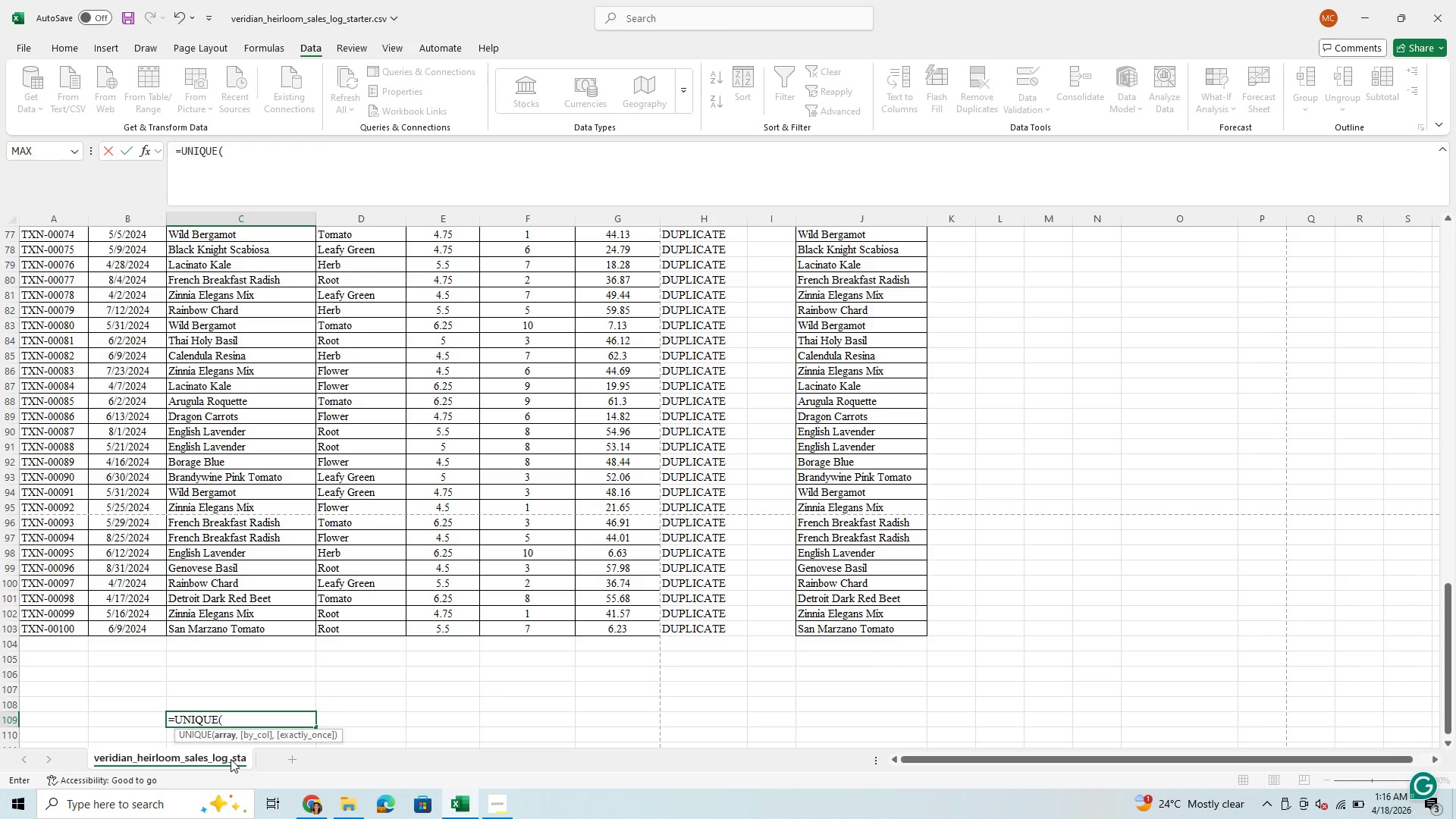 
scroll: coordinate [243, 437], scroll_direction: up, amount: 34.0
 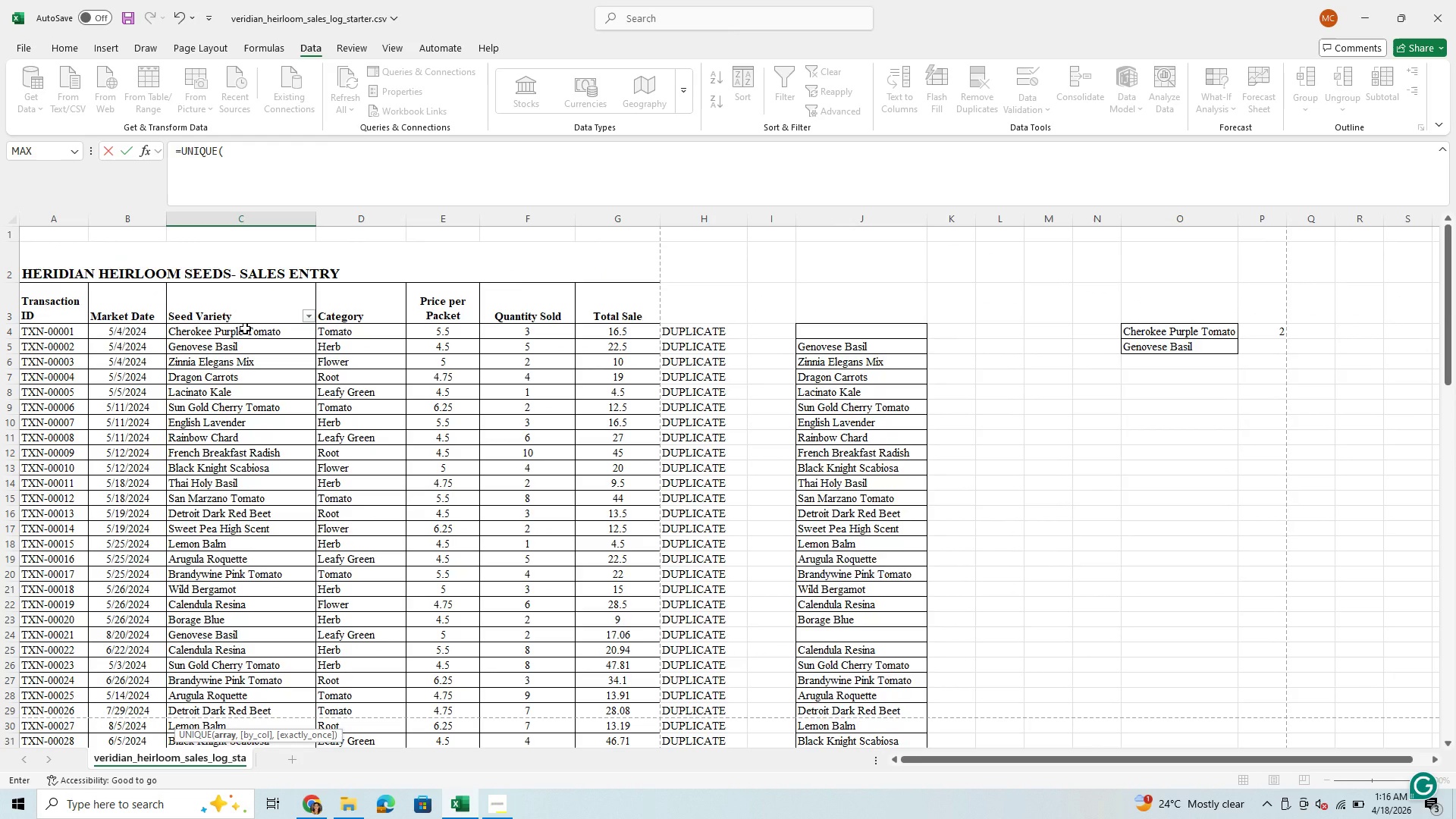 
left_click_drag(start_coordinate=[245, 328], to_coordinate=[233, 657])
 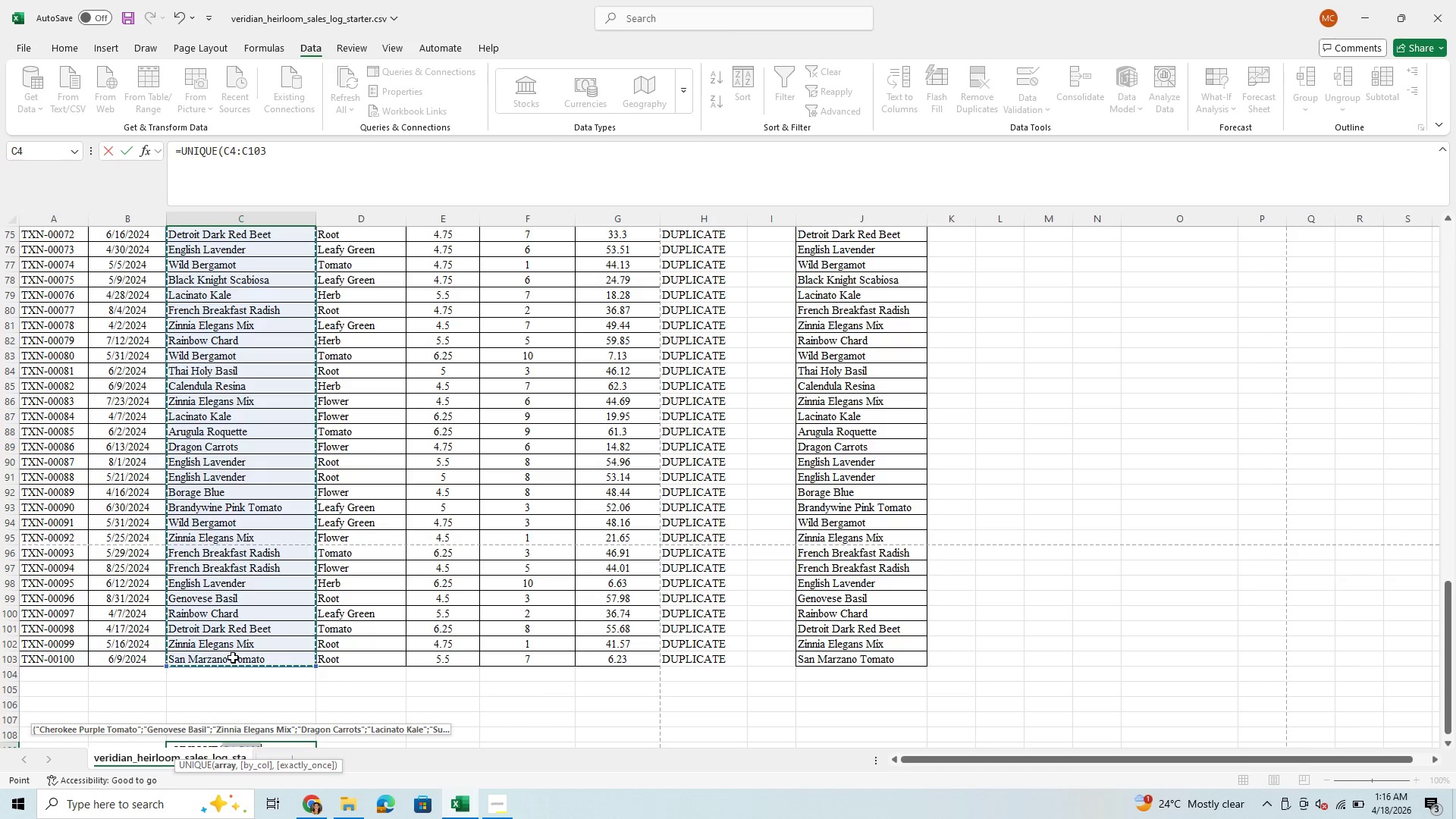 
key(Enter)
 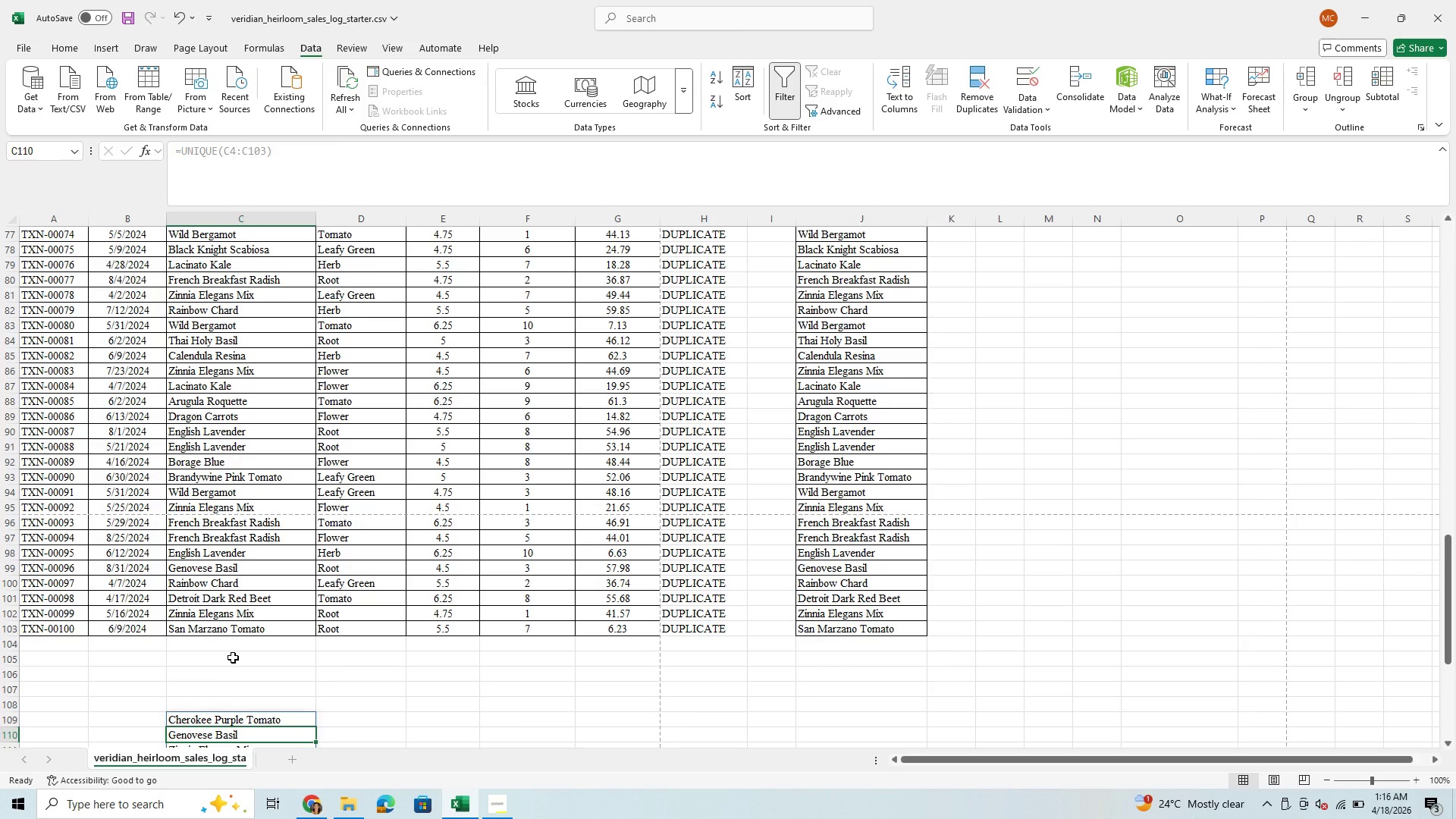 
scroll: coordinate [324, 700], scroll_direction: down, amount: 9.0
 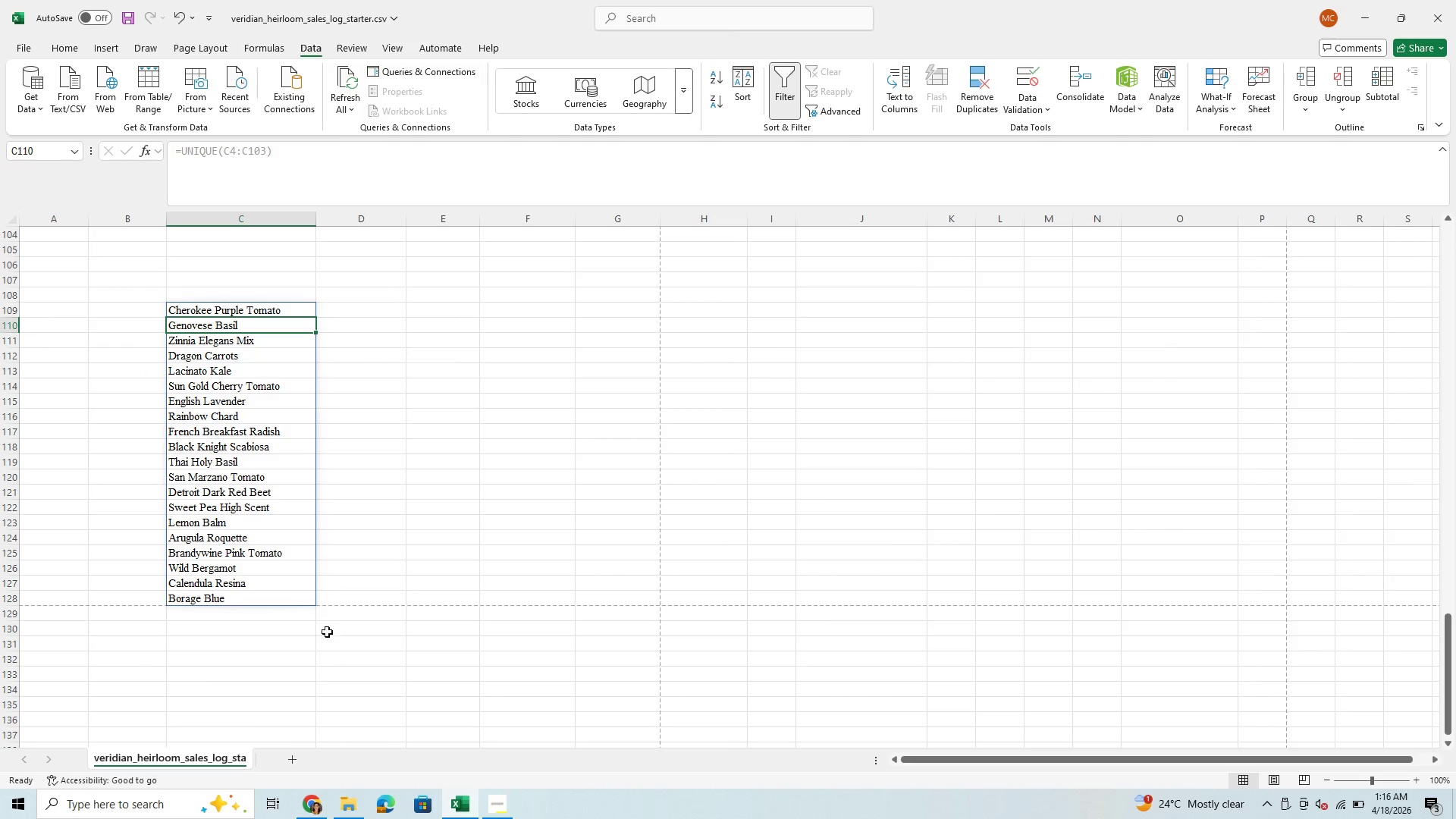 
scroll: coordinate [324, 604], scroll_direction: up, amount: 3.0
 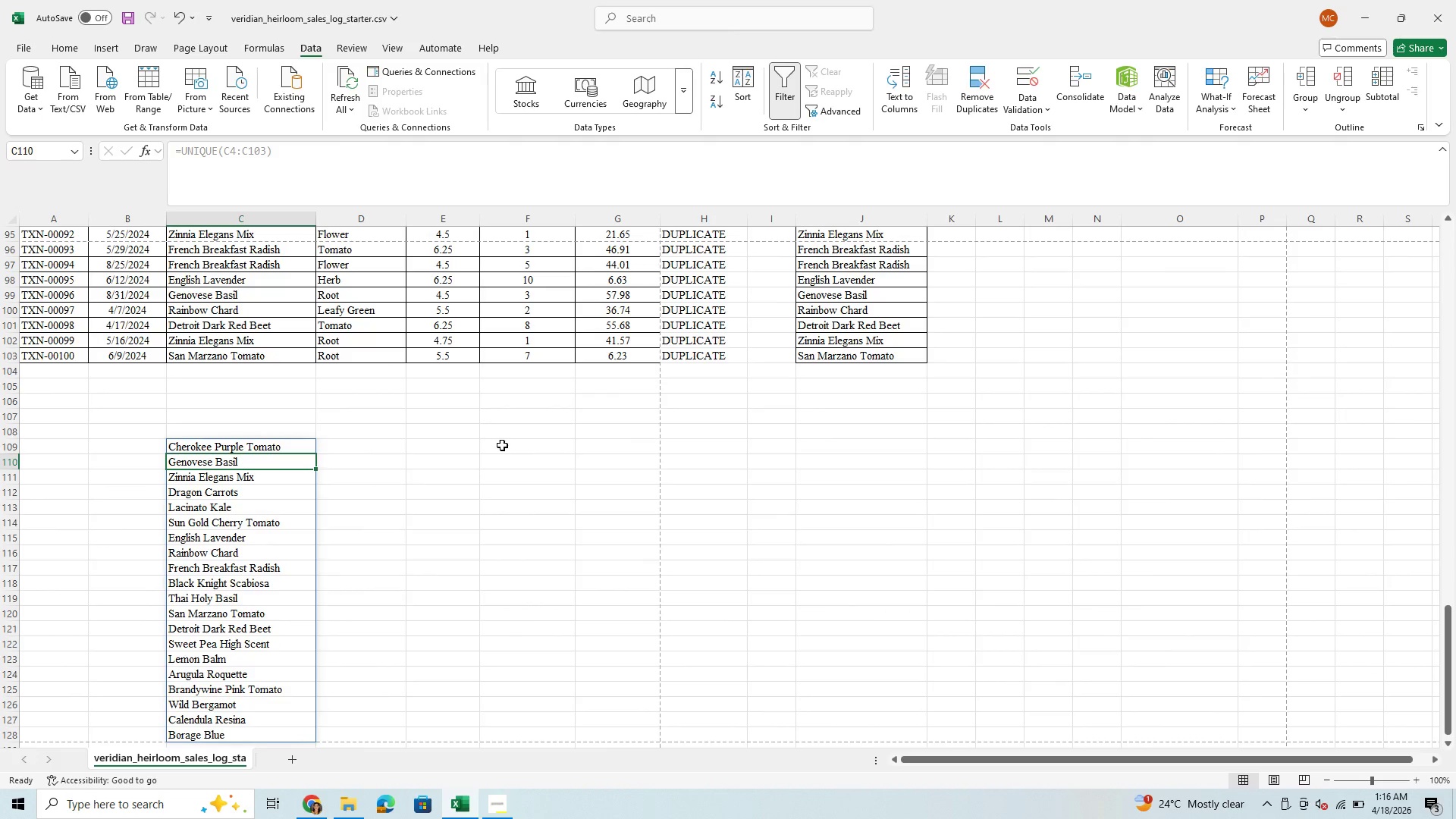 
left_click([504, 446])
 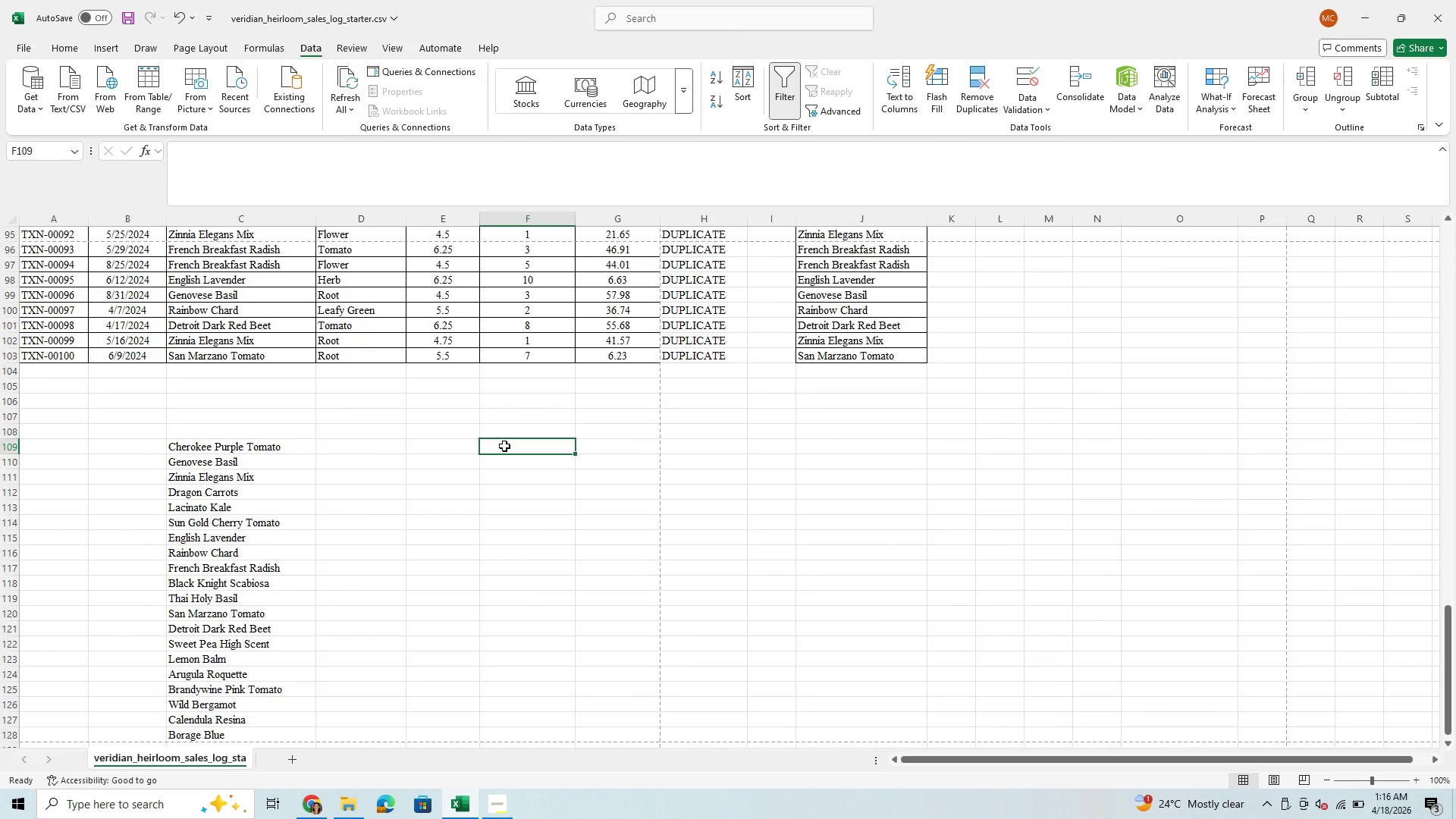 
type(=UNI)
 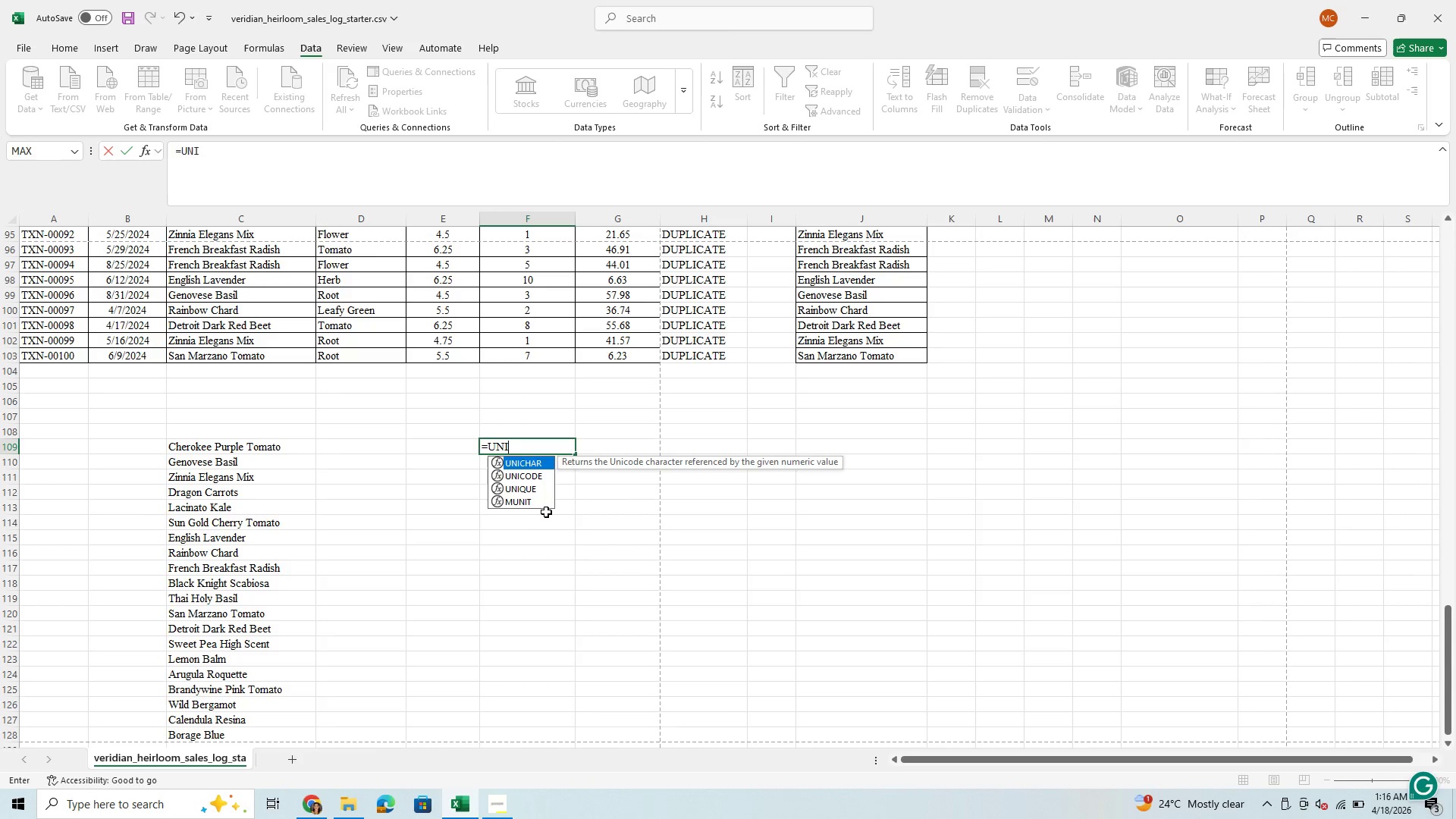 
left_click([539, 488])
 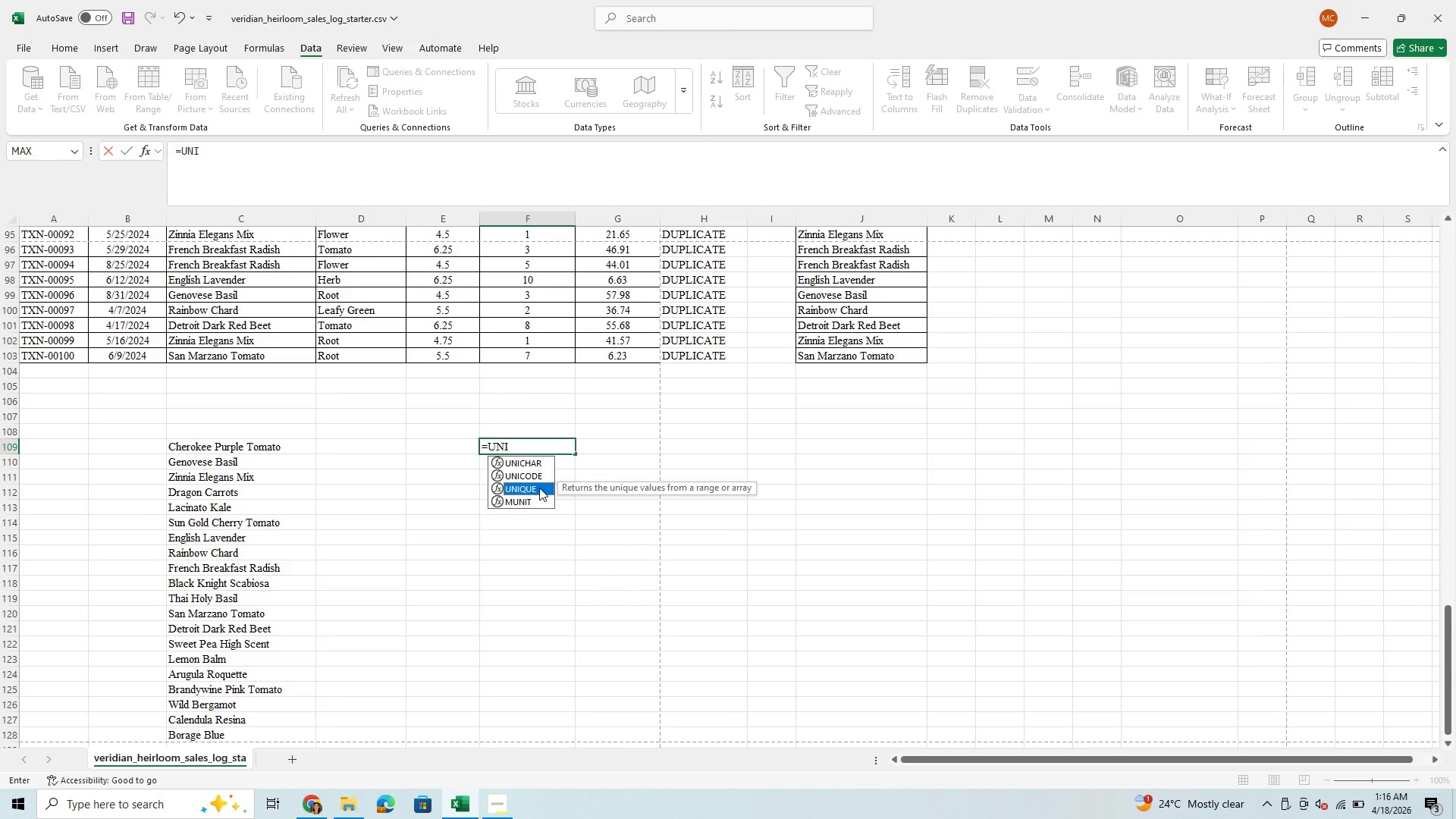 
left_click([539, 488])
 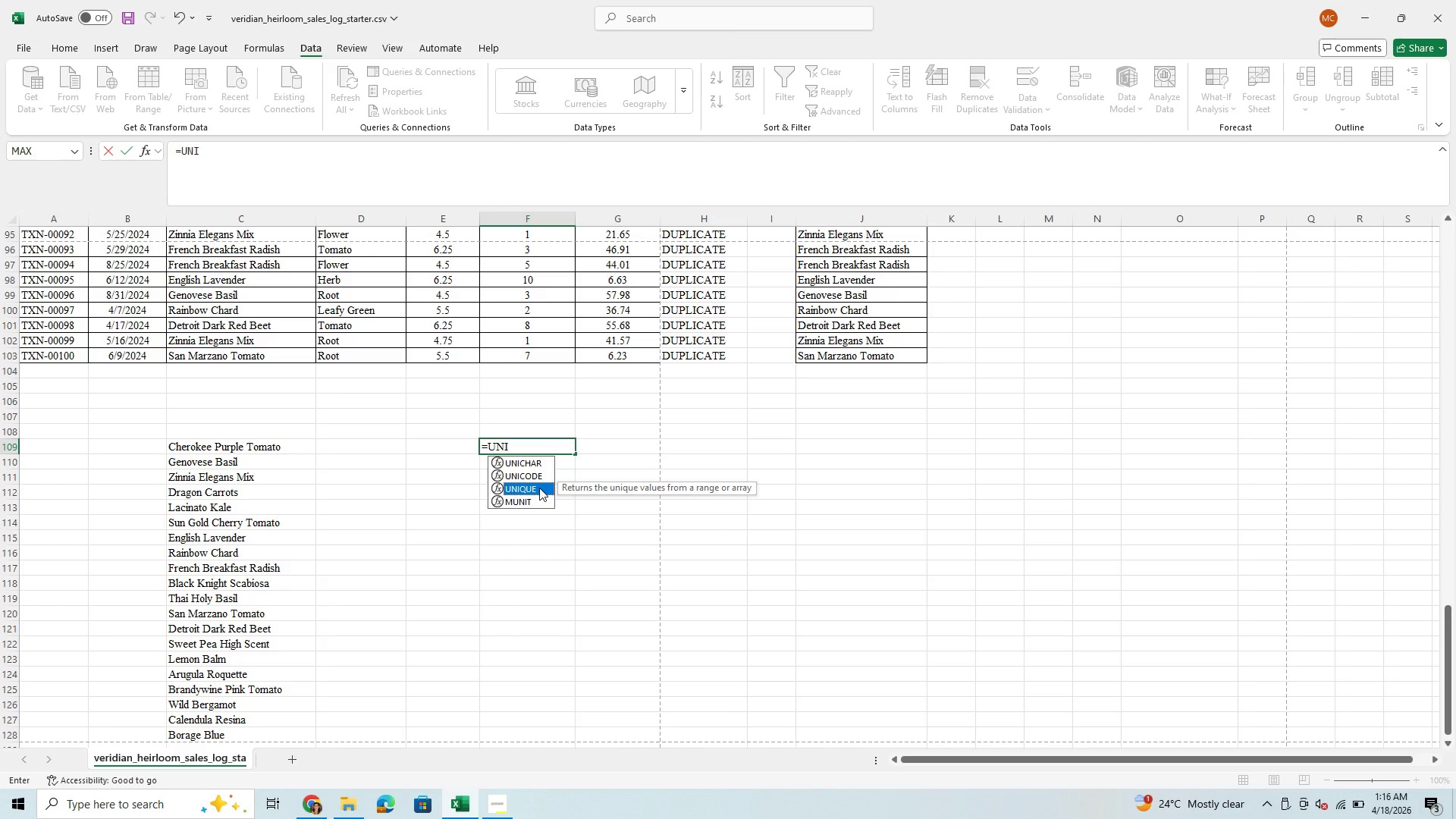 
double_click([539, 488])
 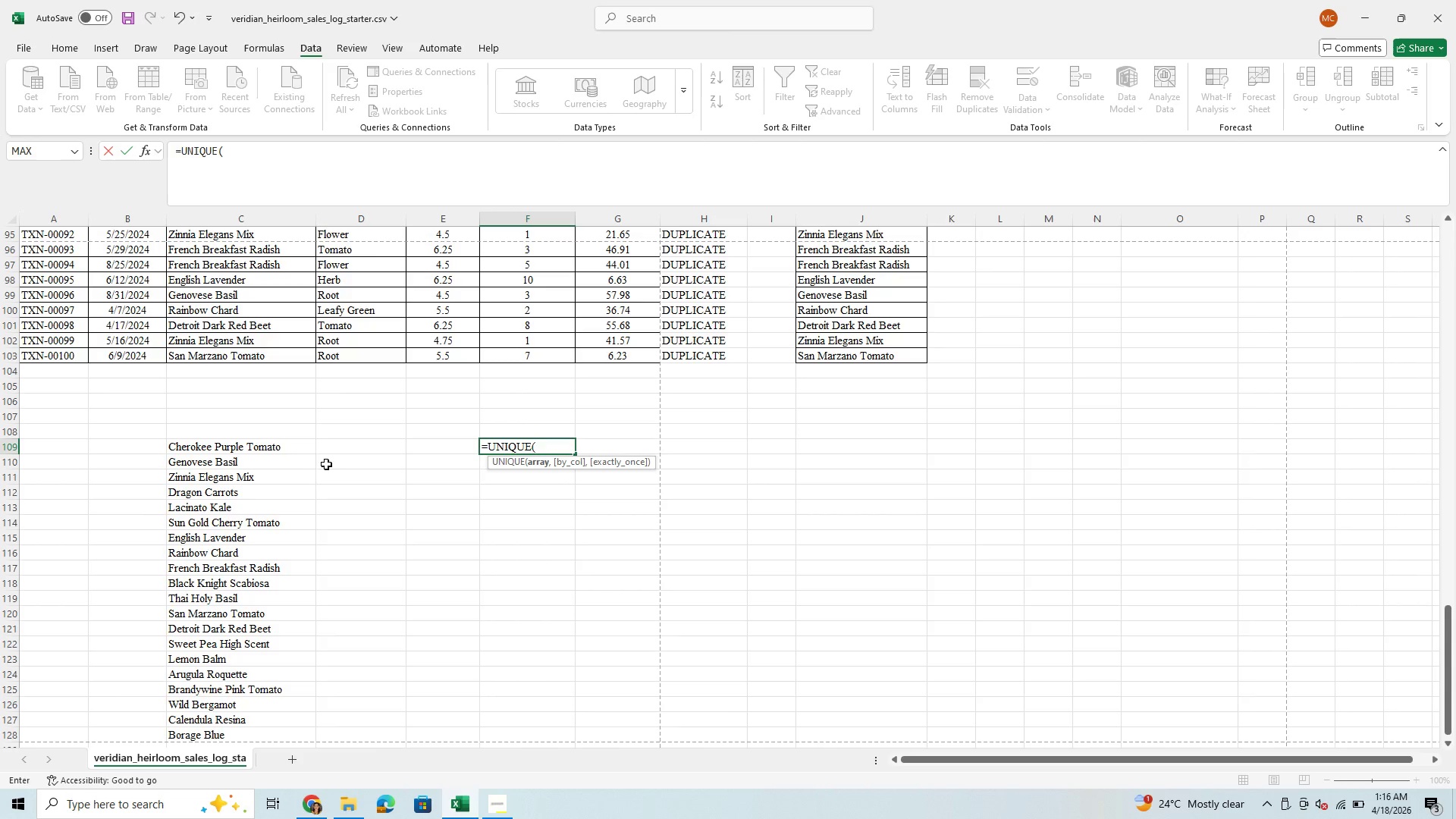 
scroll: coordinate [326, 464], scroll_direction: up, amount: 35.0
 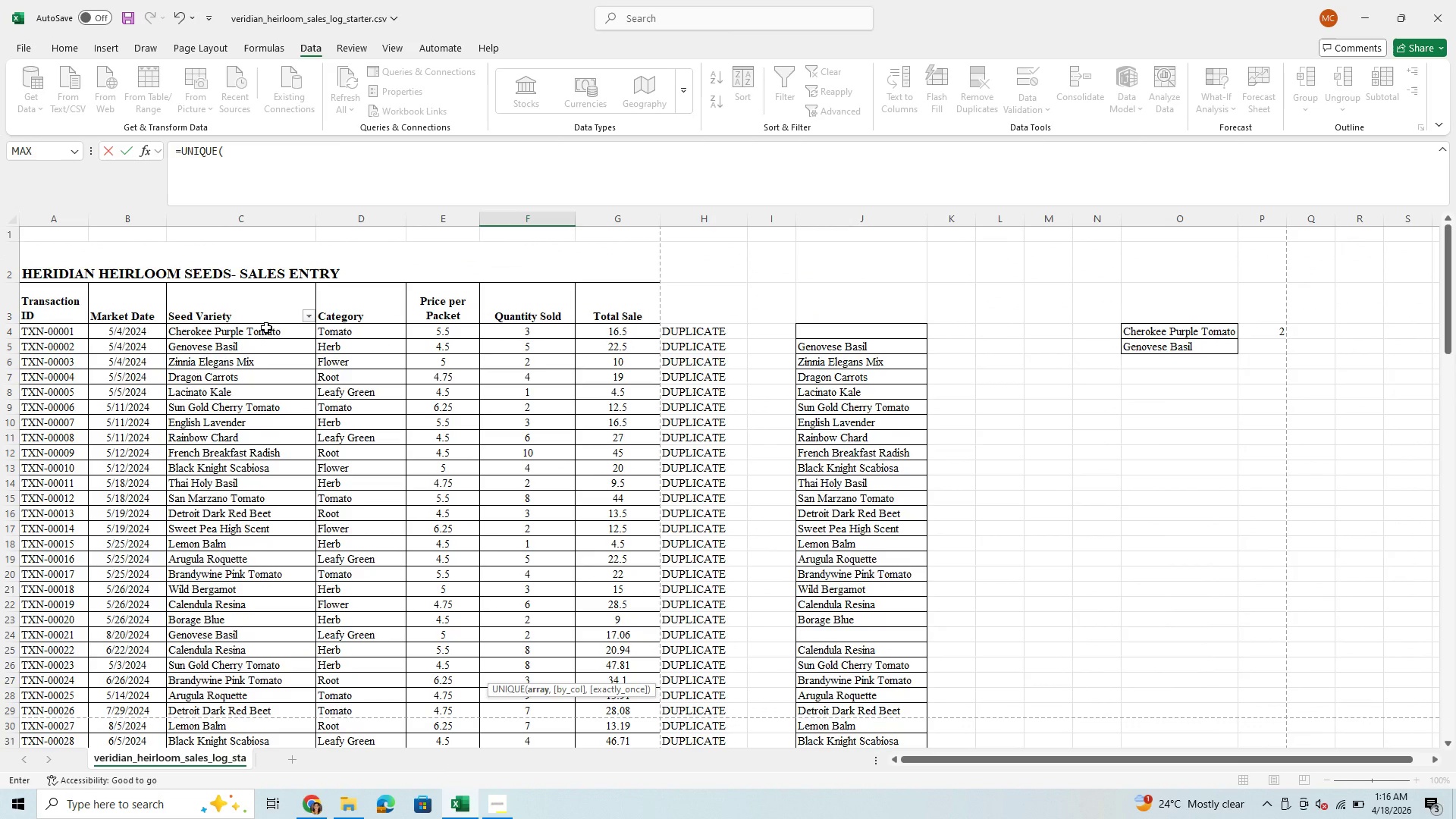 
left_click_drag(start_coordinate=[265, 330], to_coordinate=[284, 669])
 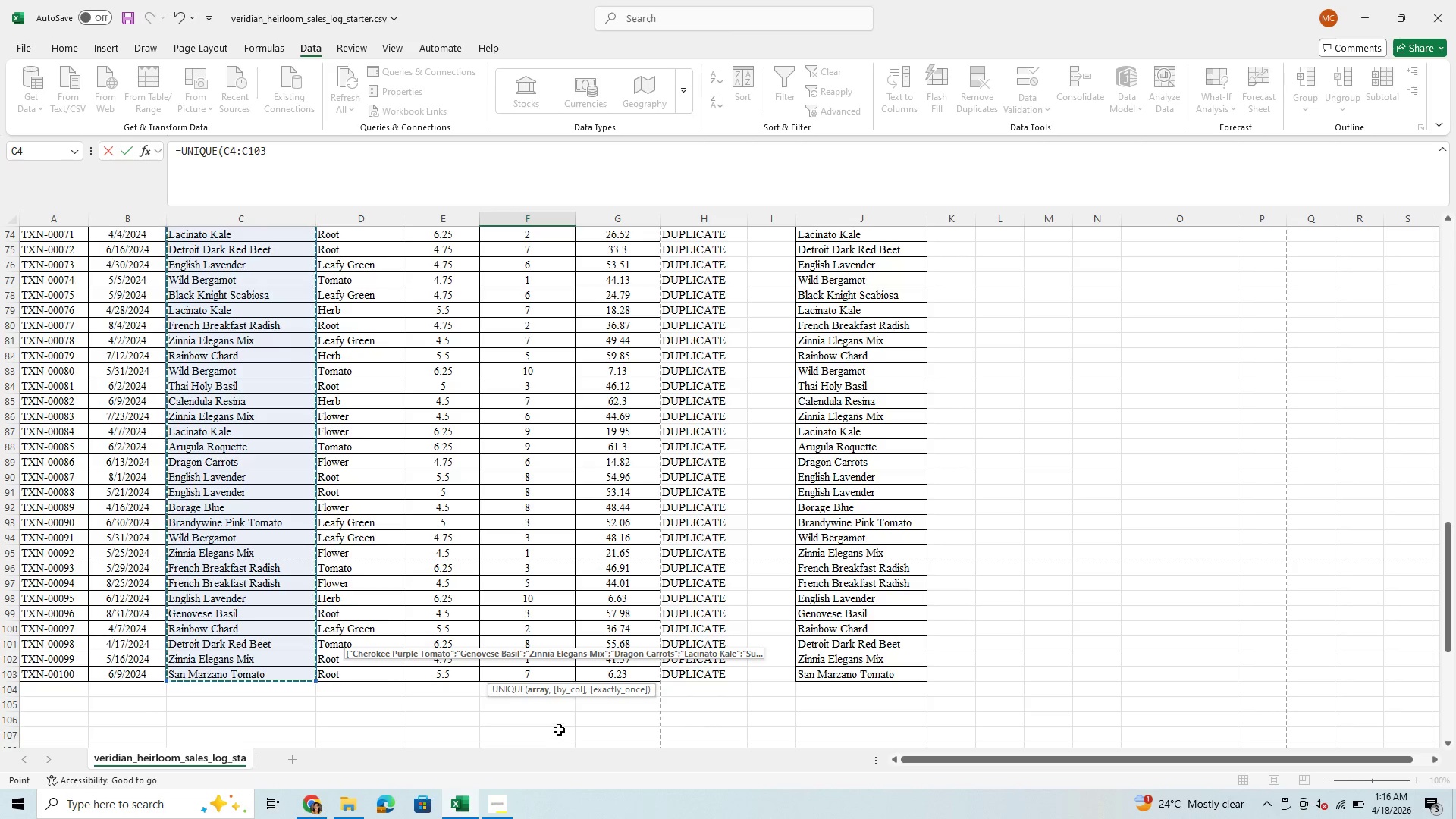 
scroll: coordinate [560, 730], scroll_direction: down, amount: 3.0
 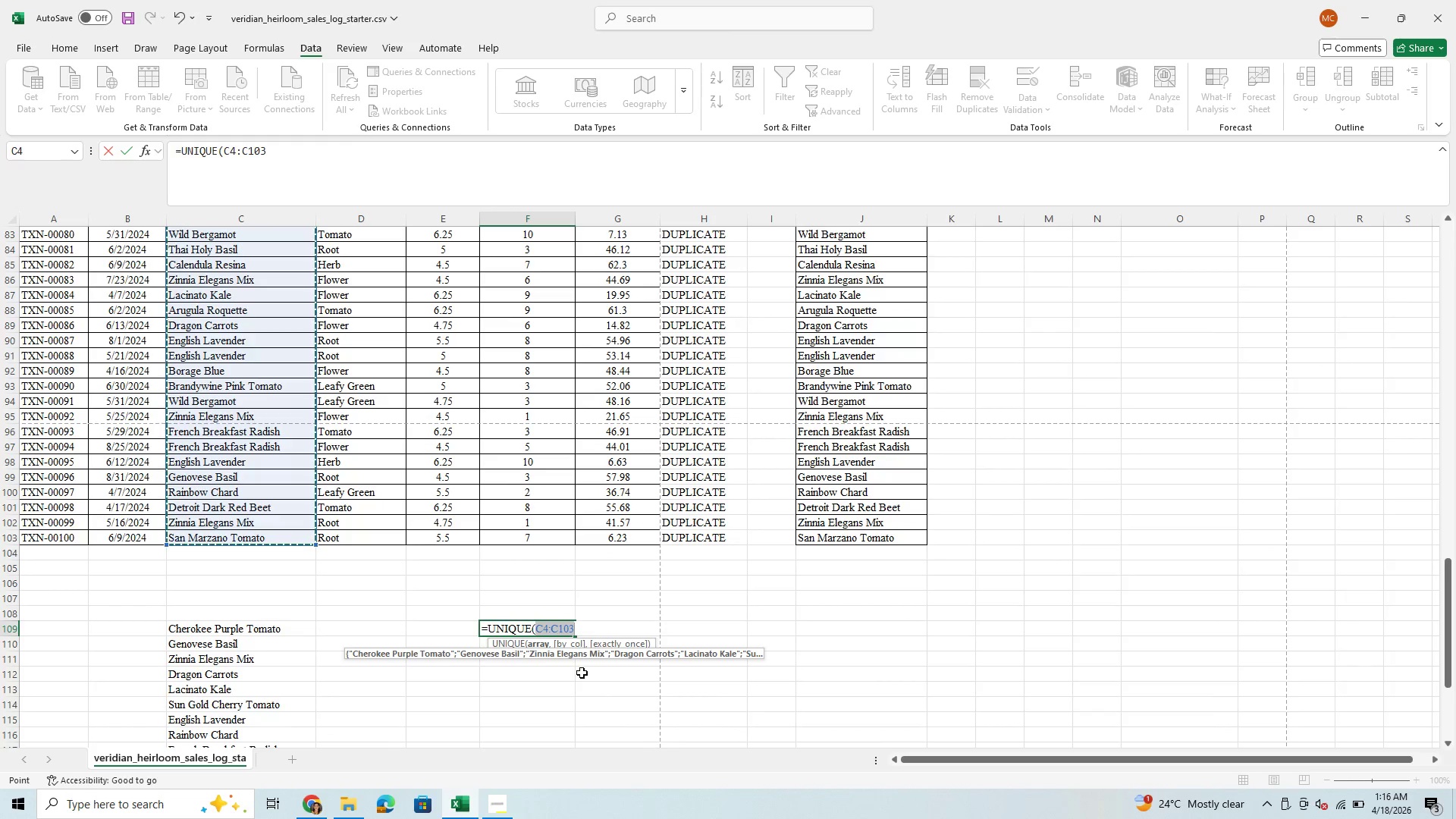 
key(Enter)
 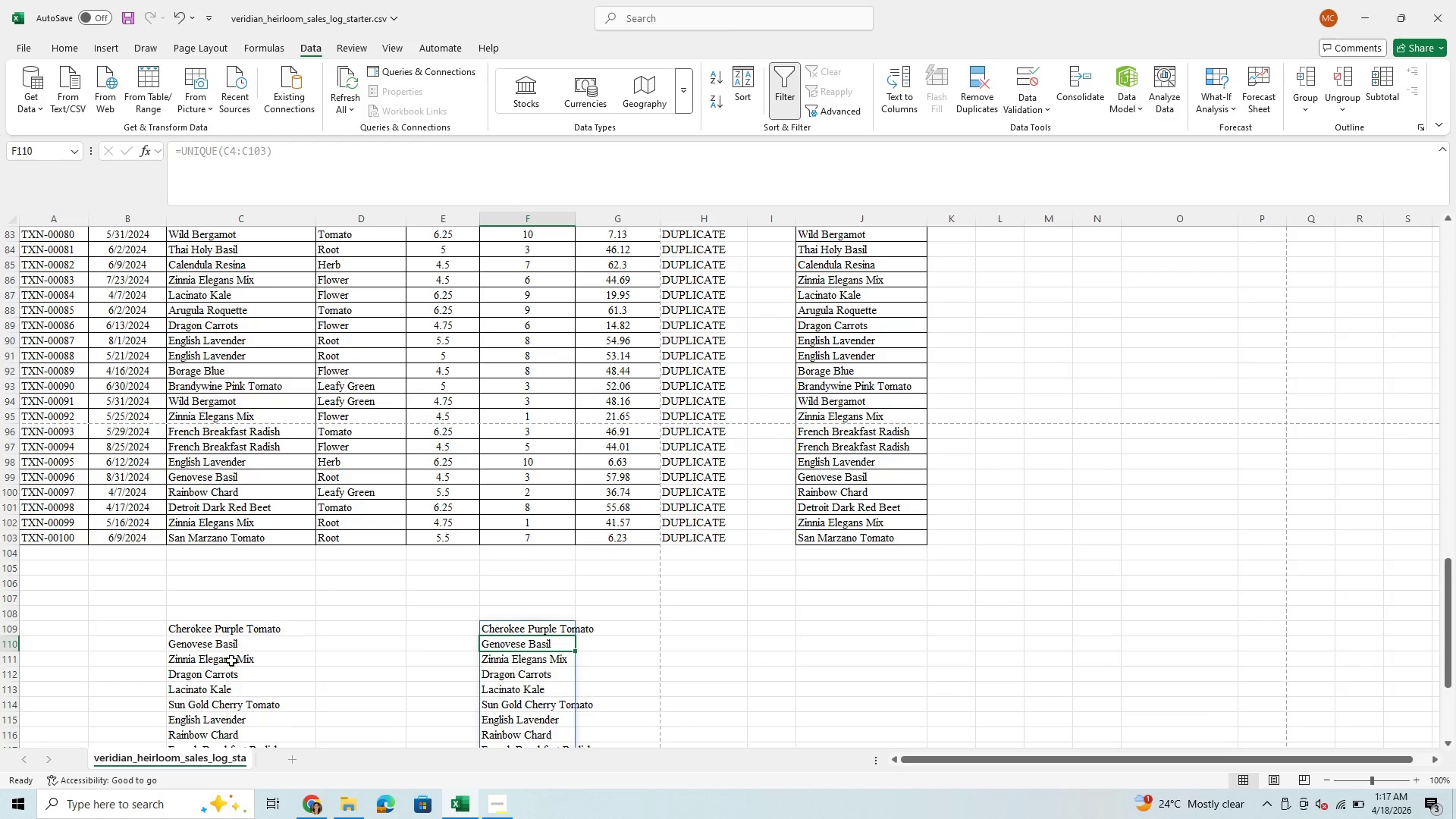 
scroll: coordinate [522, 687], scroll_direction: down, amount: 7.0
 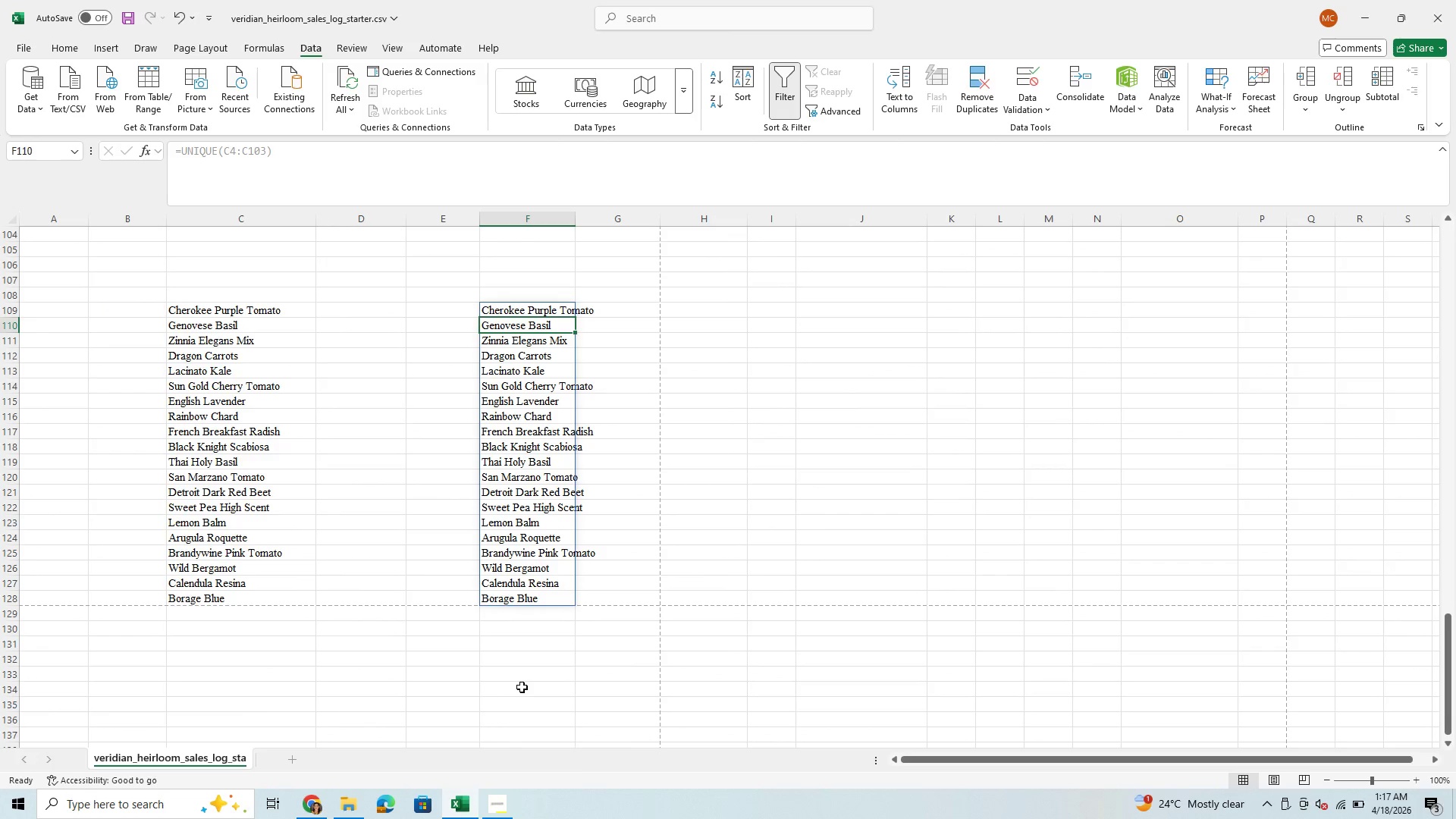 
scroll: coordinate [522, 684], scroll_direction: up, amount: 40.0
 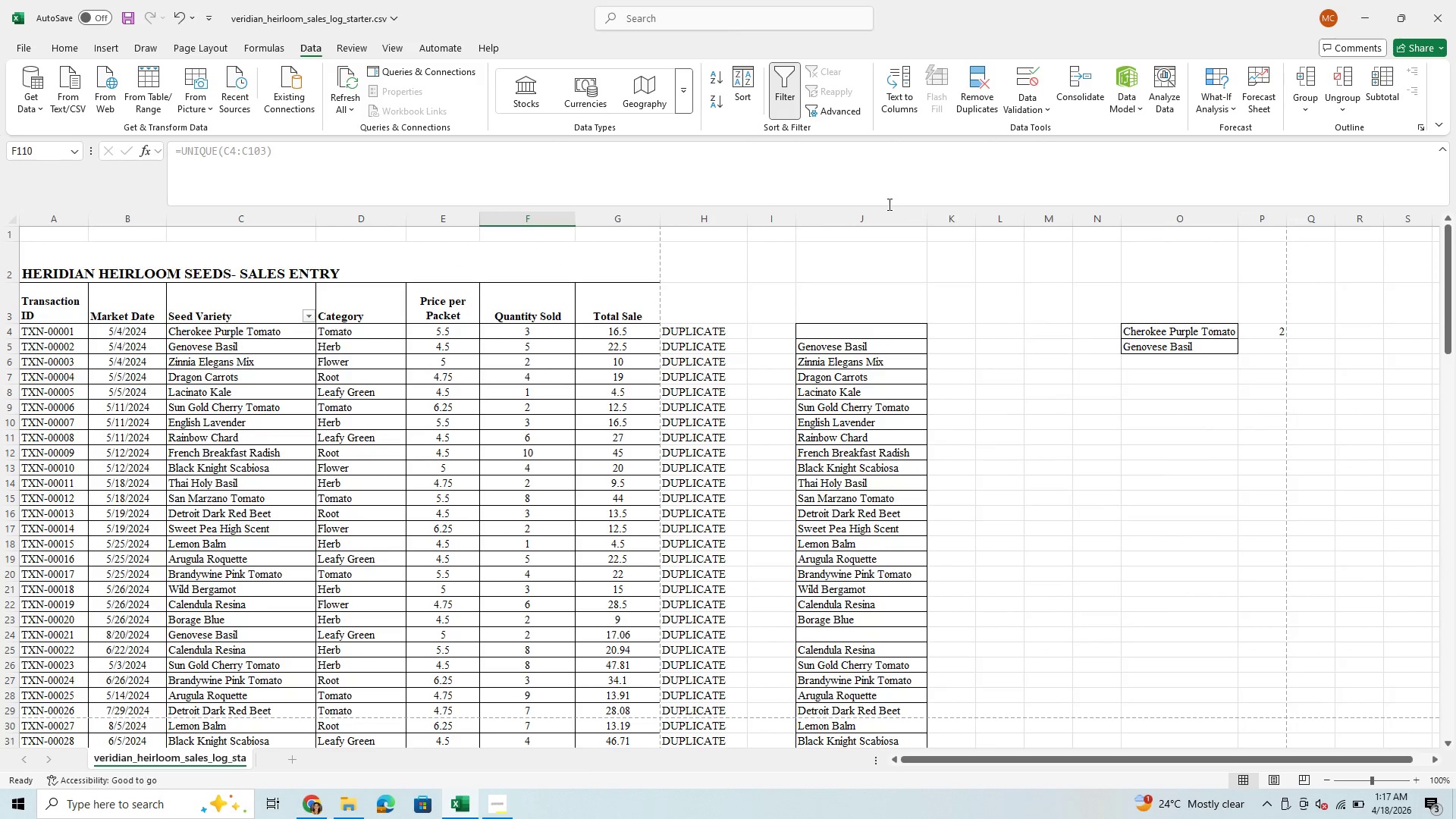 
left_click([883, 209])
 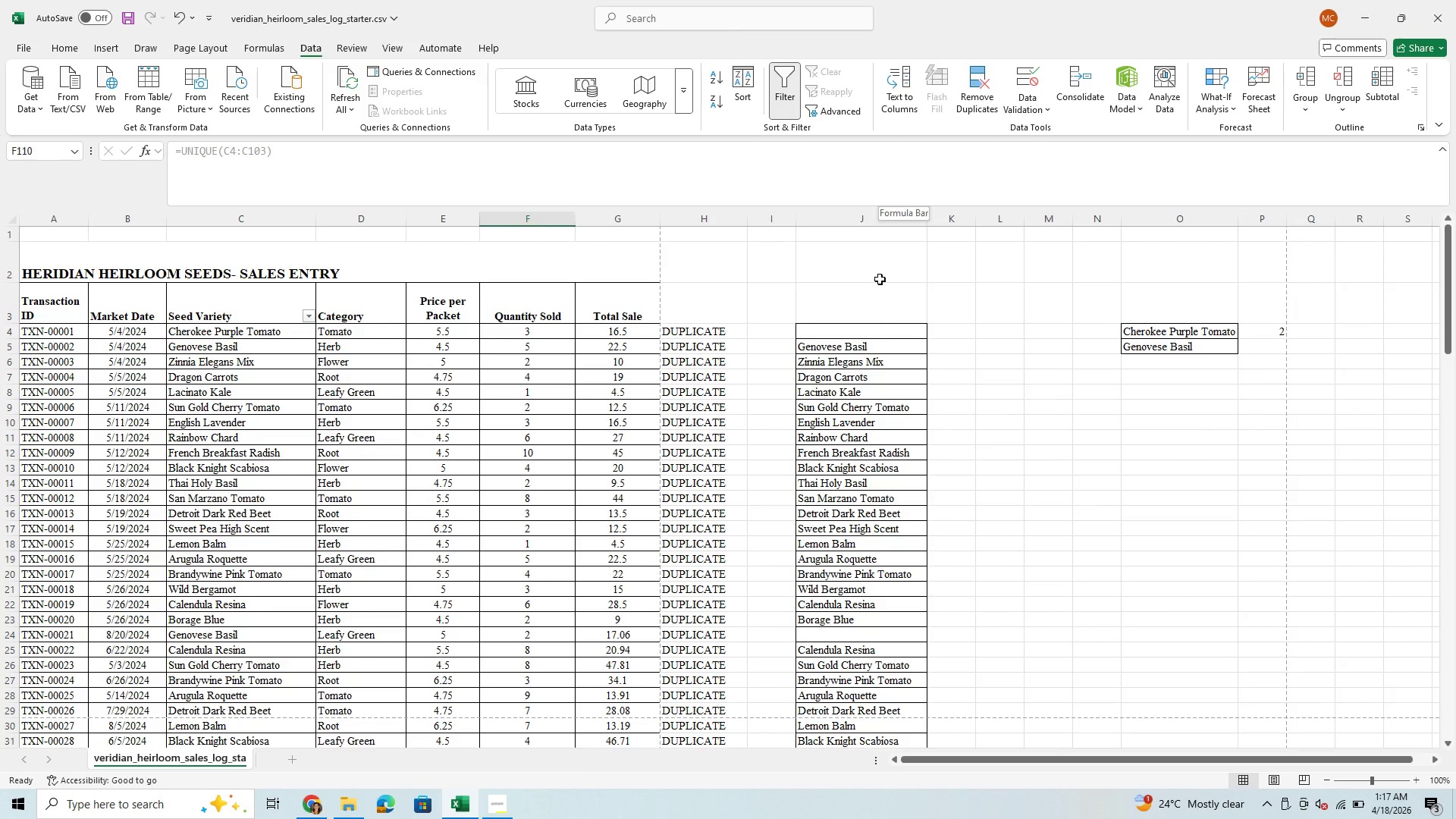 
left_click([880, 279])
 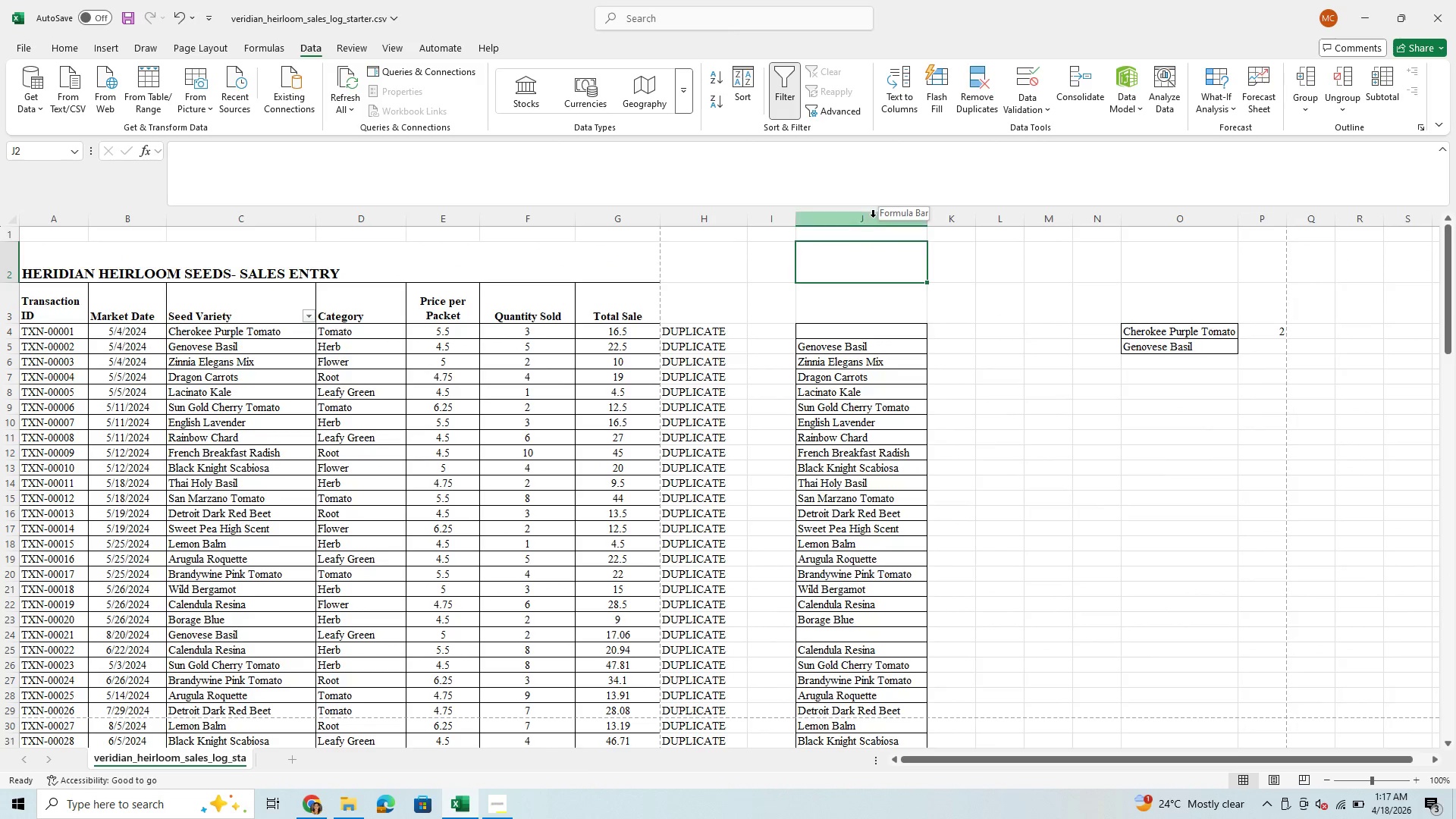 
left_click([873, 217])
 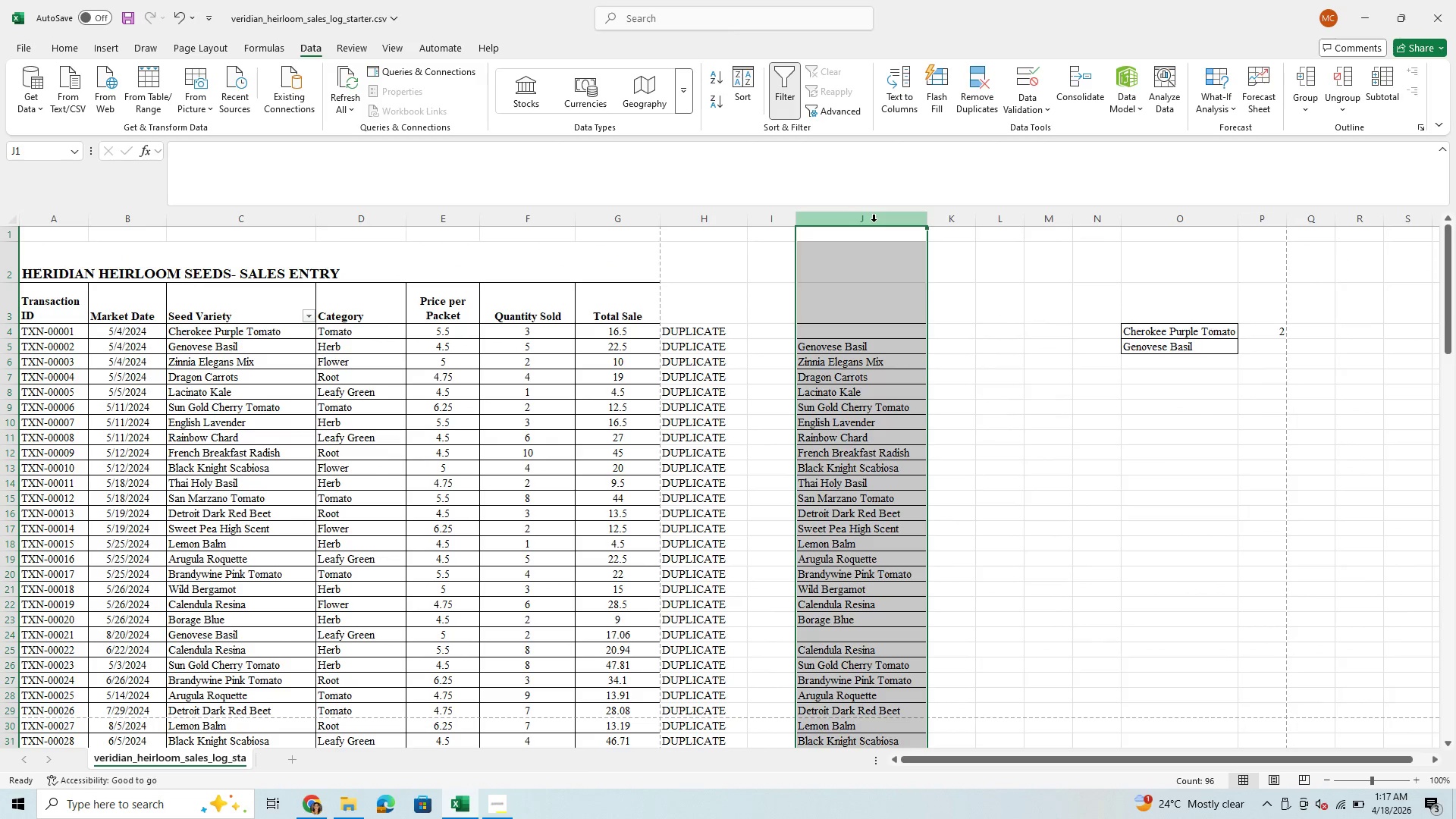 
right_click([874, 221])
 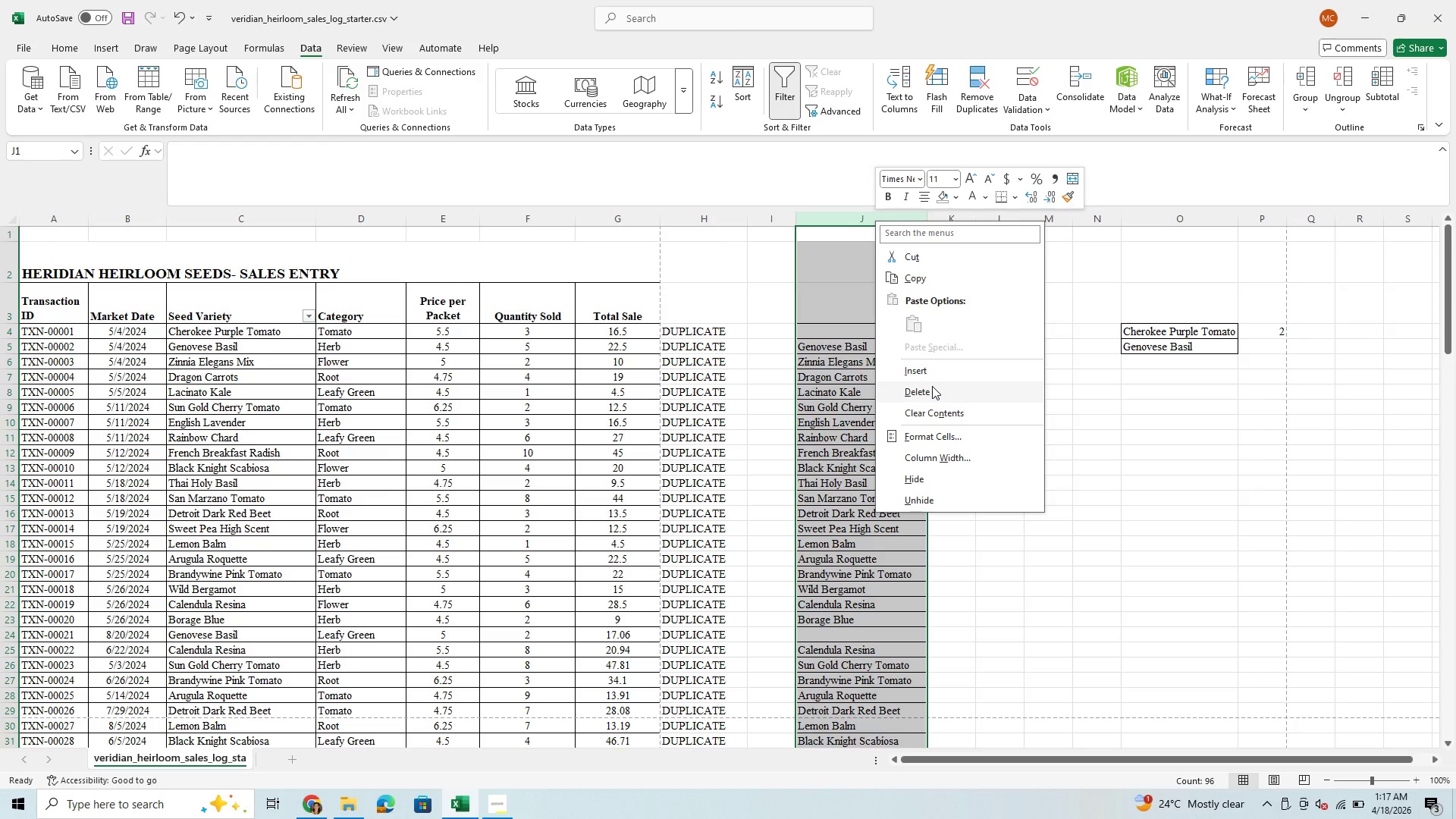 
left_click([932, 387])
 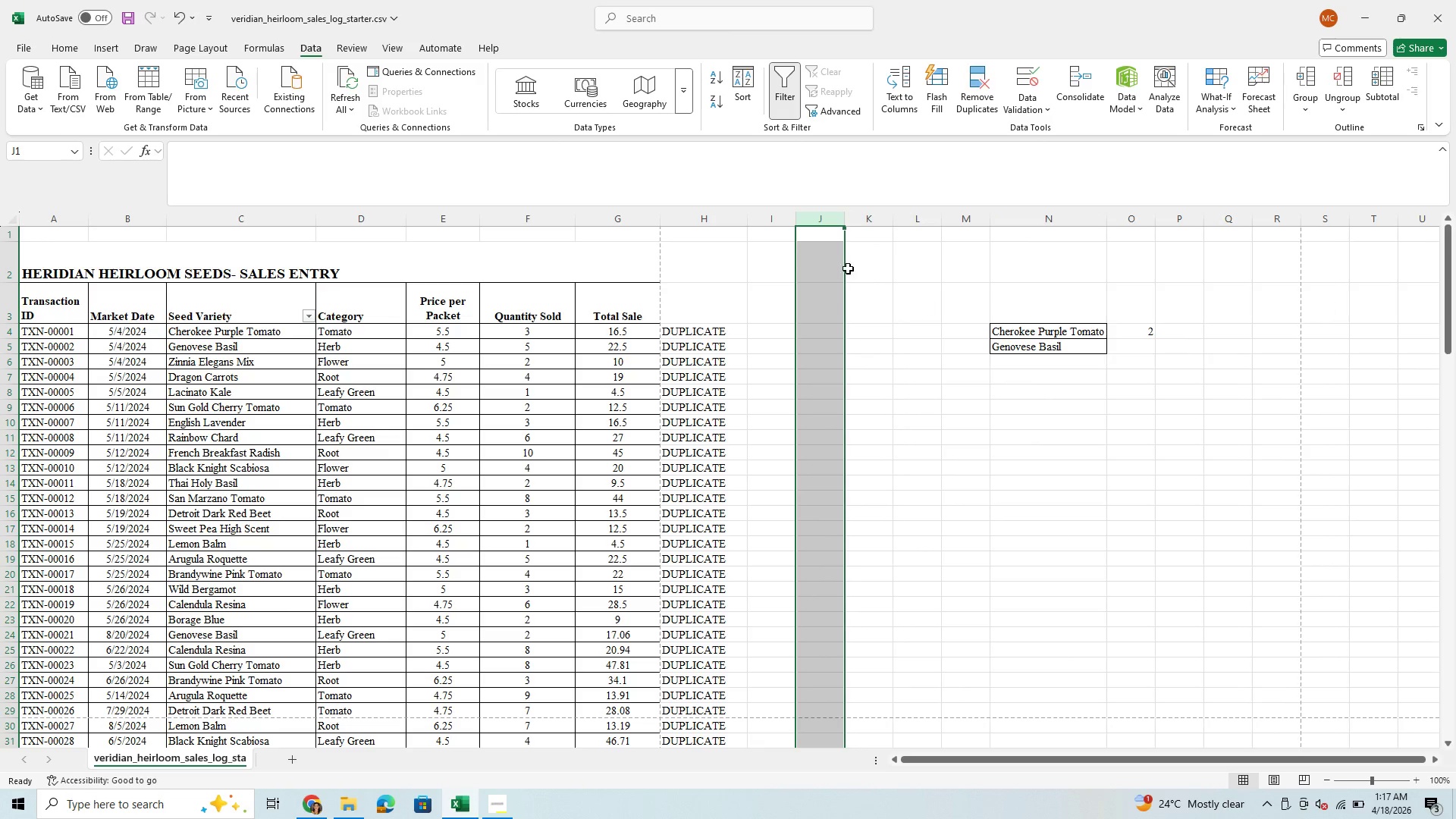 
left_click_drag(start_coordinate=[838, 216], to_coordinate=[1048, 209])
 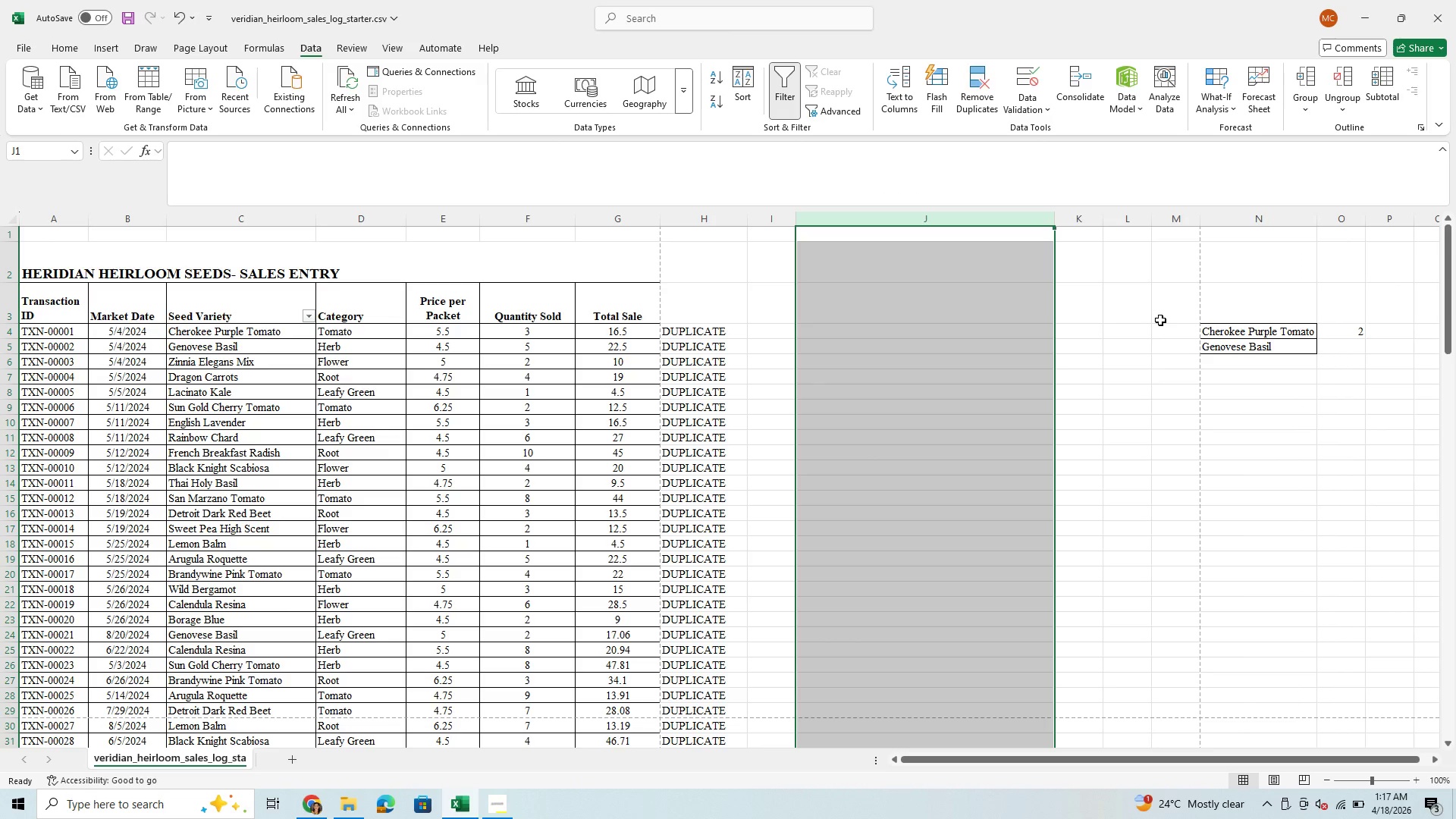 
left_click_drag(start_coordinate=[1221, 317], to_coordinate=[1397, 410])
 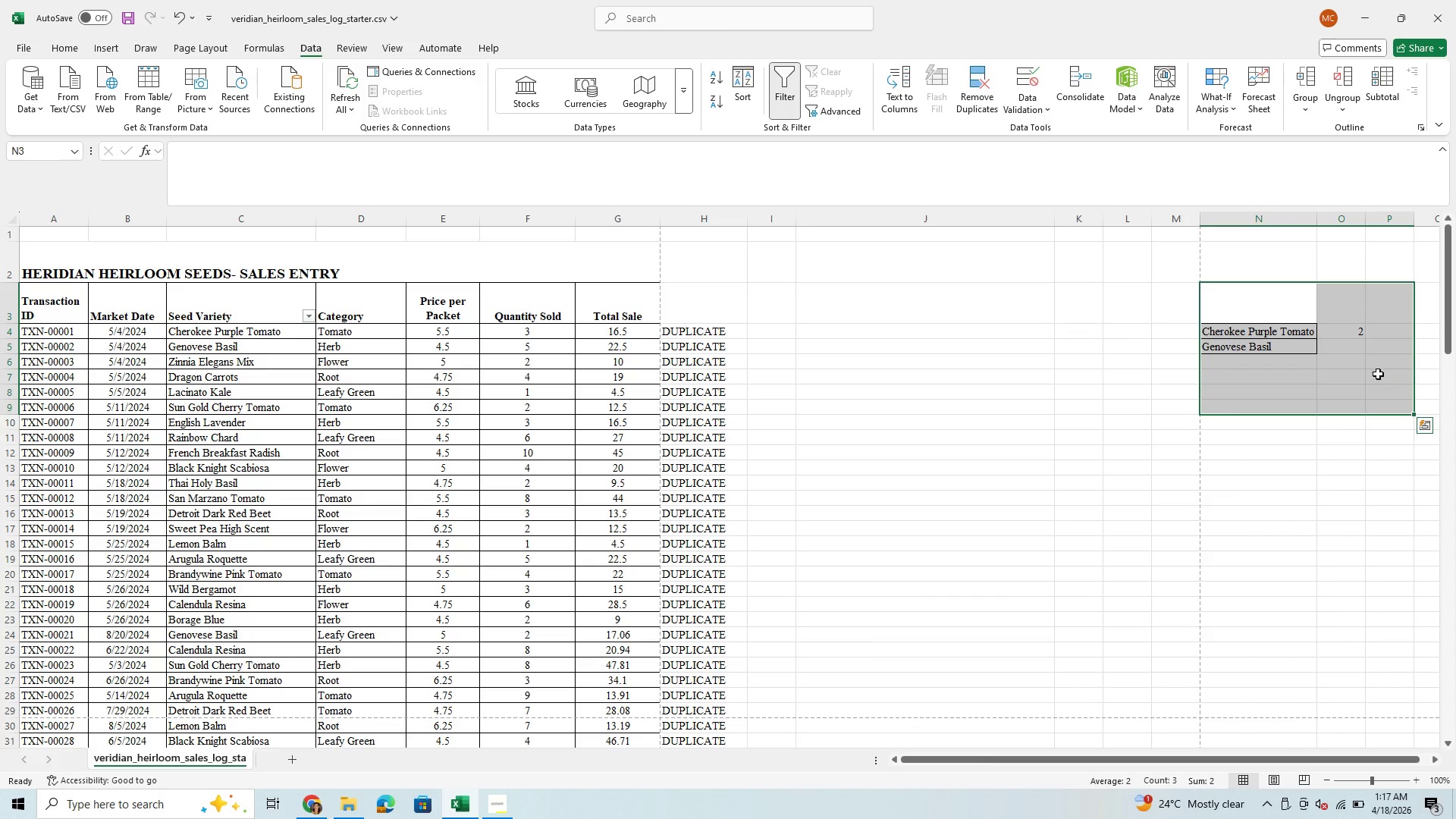 
right_click([1378, 374])
 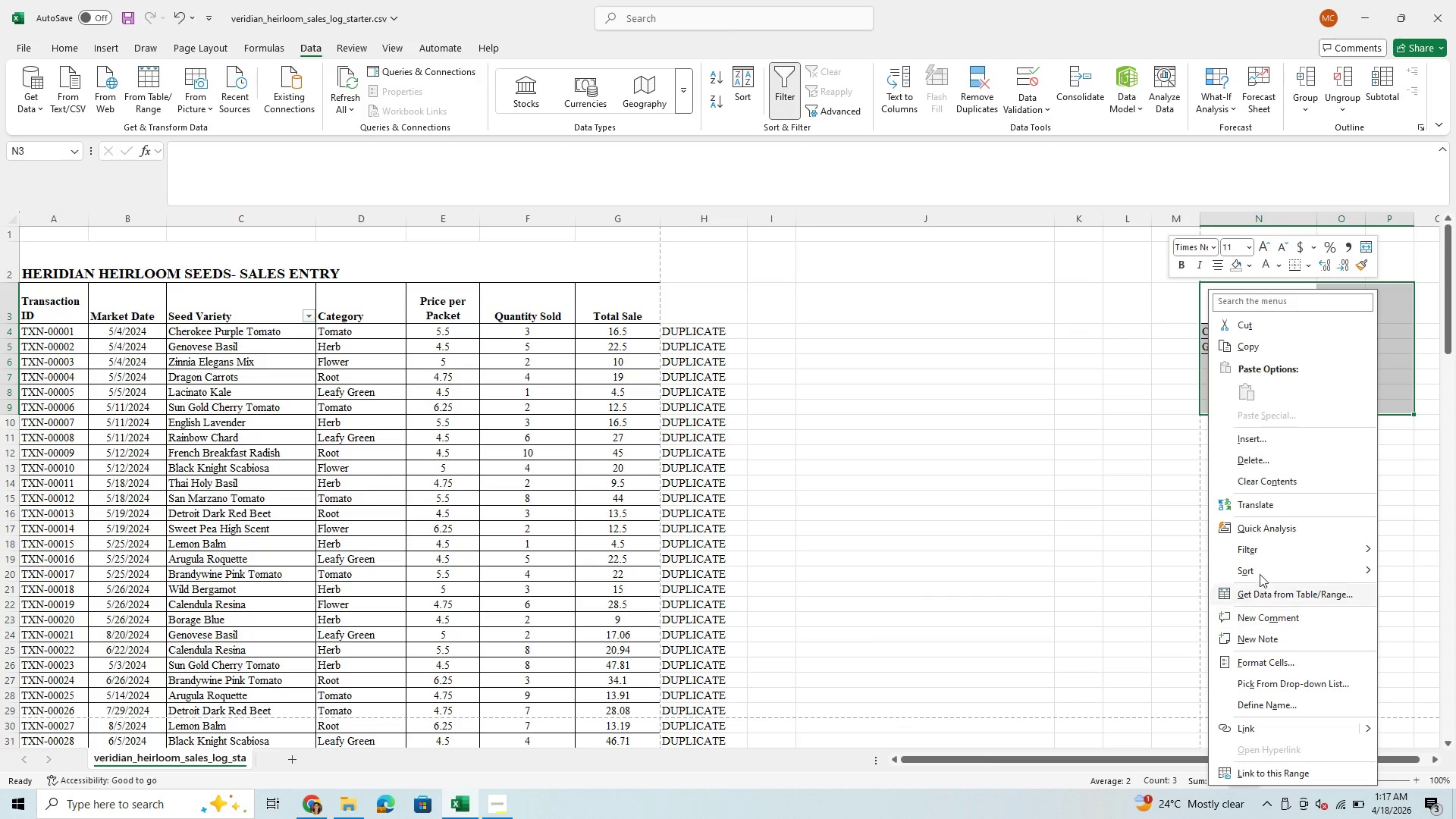 
left_click([1271, 482])
 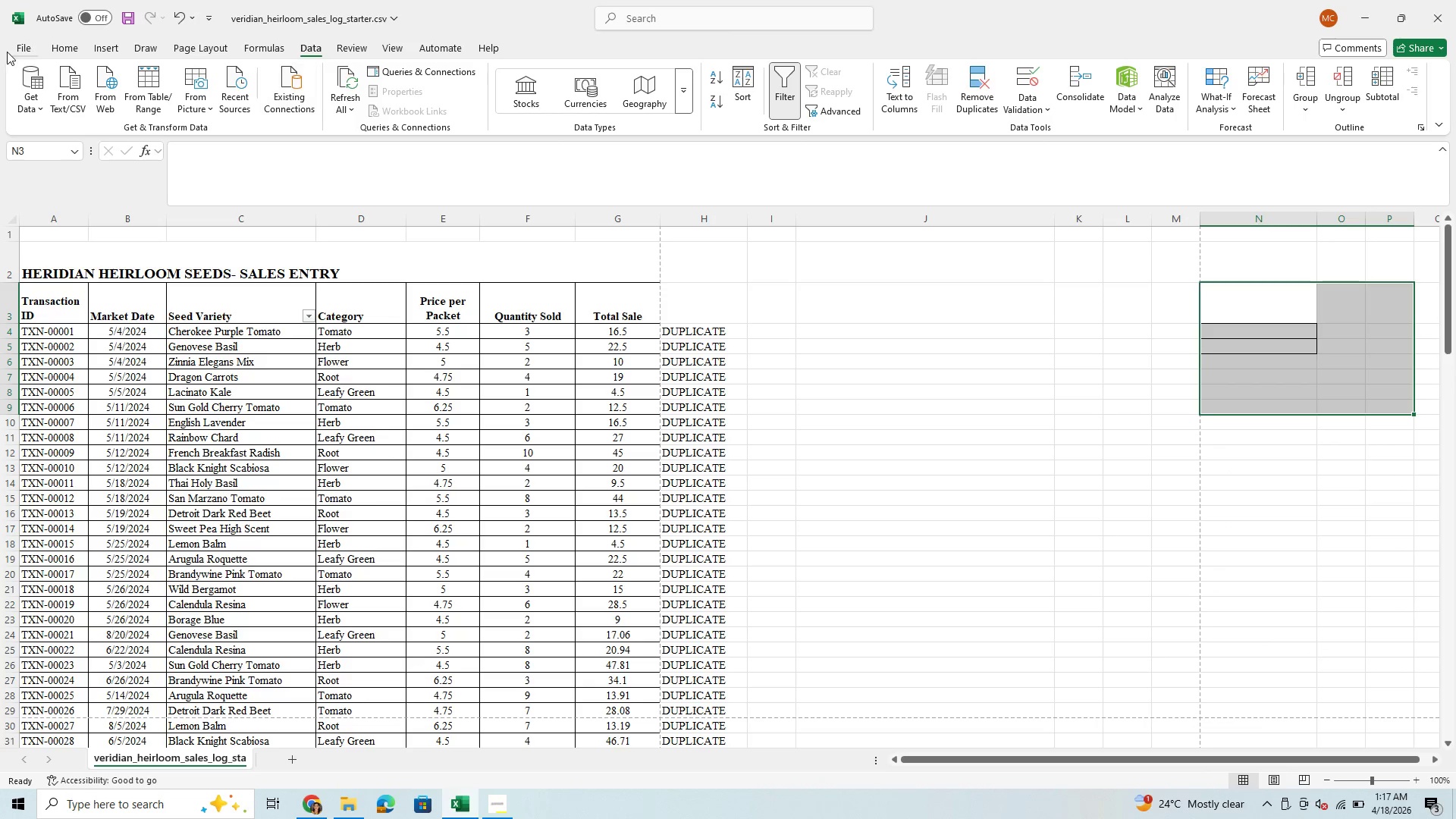 
left_click([52, 38])
 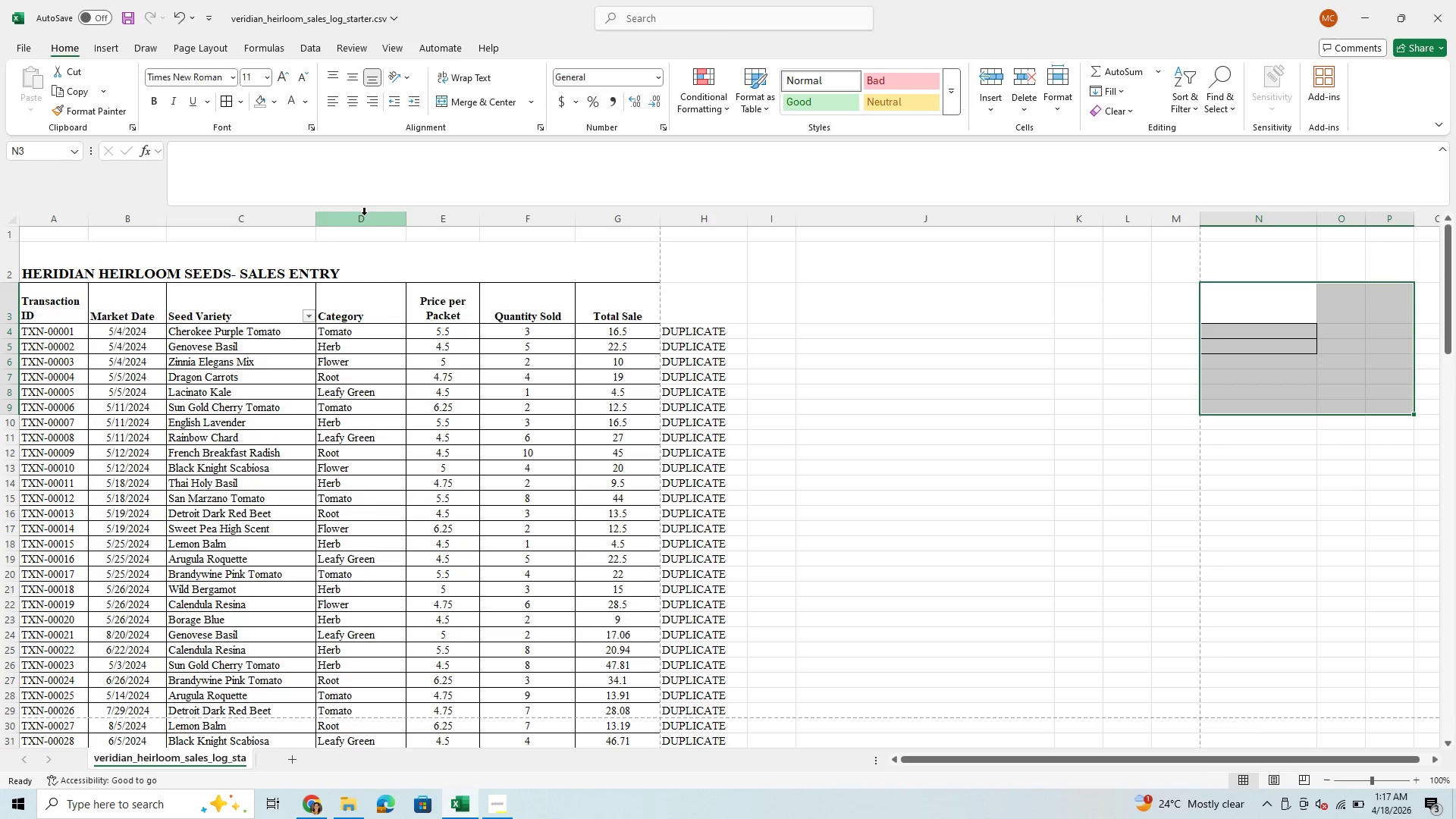 
right_click([369, 219])
 